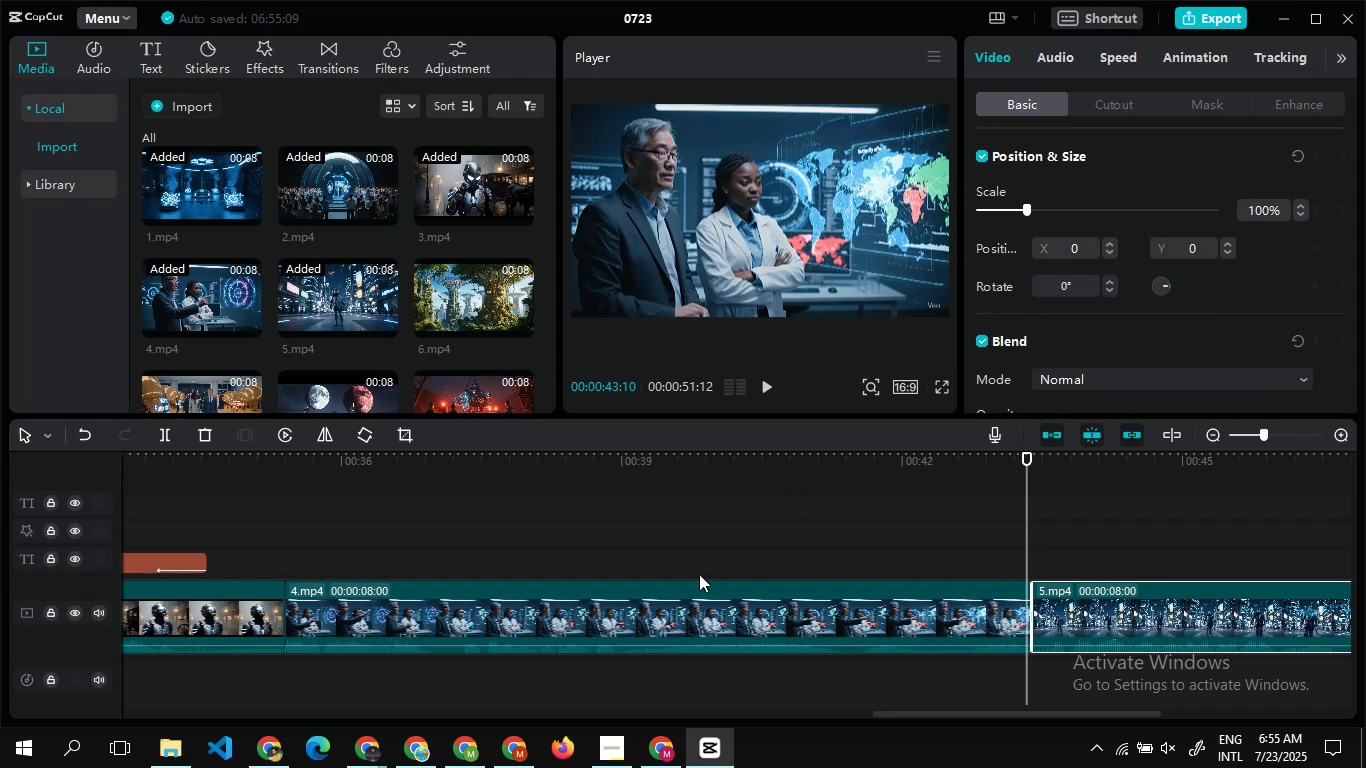 
double_click([699, 574])
 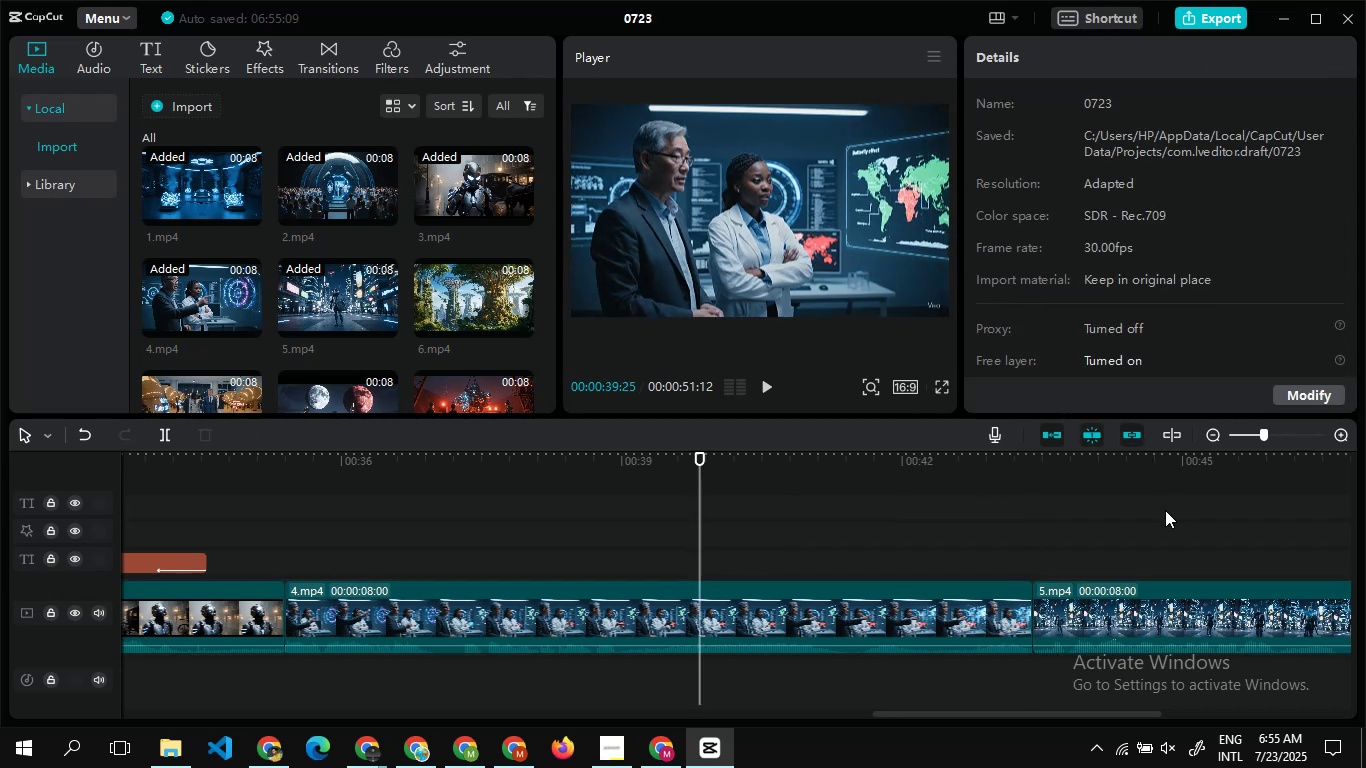 
double_click([1165, 510])
 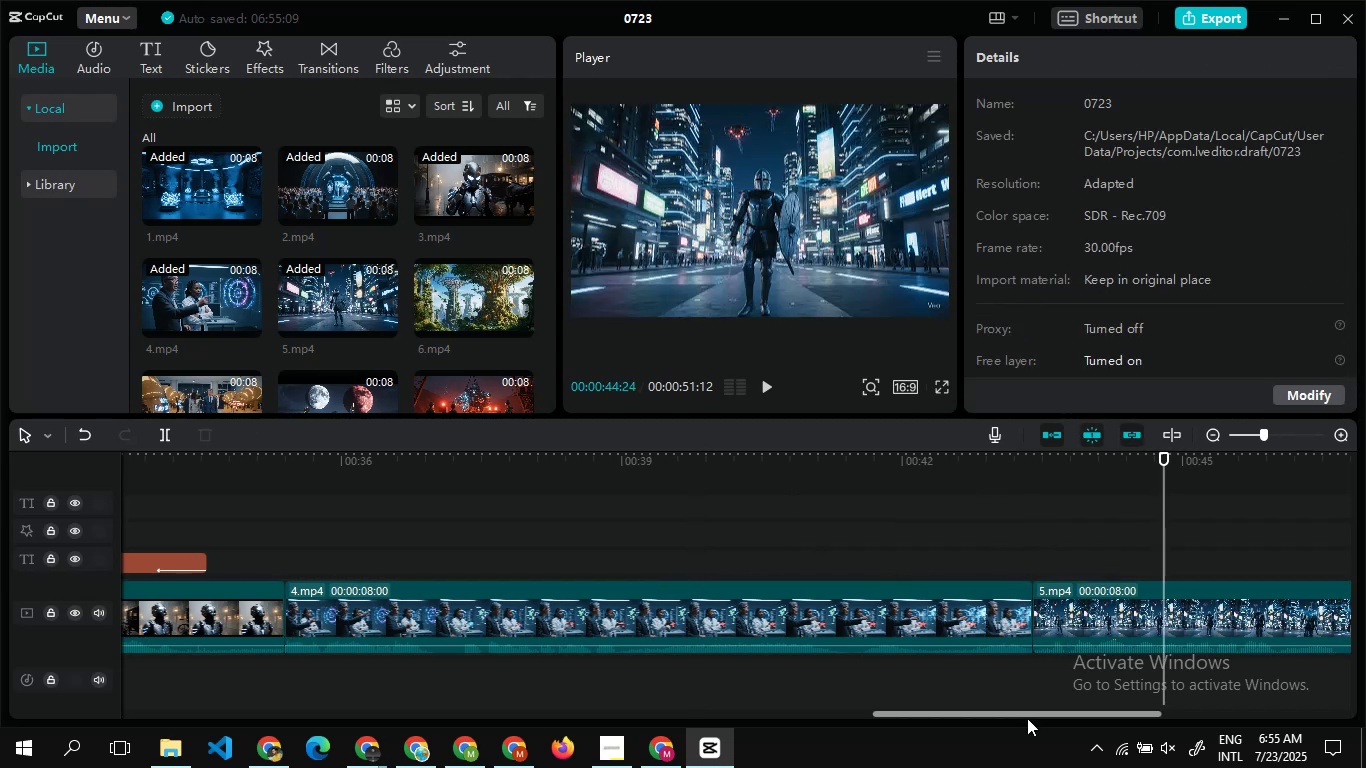 
left_click_drag(start_coordinate=[1027, 711], to_coordinate=[1216, 719])
 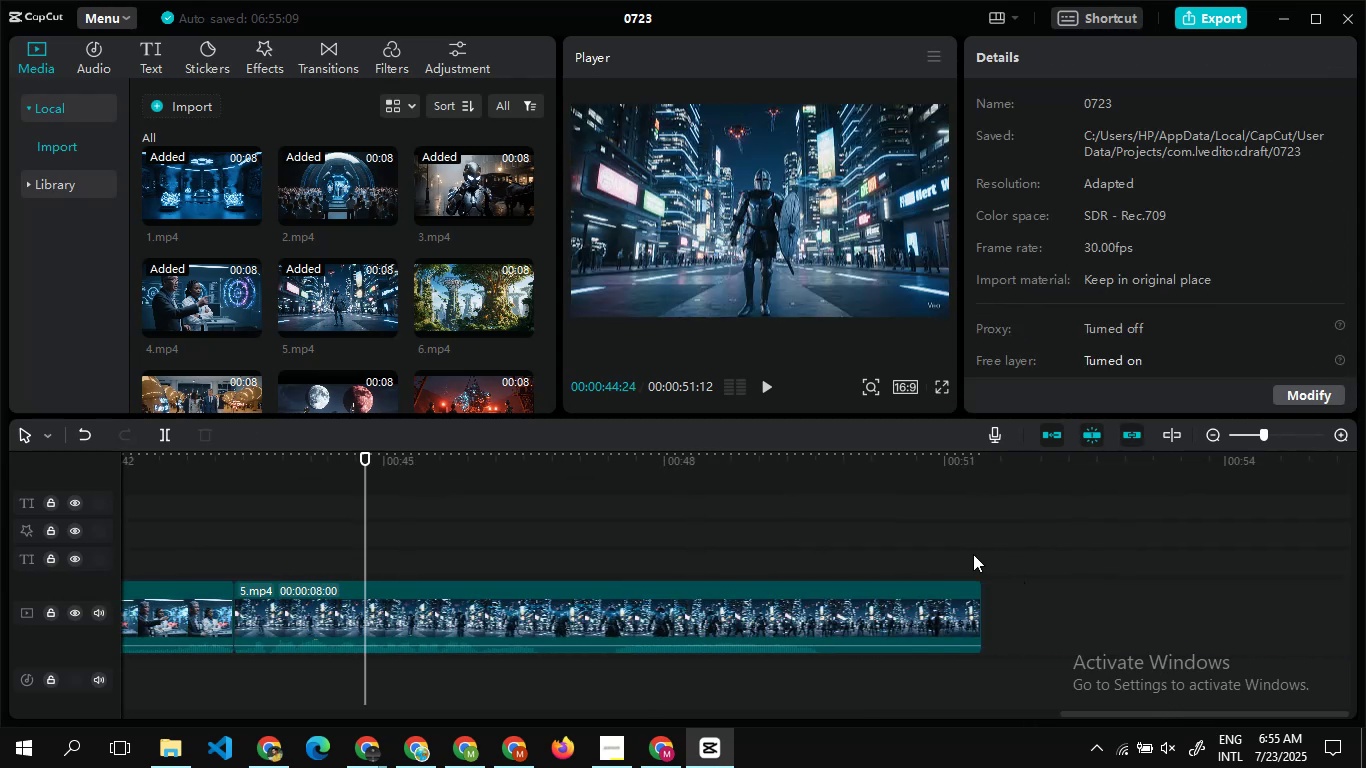 
double_click([973, 554])
 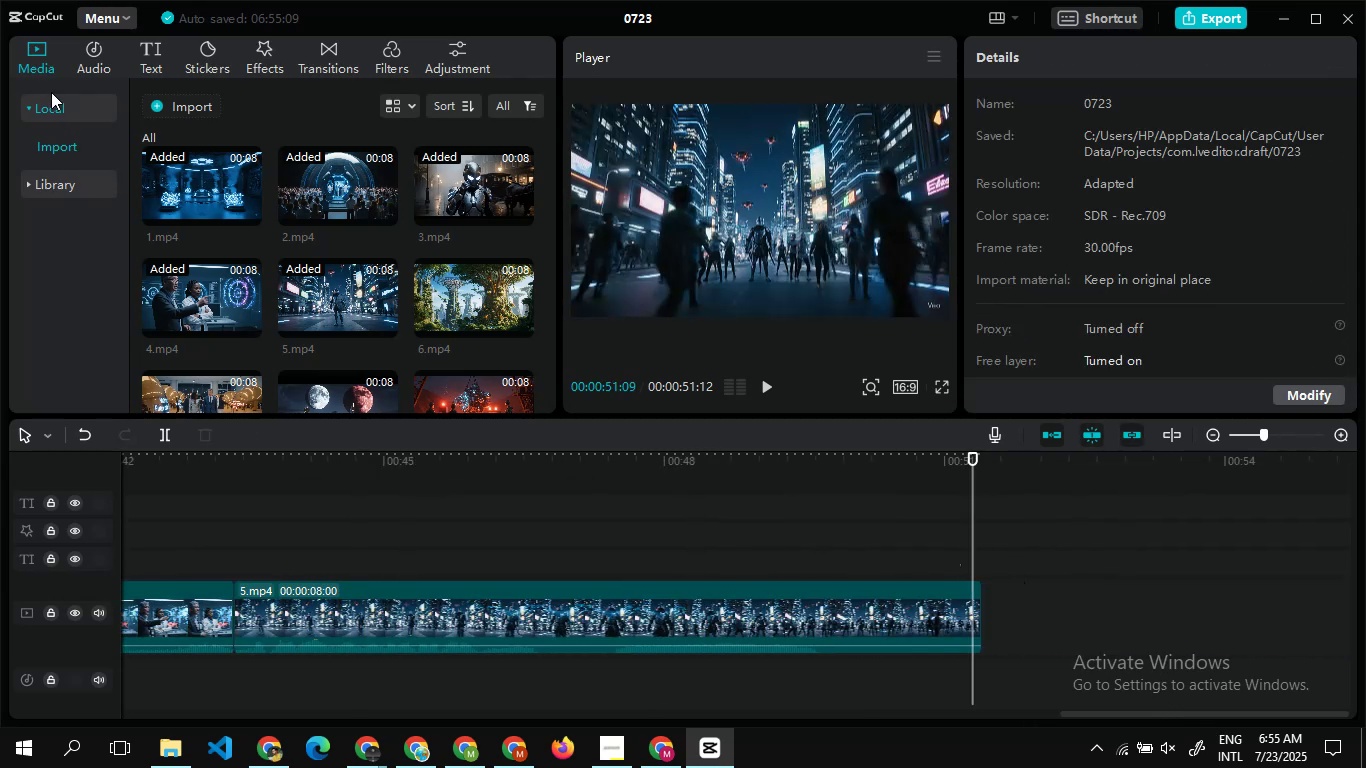 
left_click([53, 108])
 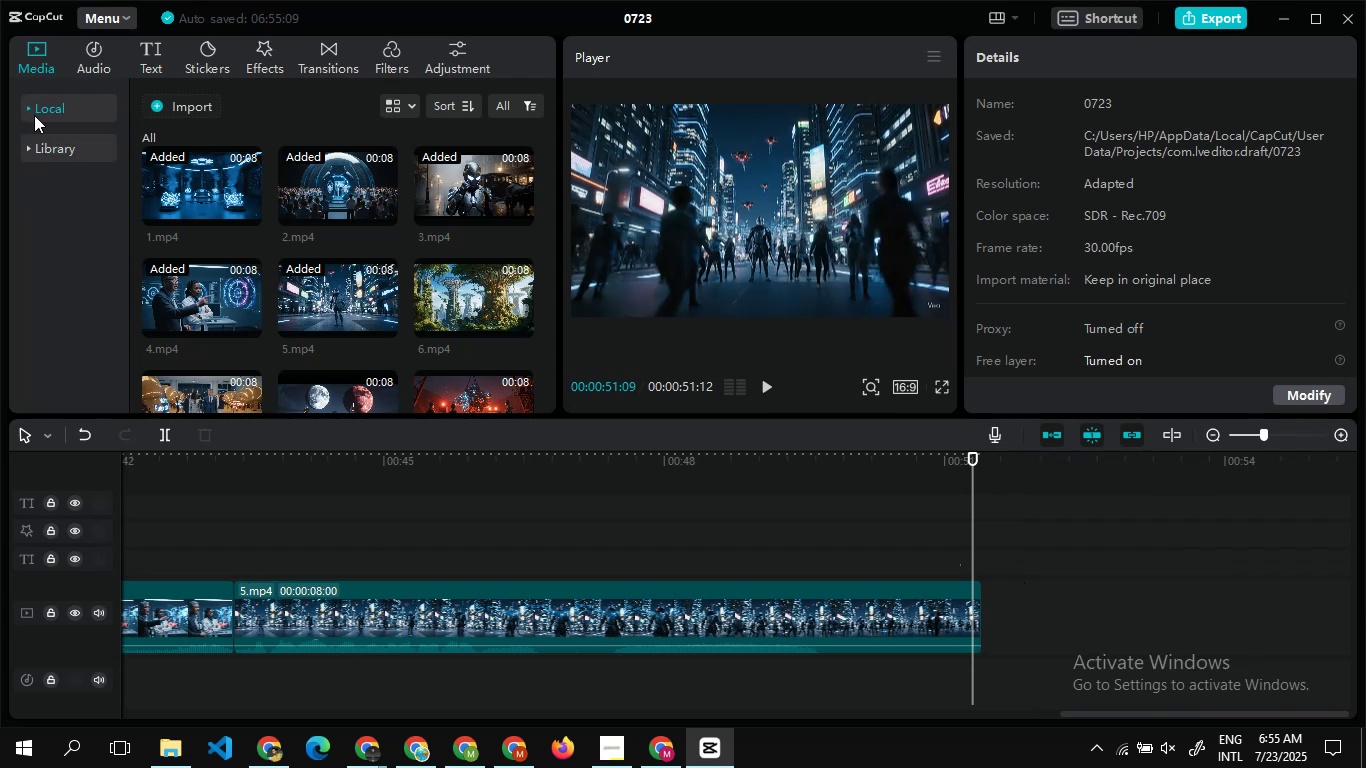 
left_click([34, 115])
 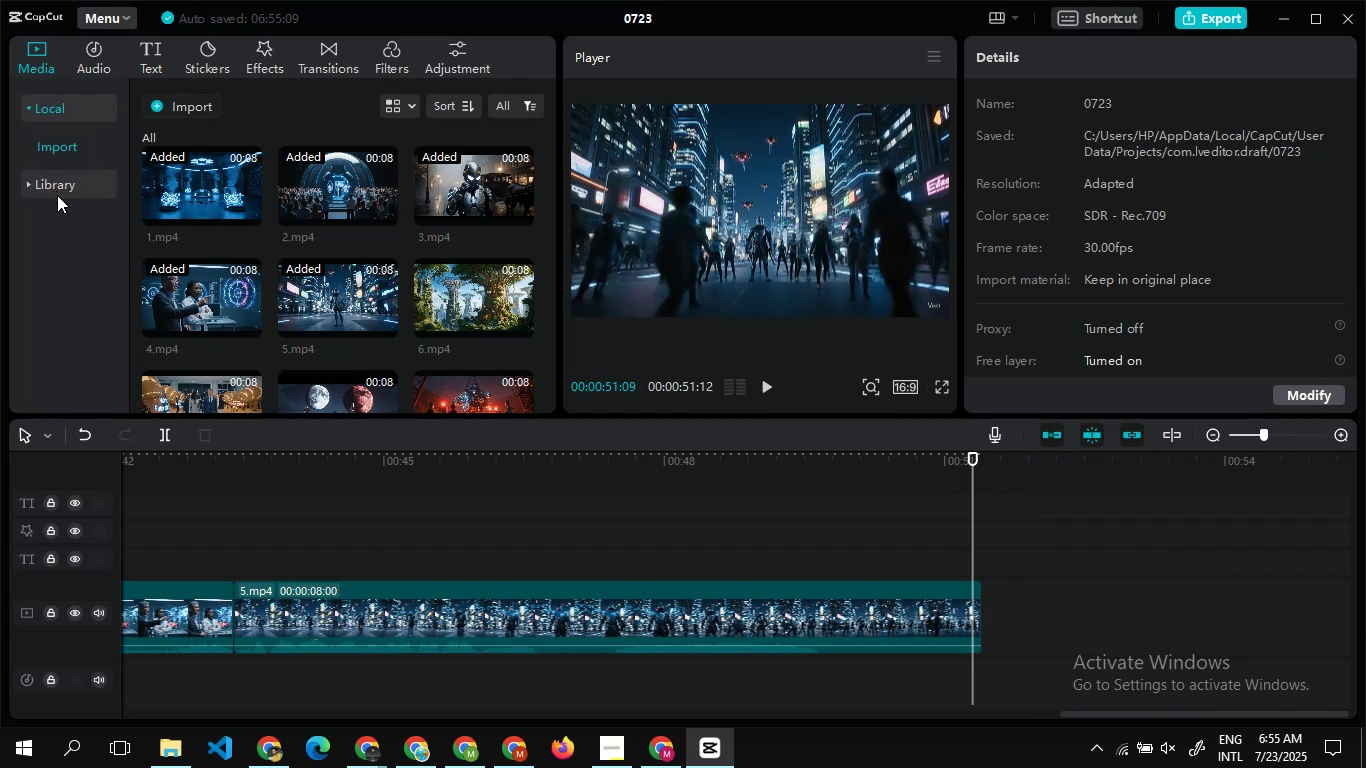 
left_click([57, 195])
 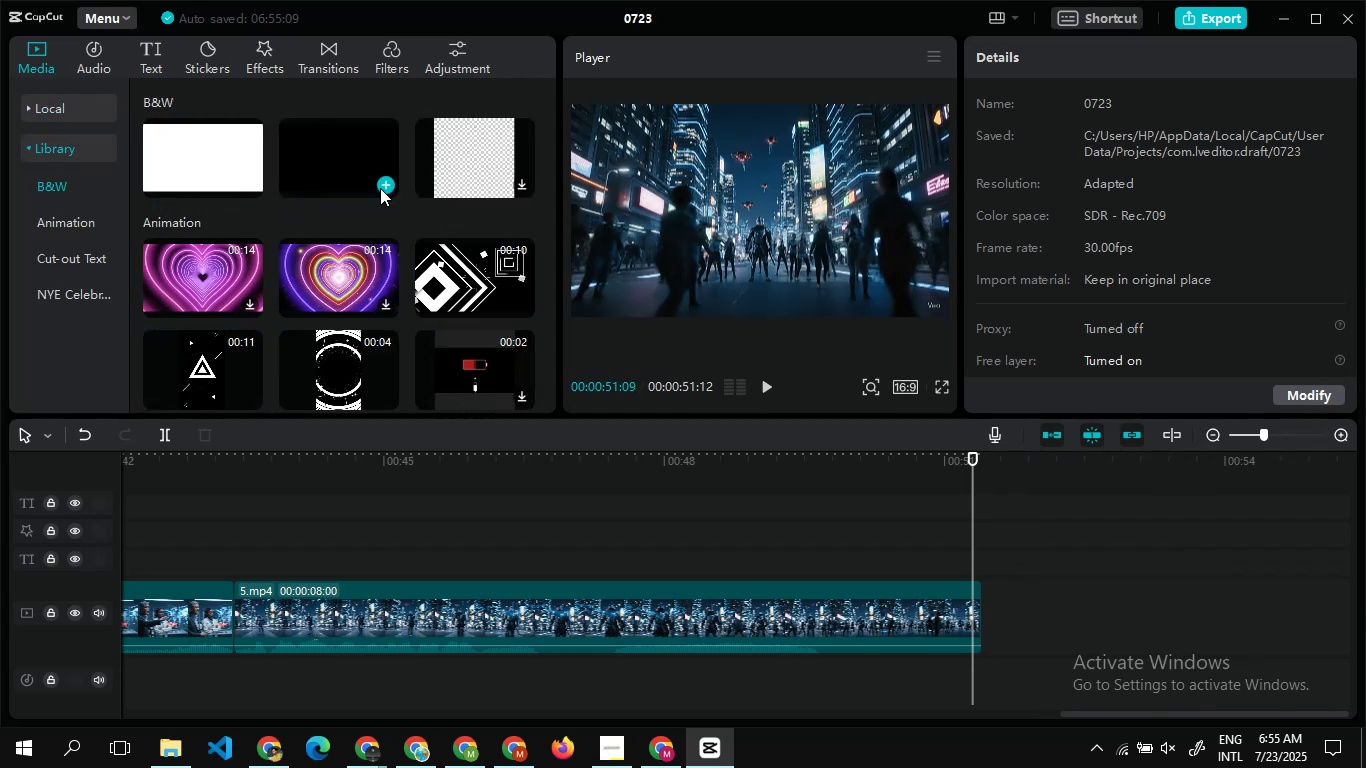 
left_click([380, 188])
 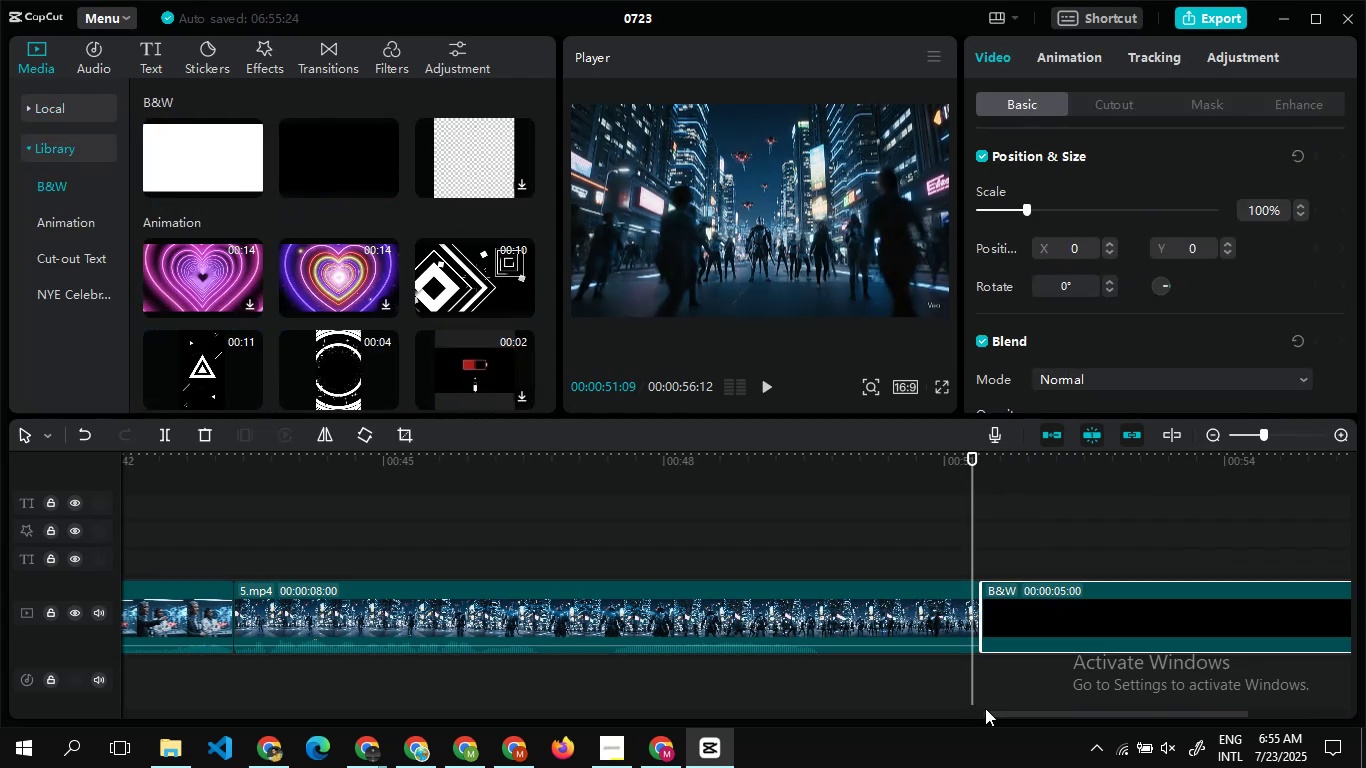 
left_click_drag(start_coordinate=[995, 713], to_coordinate=[1055, 712])
 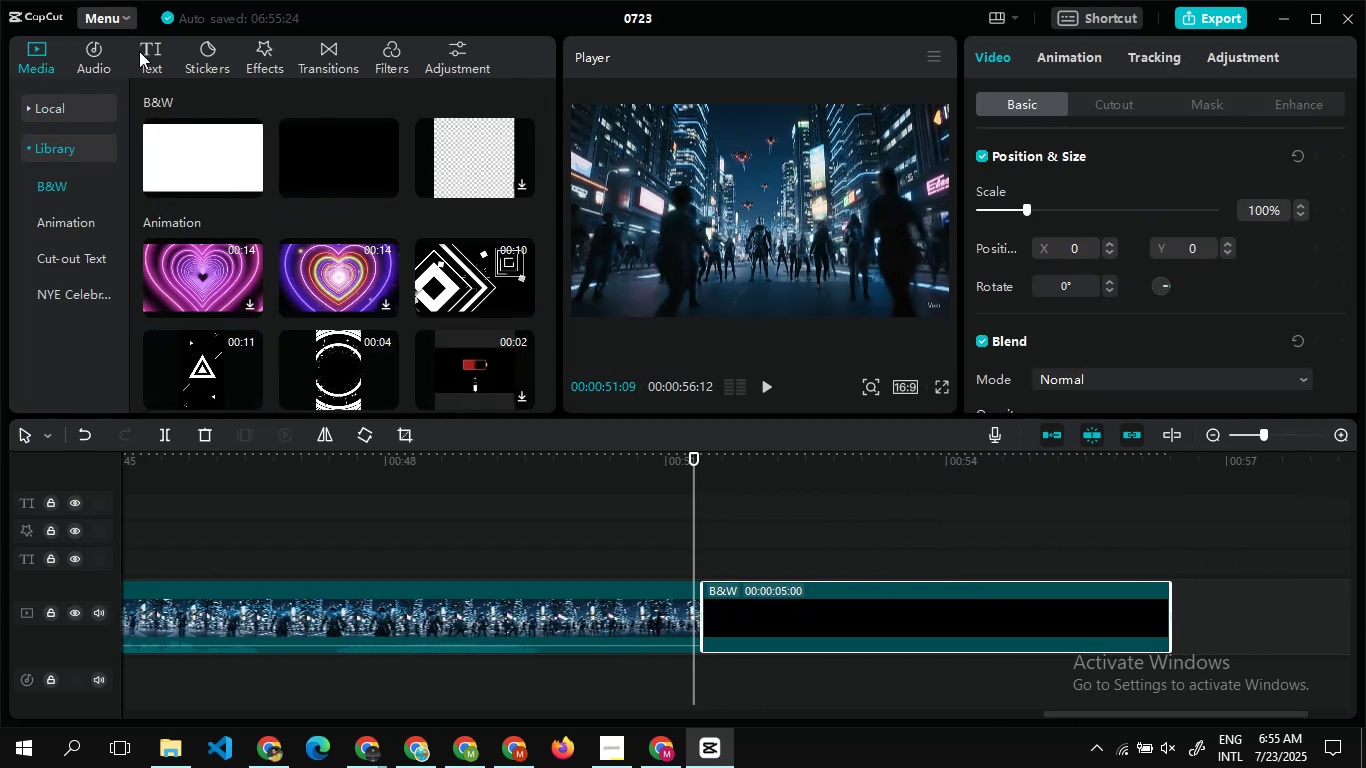 
left_click([150, 53])
 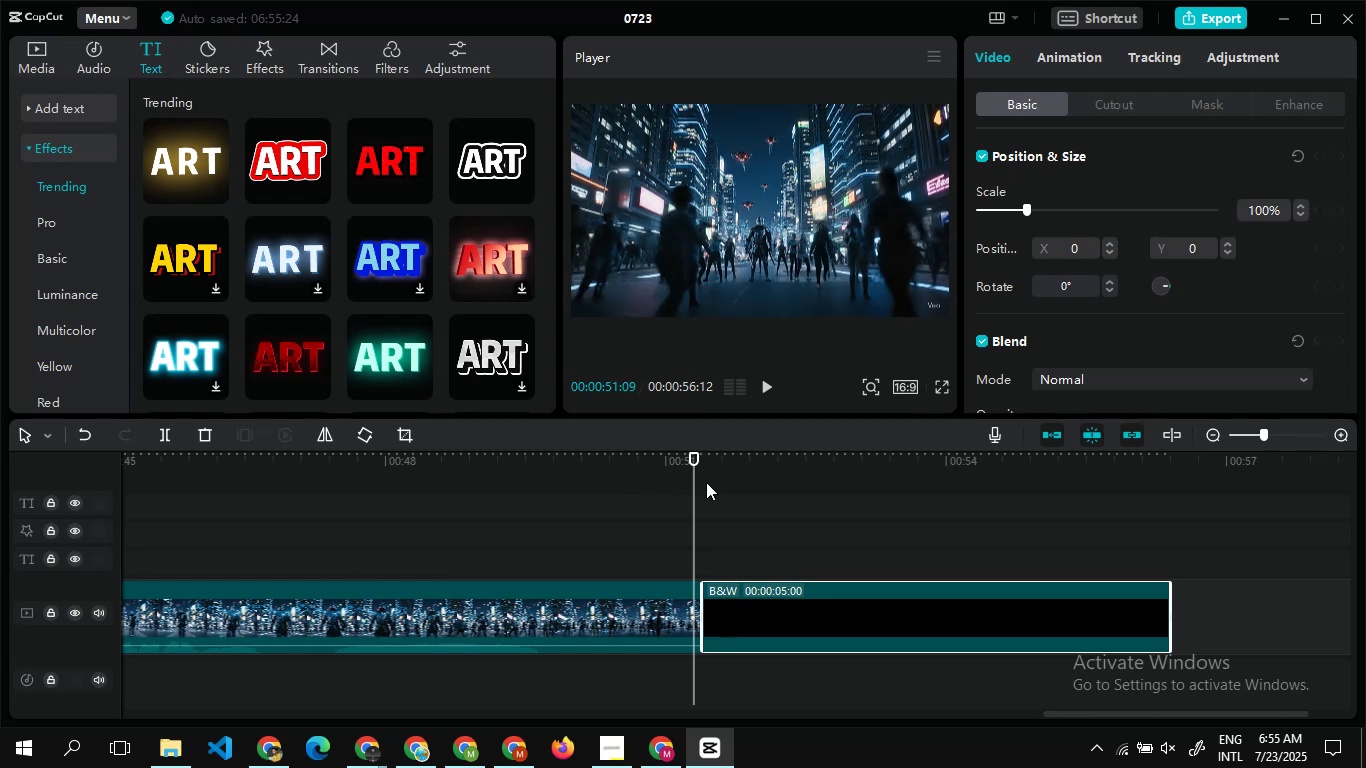 
double_click([707, 483])
 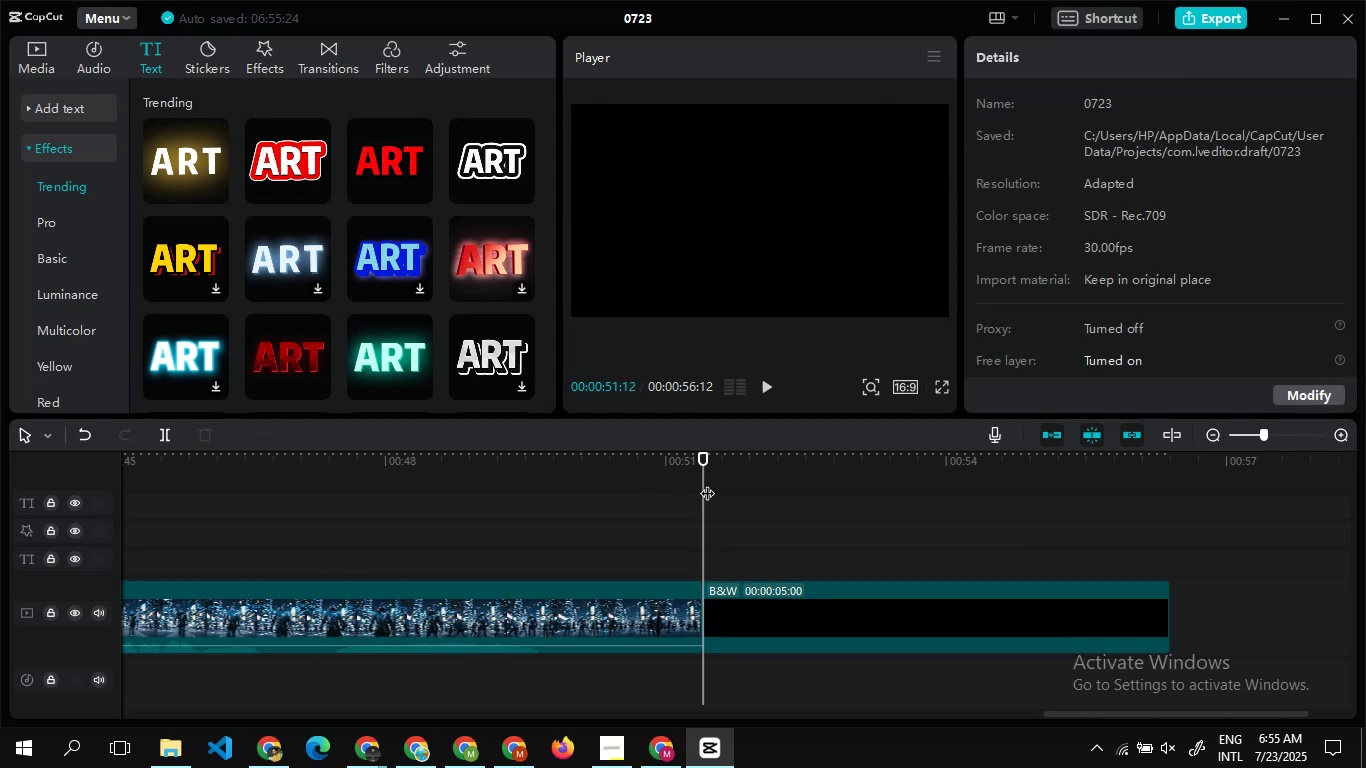 
triple_click([707, 483])
 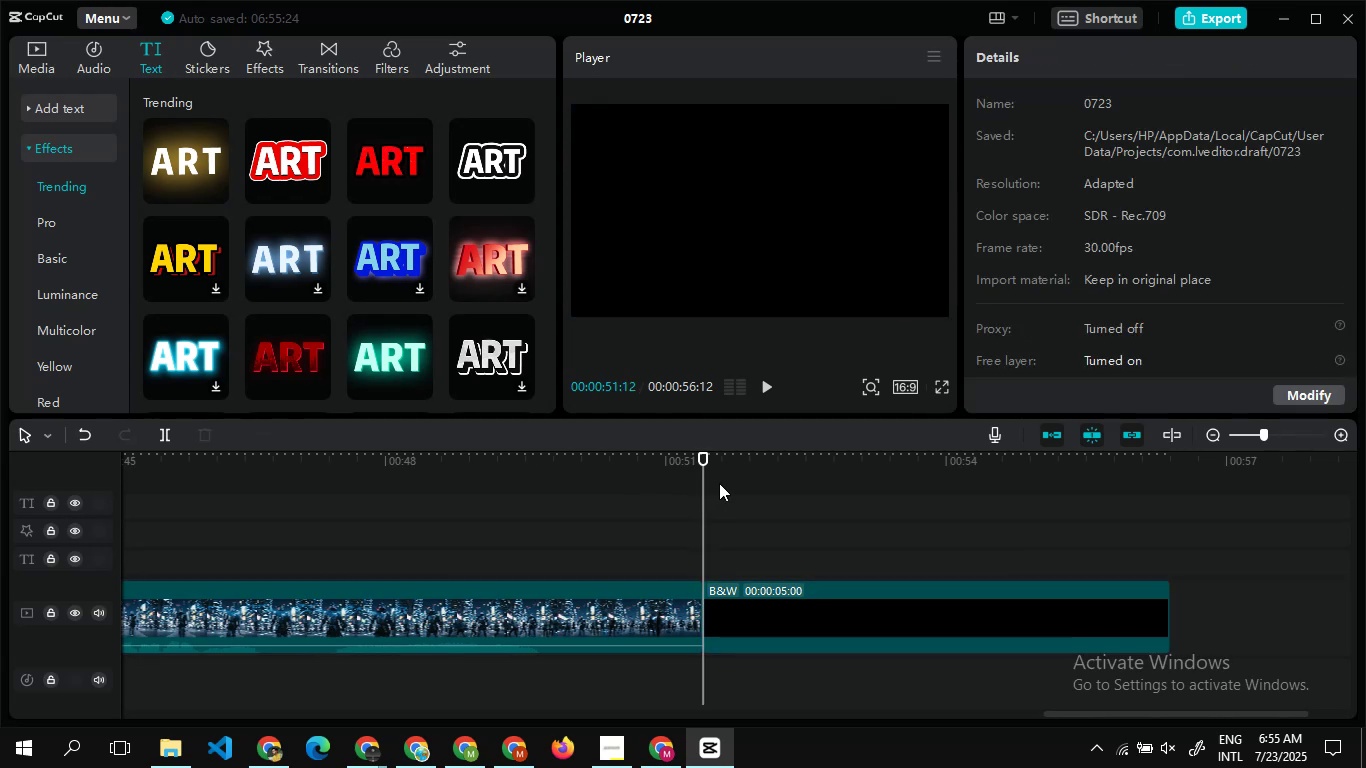 
double_click([719, 483])
 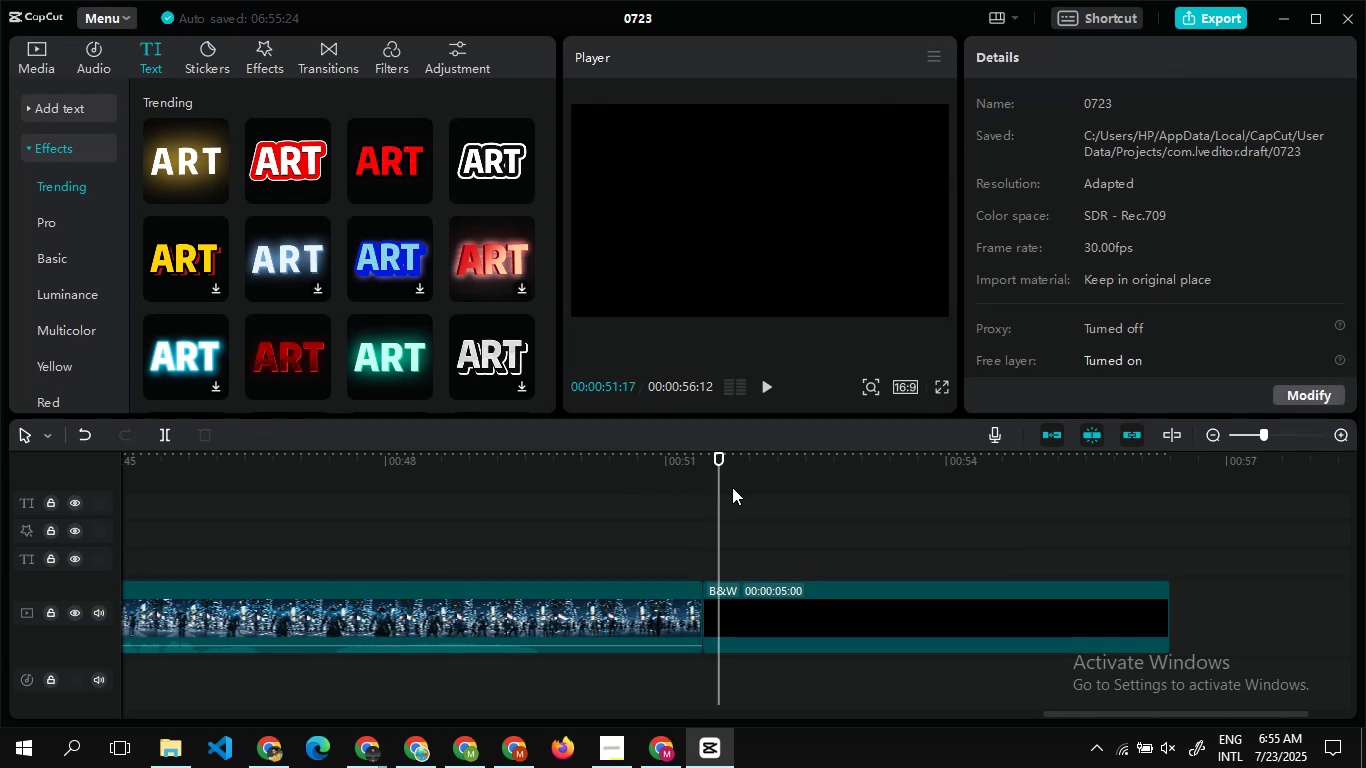 
double_click([732, 487])
 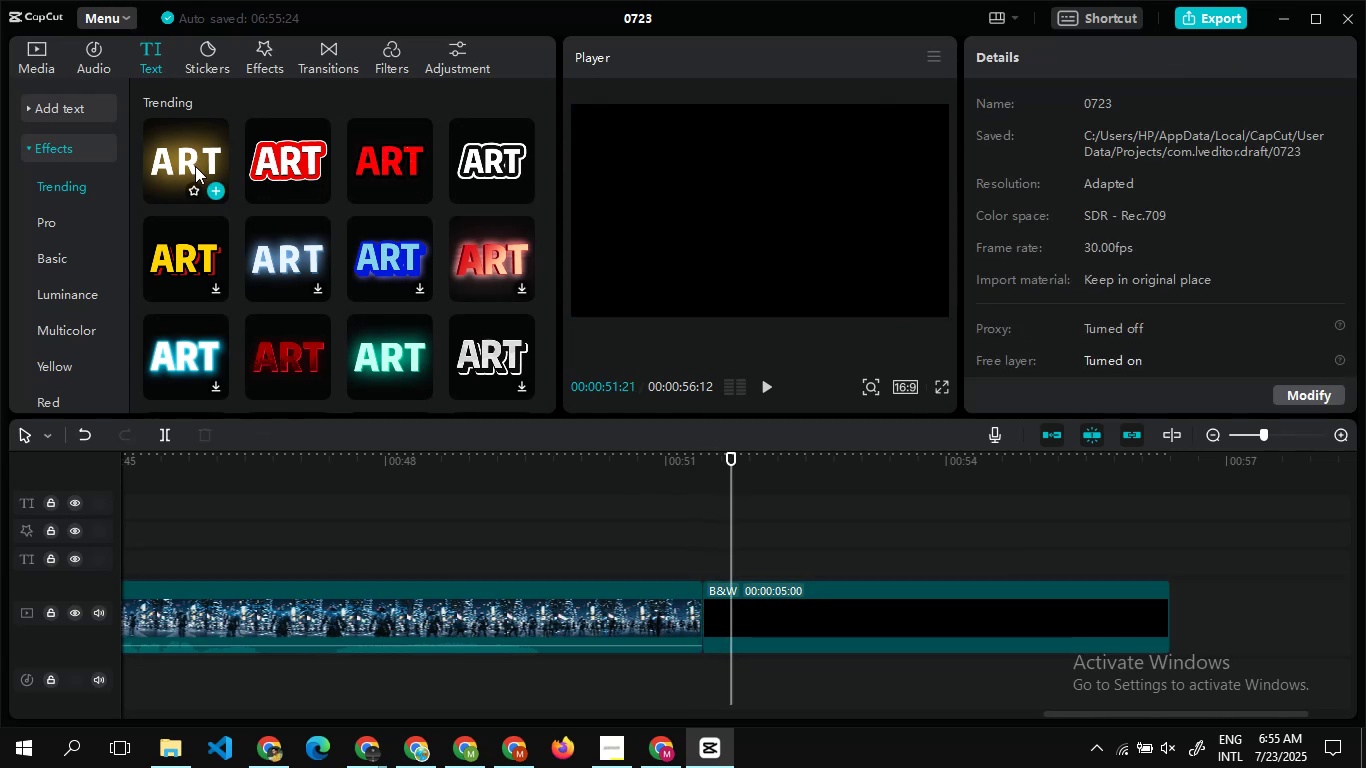 
left_click([209, 191])
 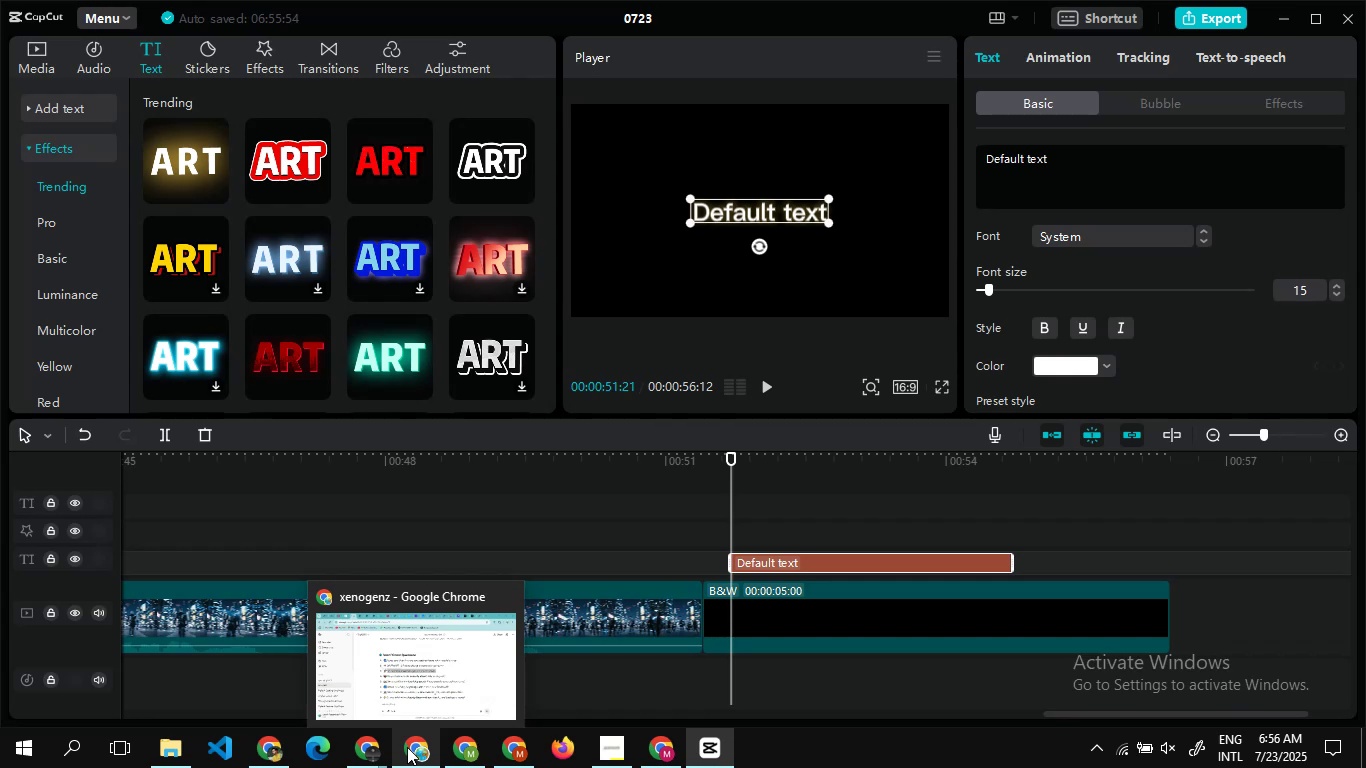 
wait(30.12)
 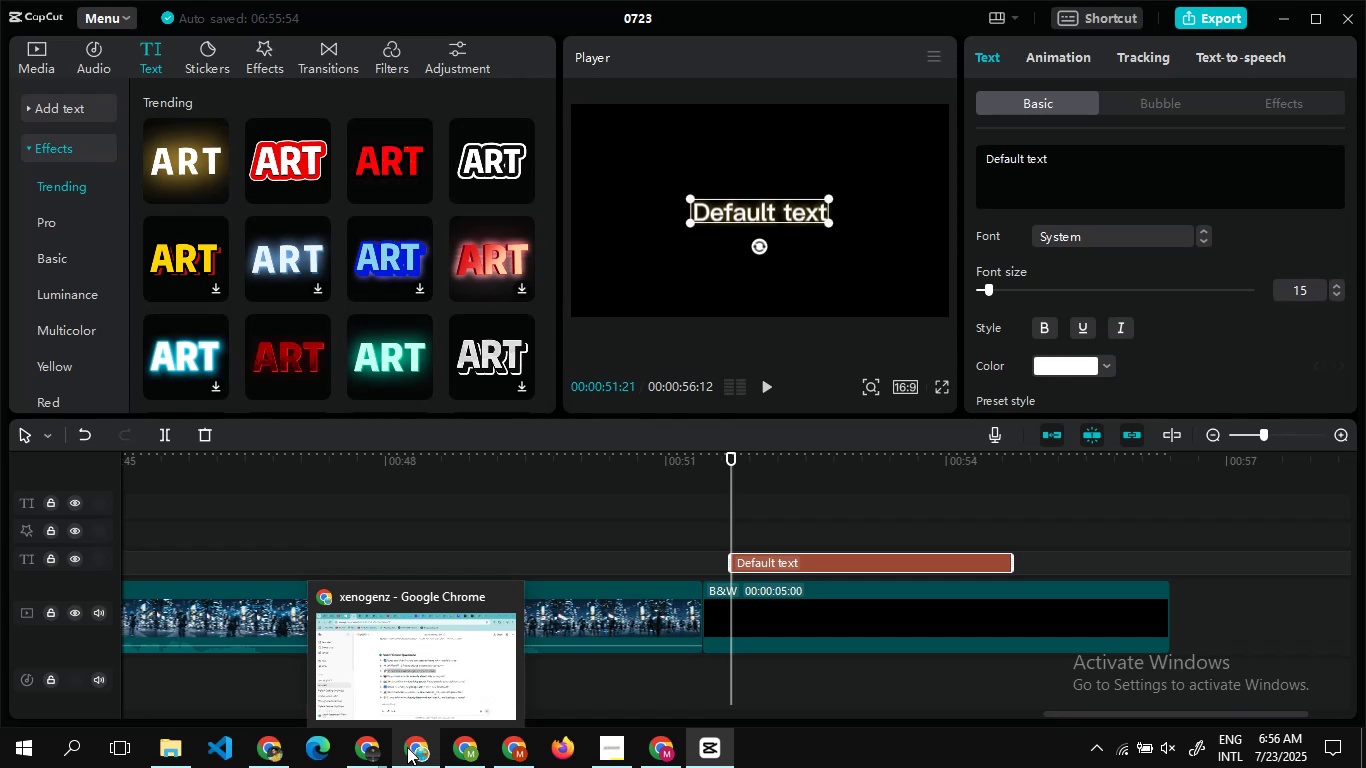 
left_click([420, 767])
 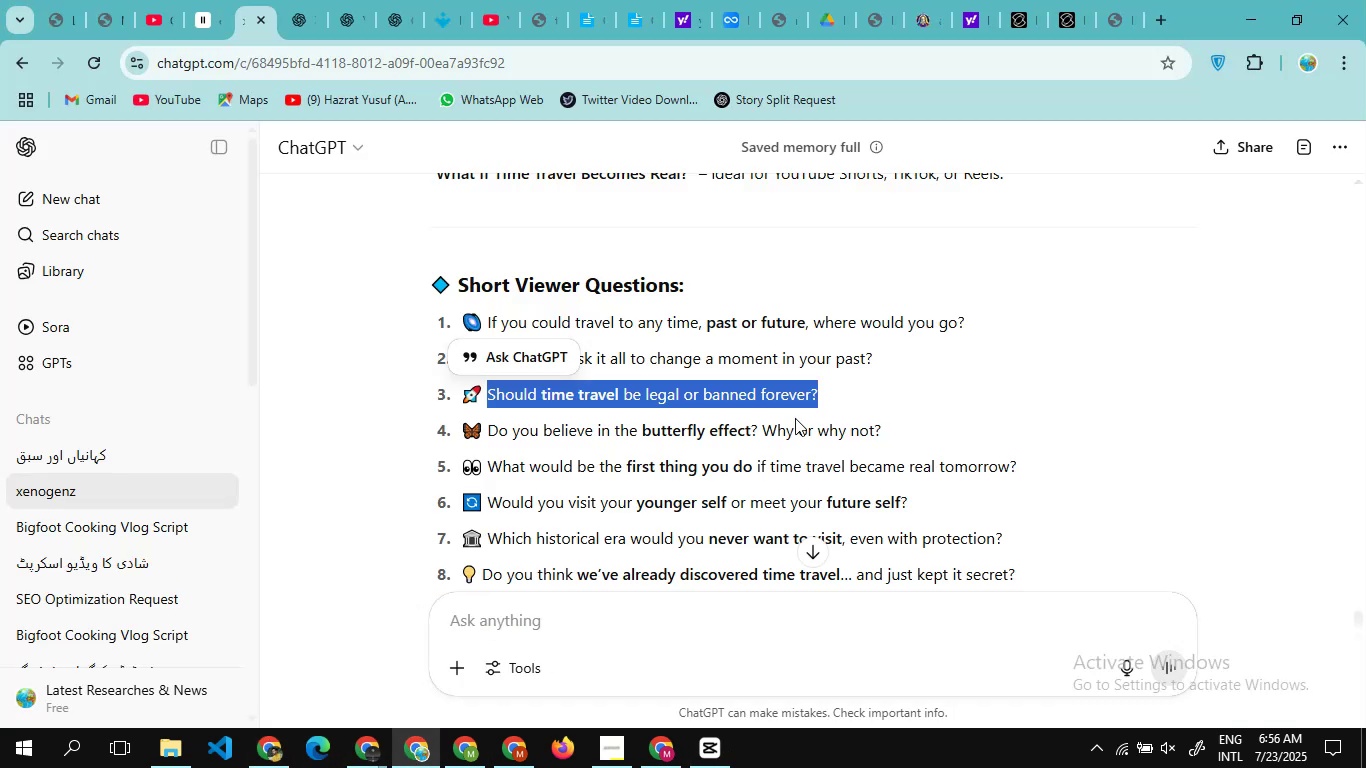 
scroll: coordinate [795, 418], scroll_direction: down, amount: 2.0
 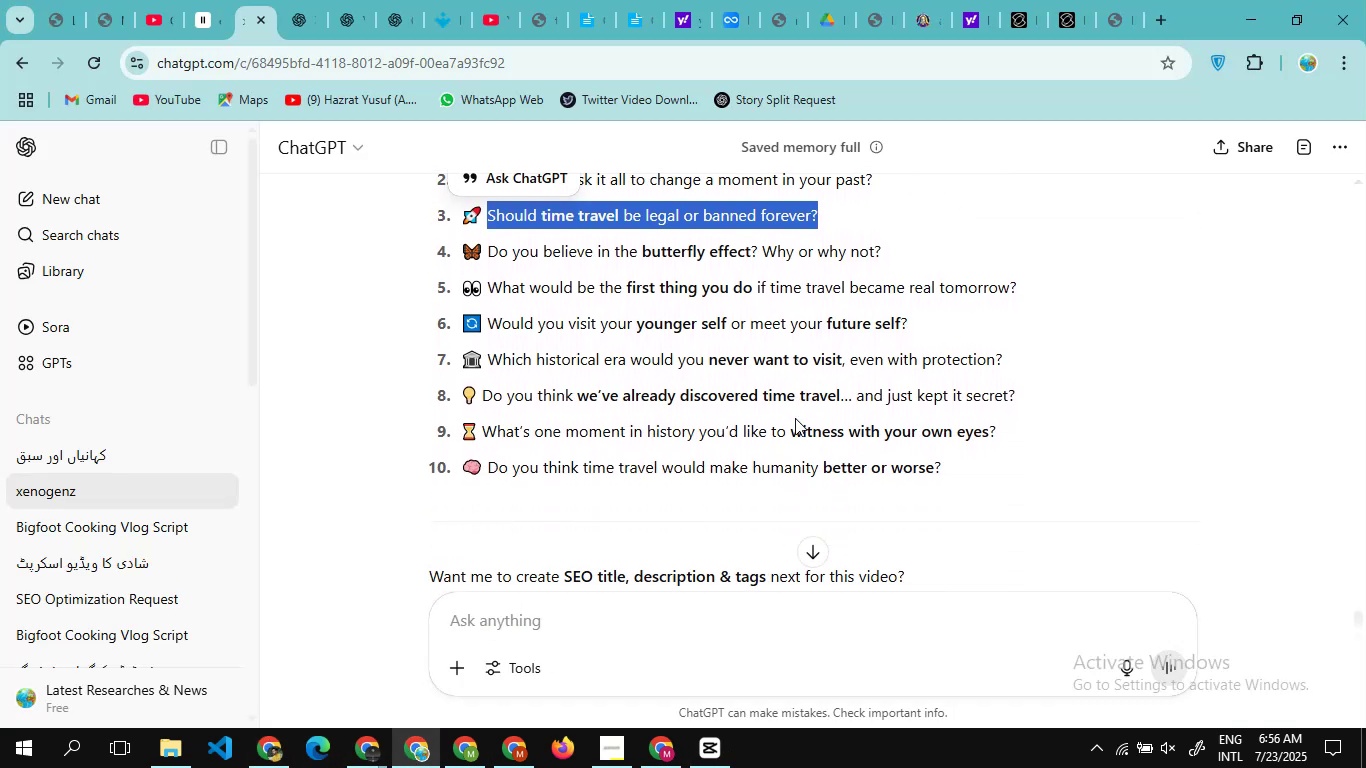 
scroll: coordinate [795, 418], scroll_direction: none, amount: 0.0
 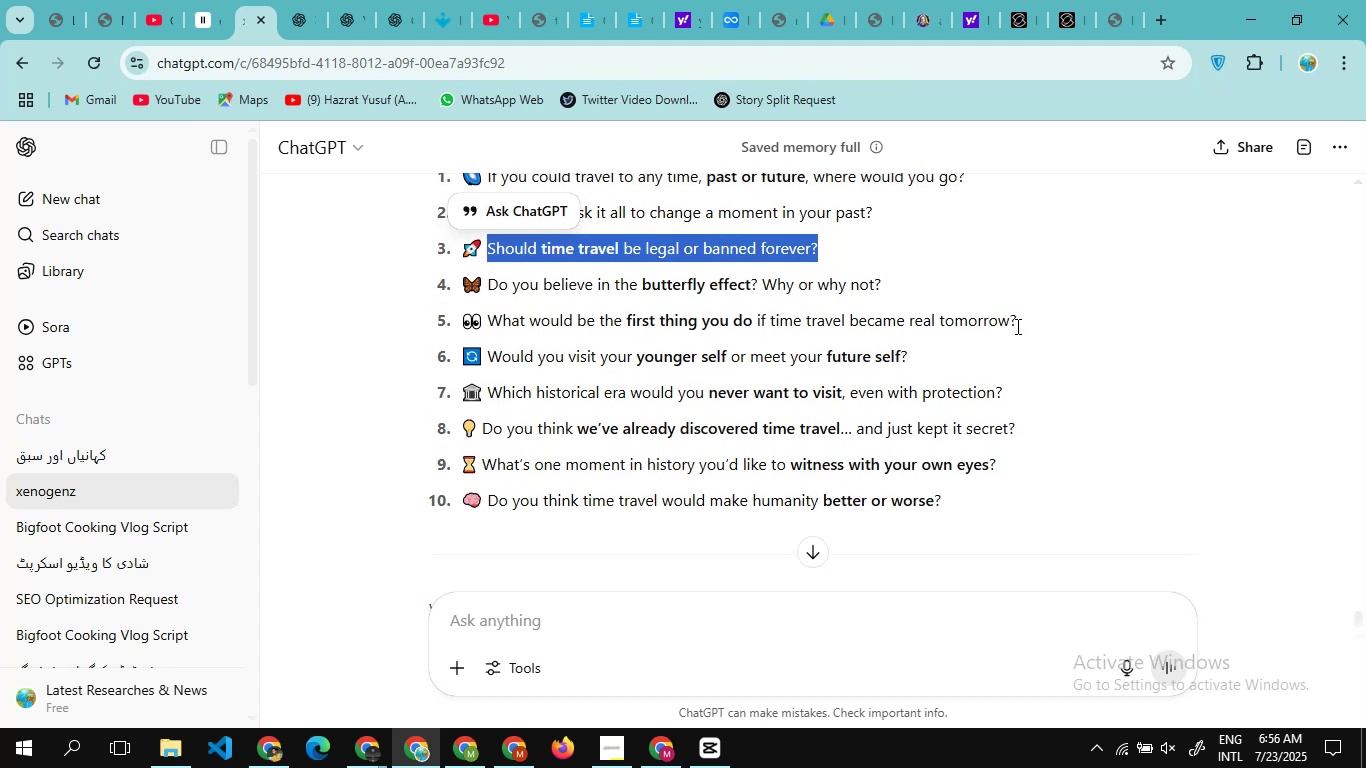 
wait(13.78)
 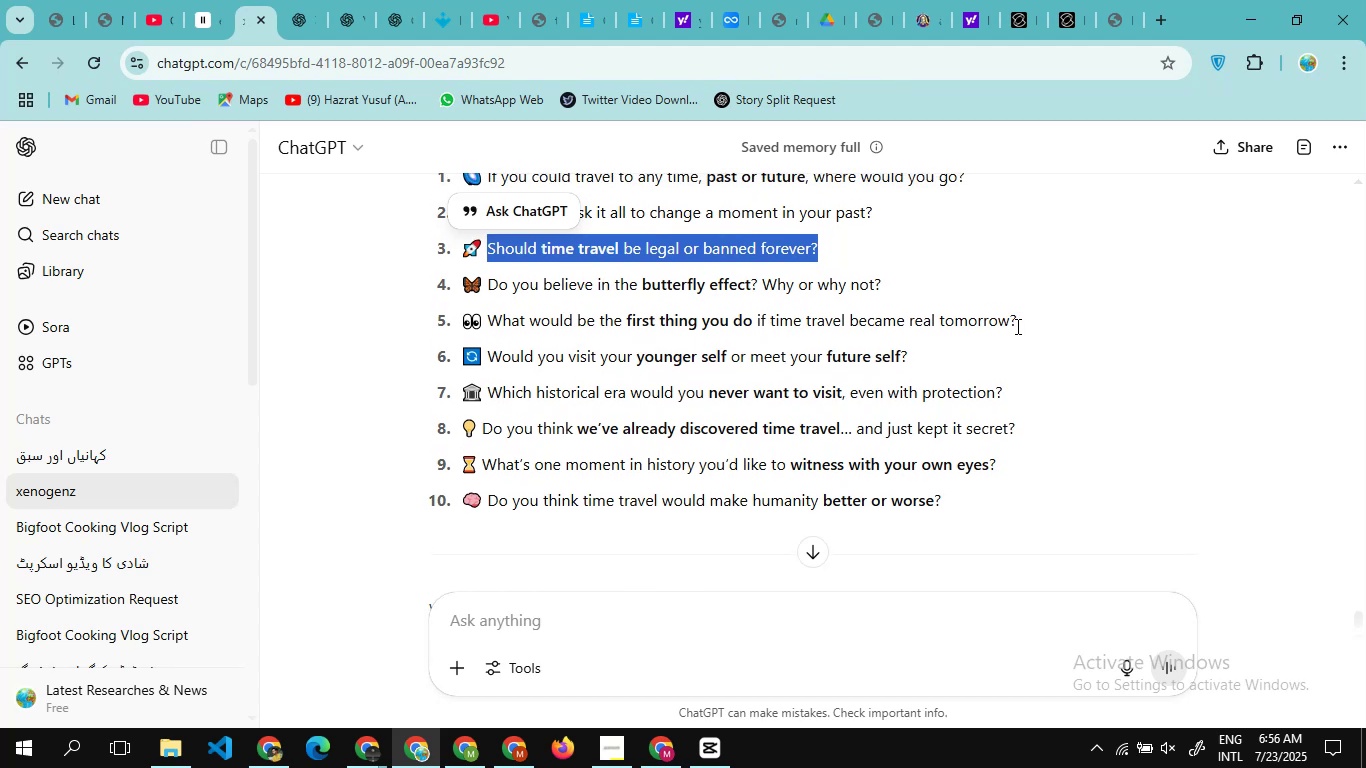 
left_click_drag(start_coordinate=[923, 359], to_coordinate=[487, 354])
 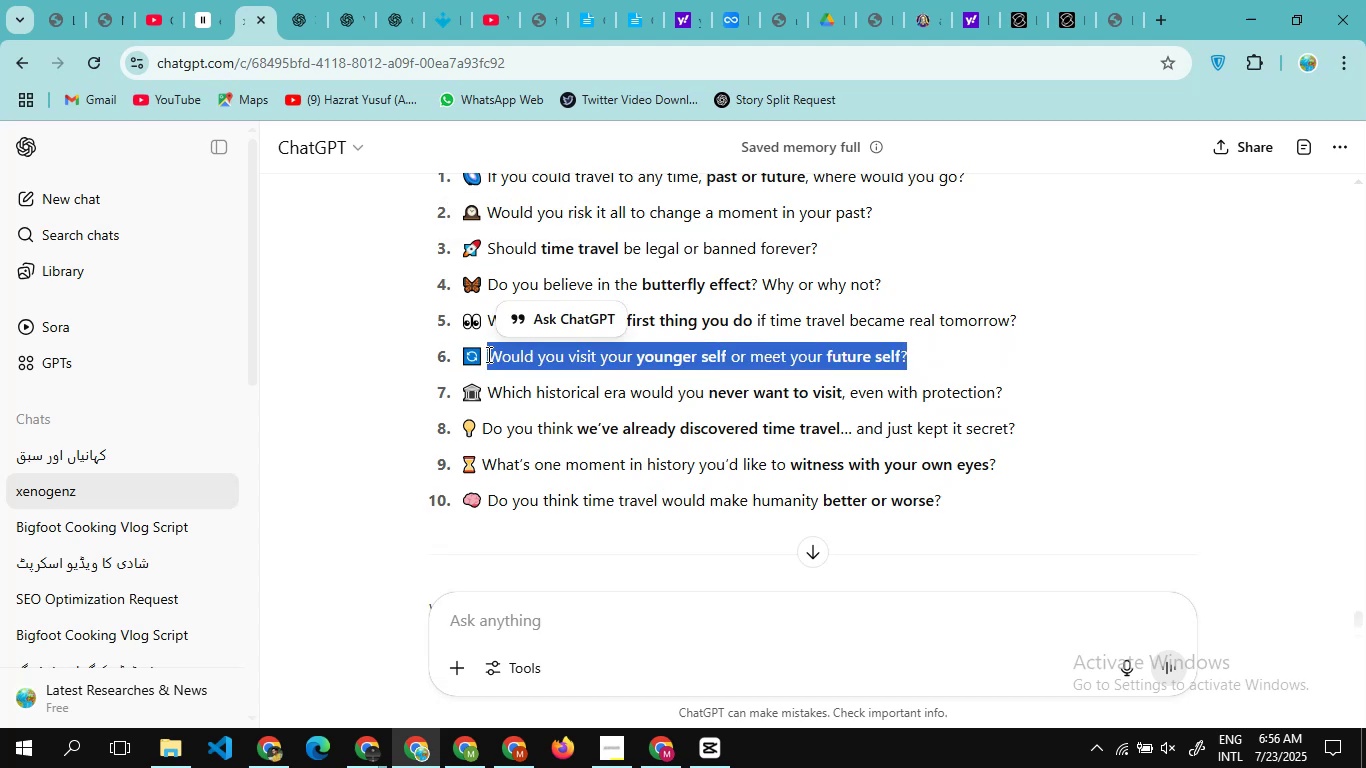 
hold_key(key=ControlLeft, duration=1.33)
 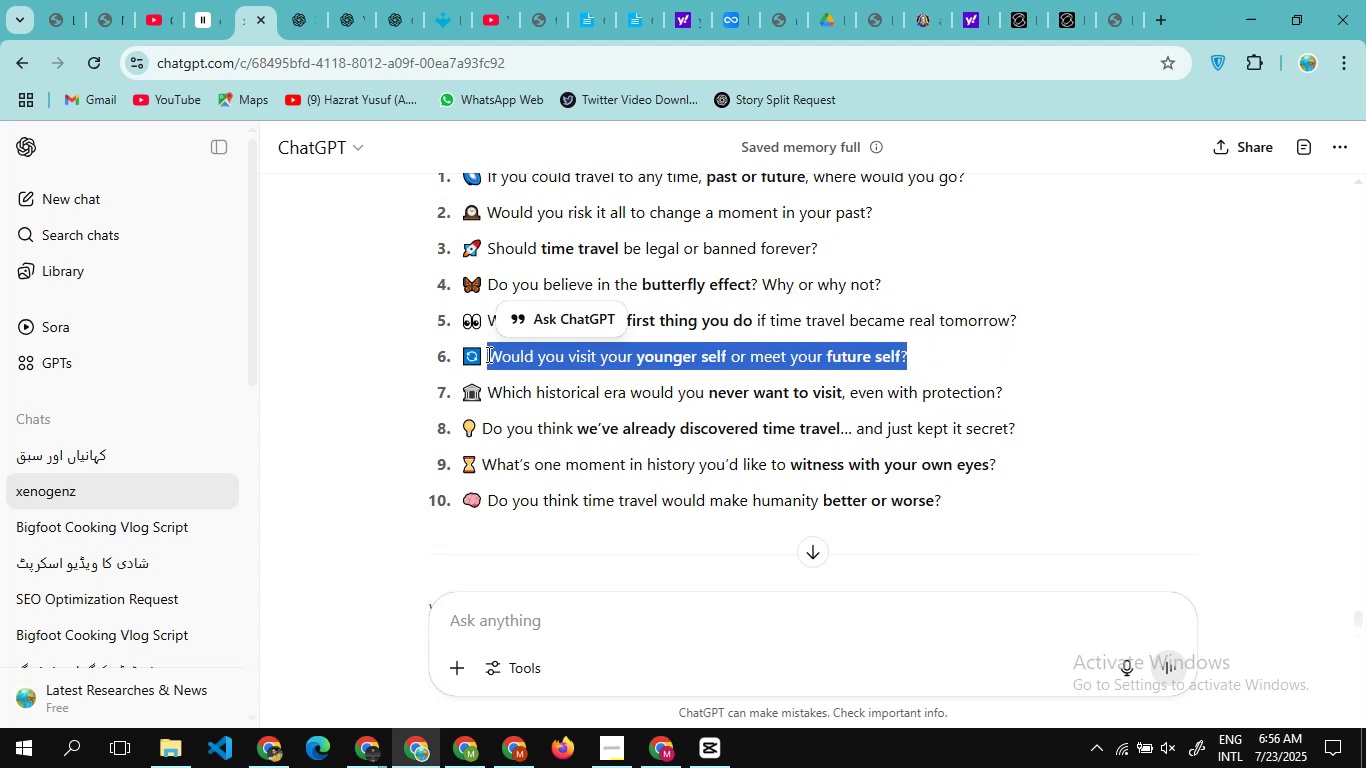 
hold_key(key=C, duration=0.33)
 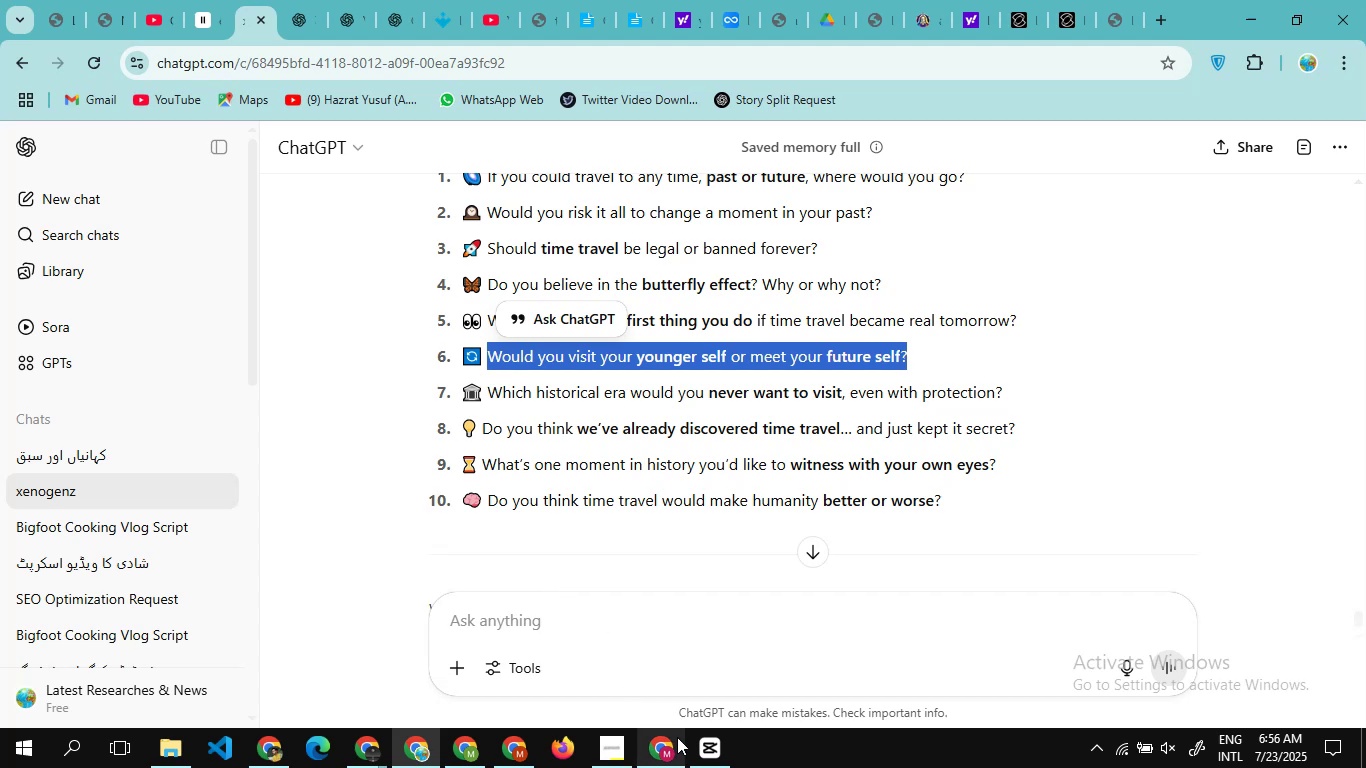 
left_click([705, 738])
 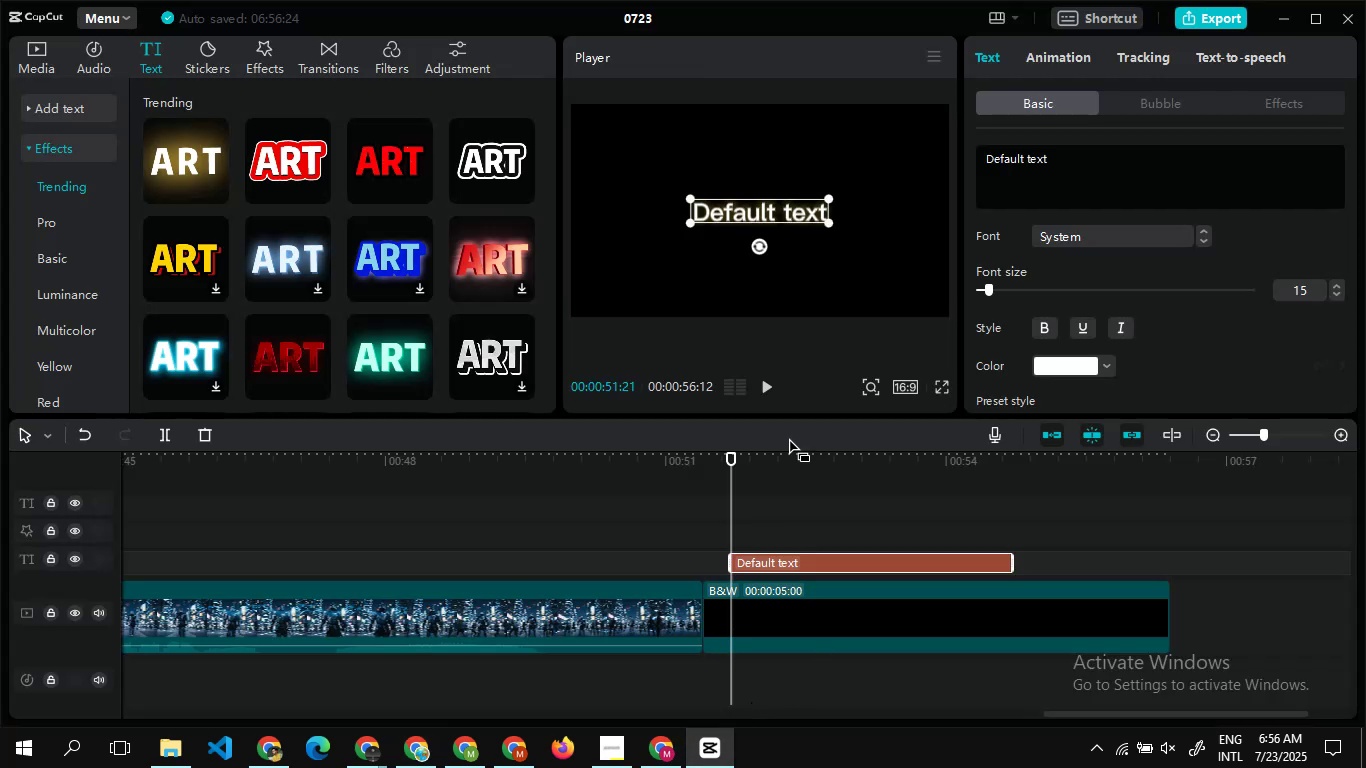 
left_click_drag(start_coordinate=[1065, 157], to_coordinate=[985, 153])
 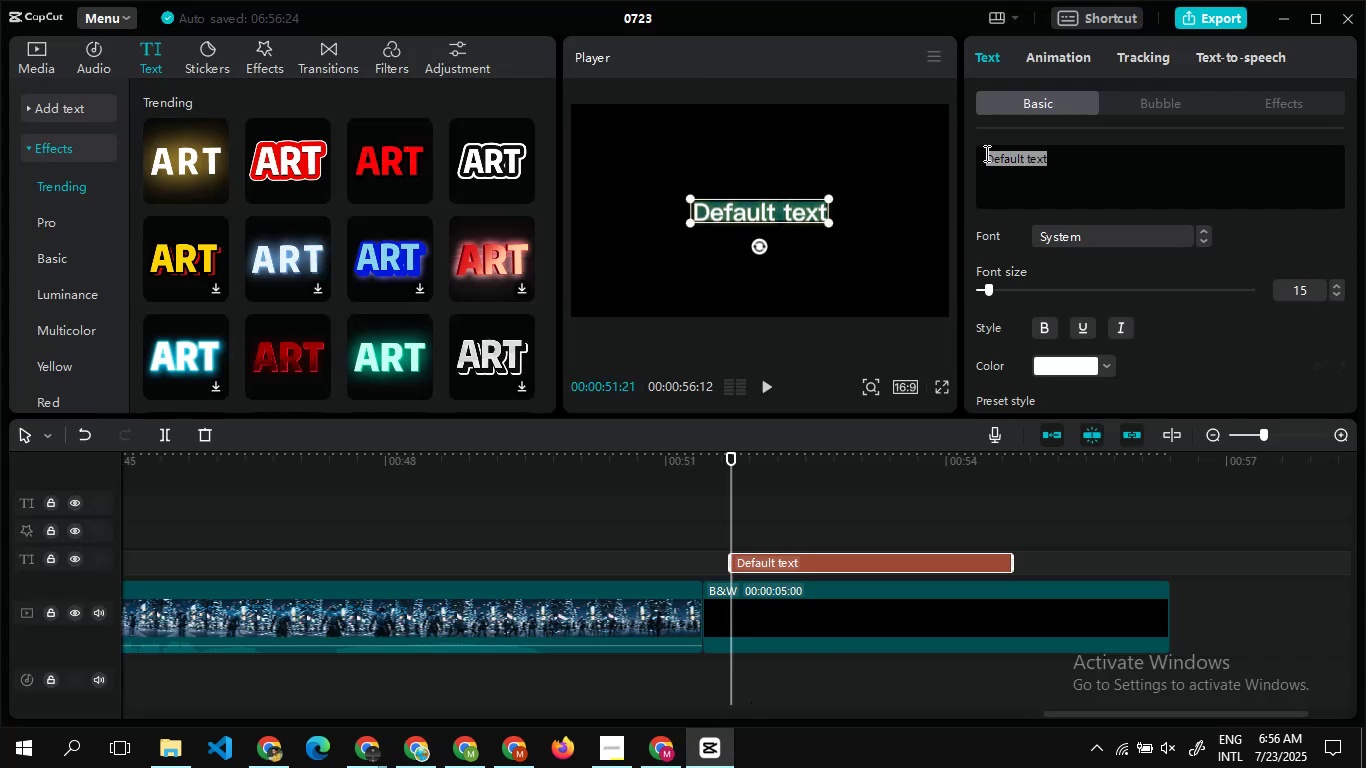 
key(Control+V)
 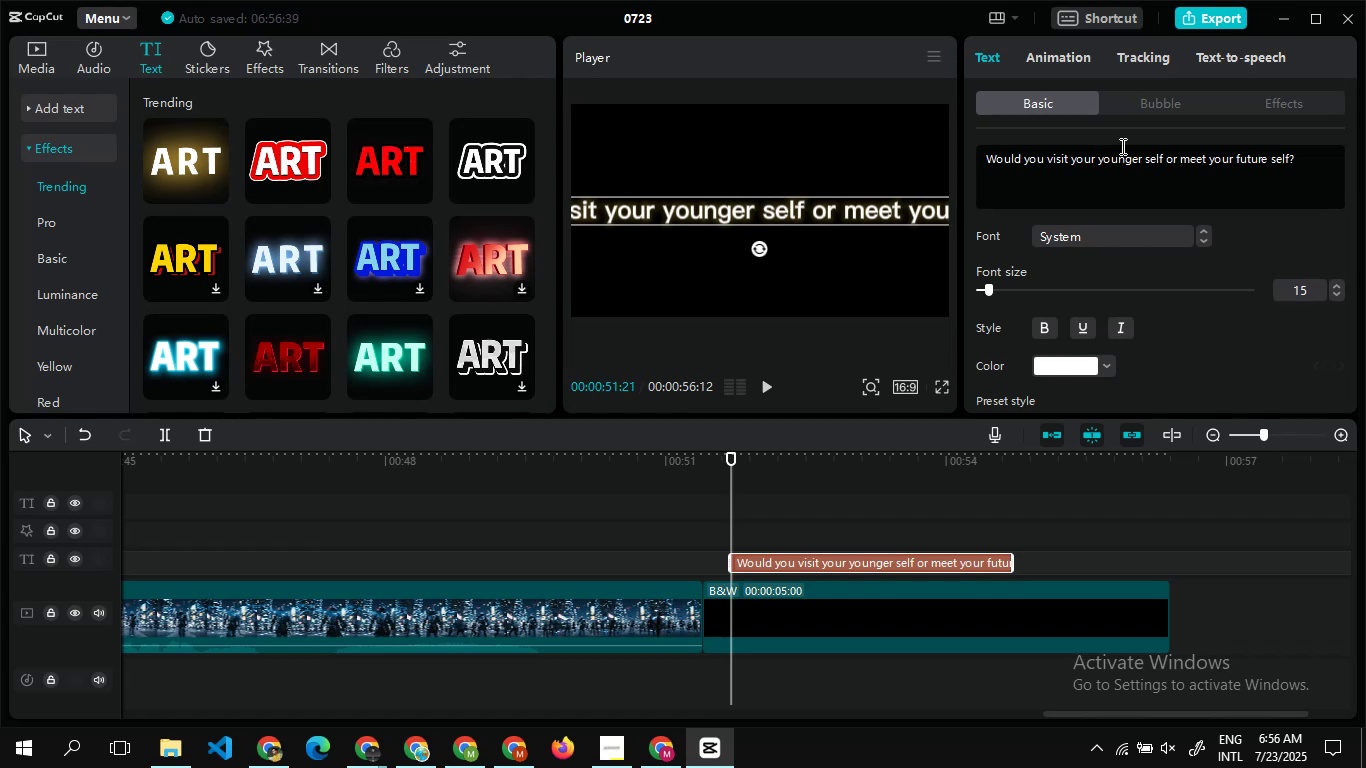 
left_click([1144, 159])
 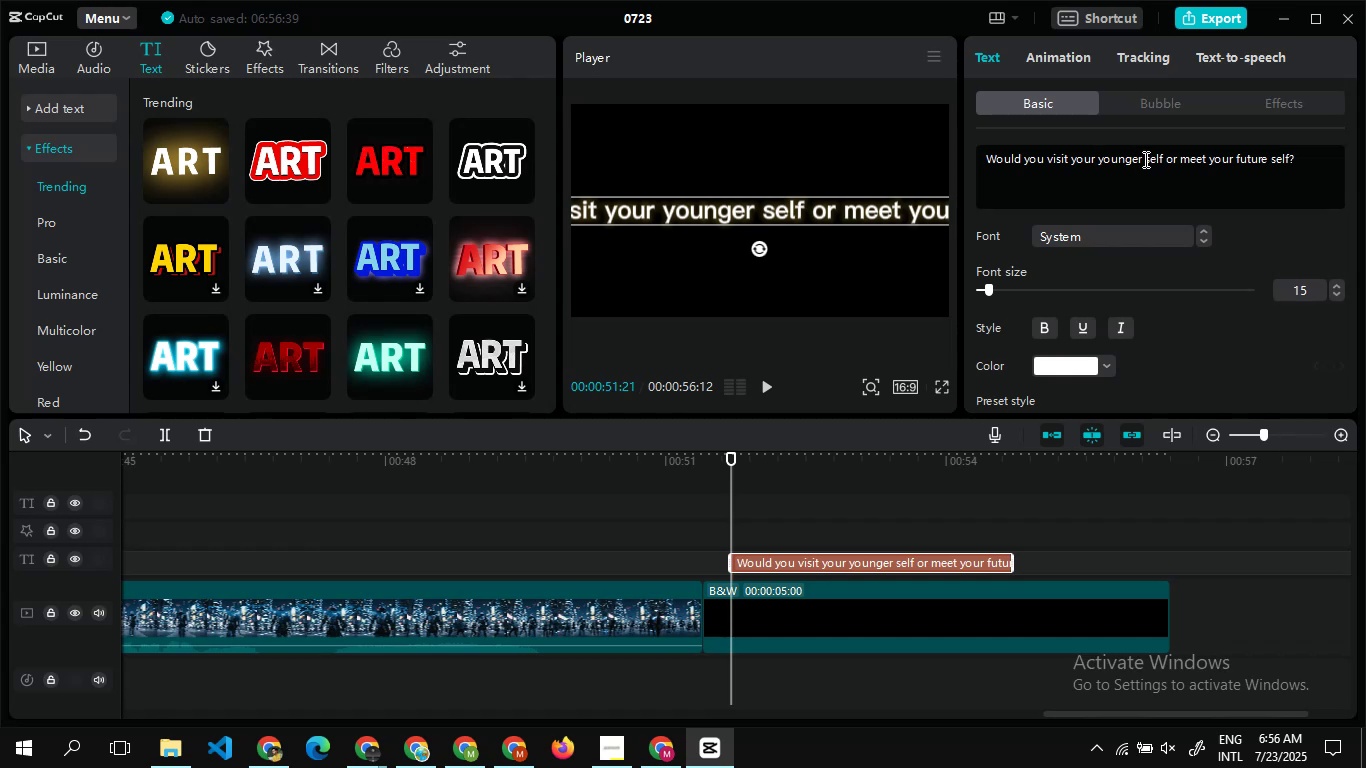 
key(Enter)
 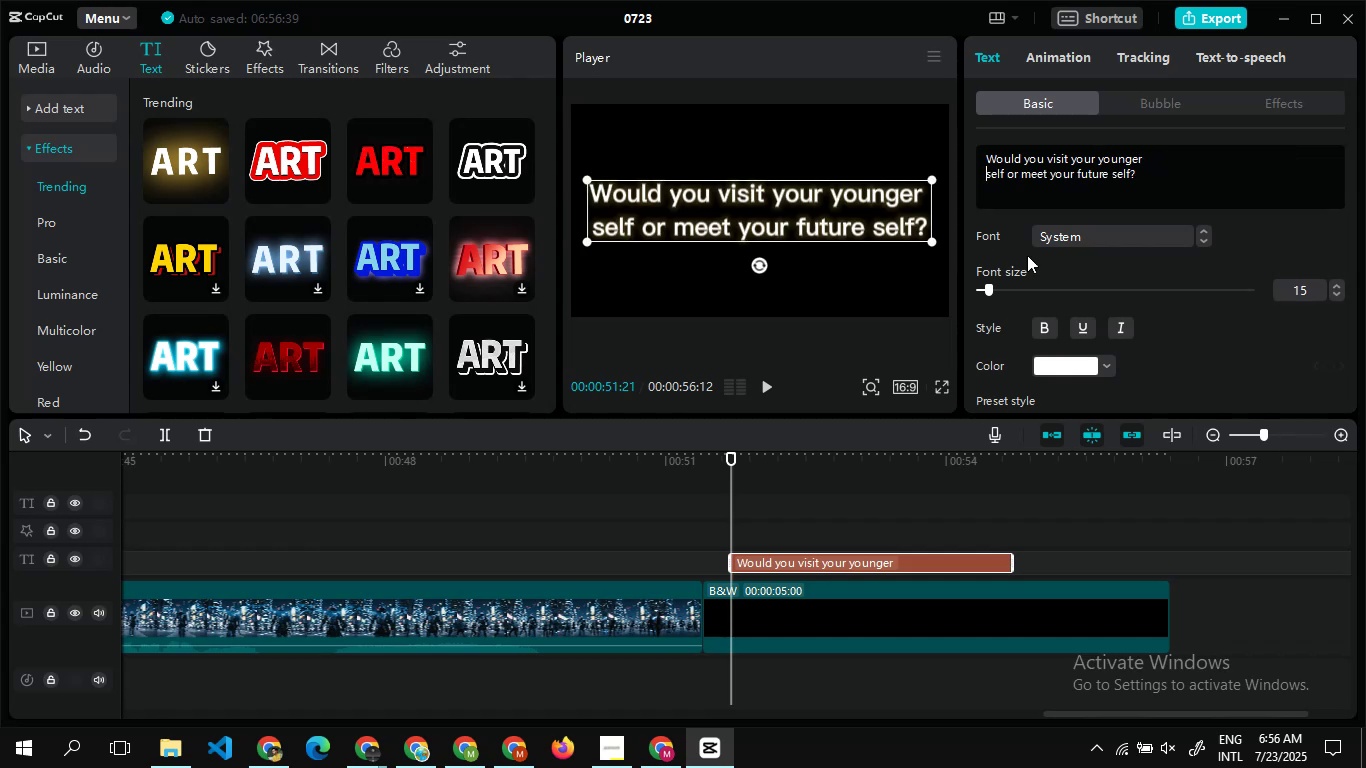 
left_click([1118, 336])
 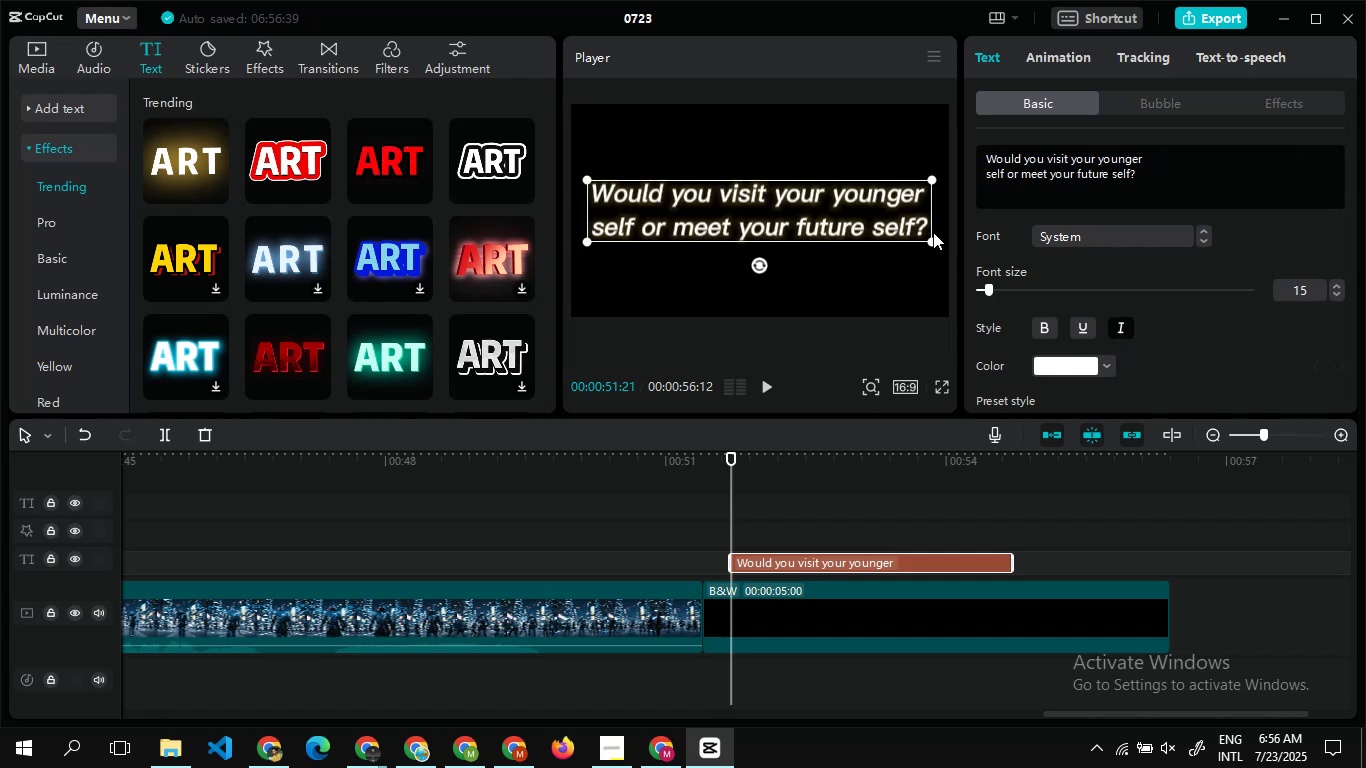 
left_click_drag(start_coordinate=[930, 235], to_coordinate=[925, 235])
 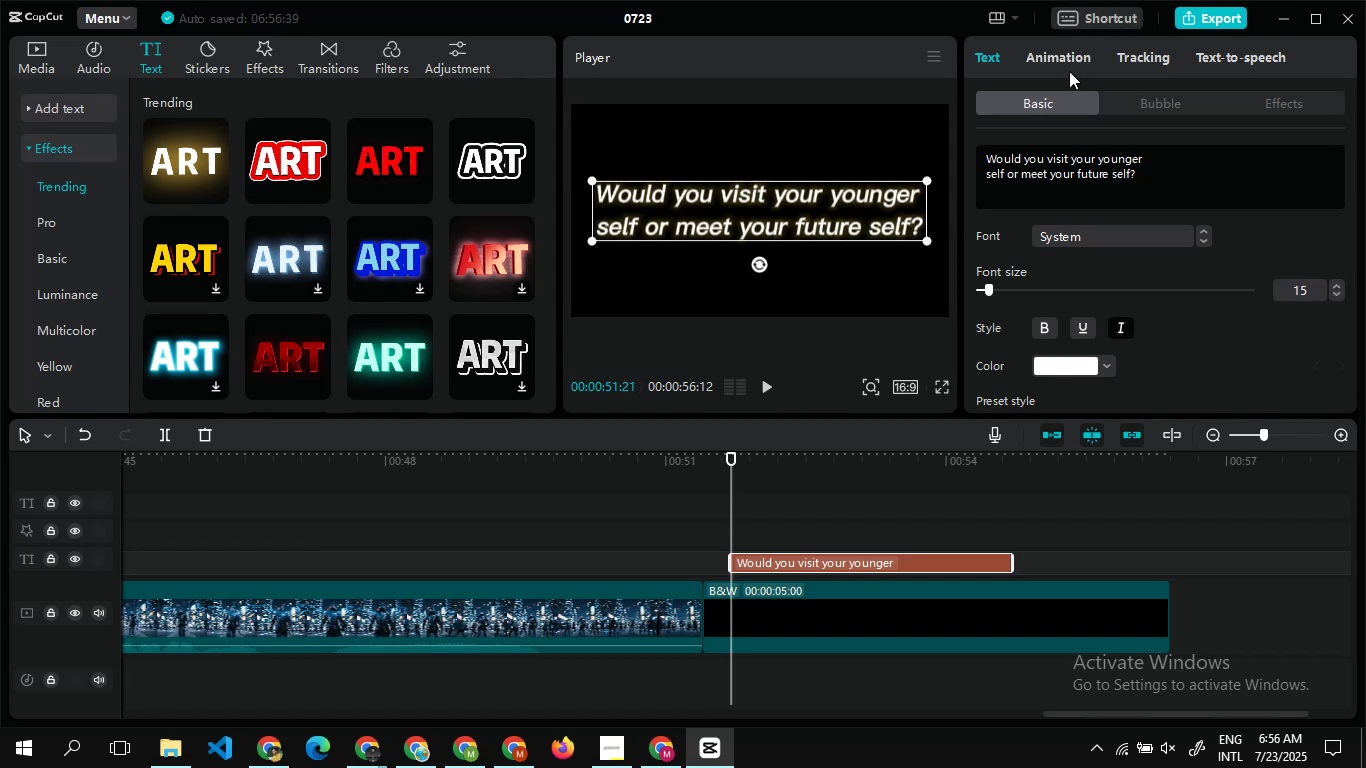 
left_click([1063, 63])
 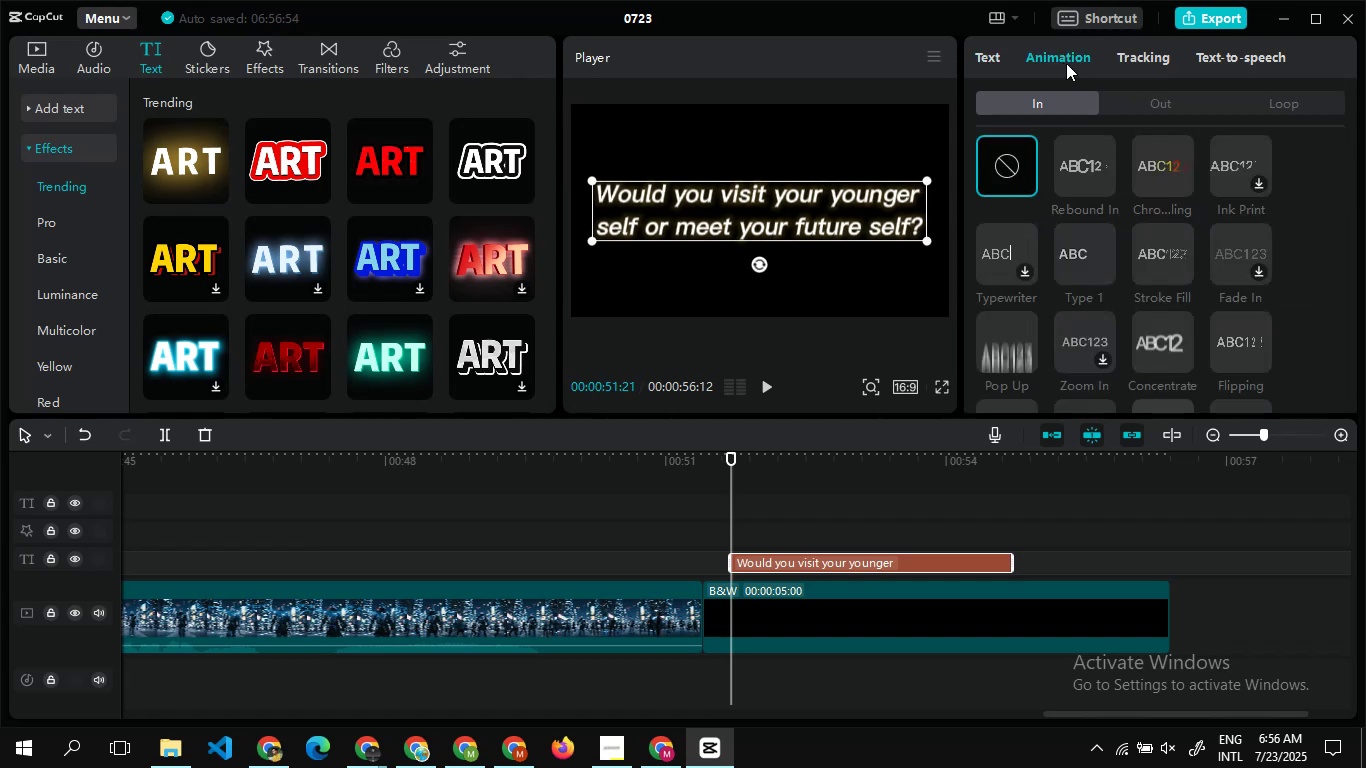 
wait(10.11)
 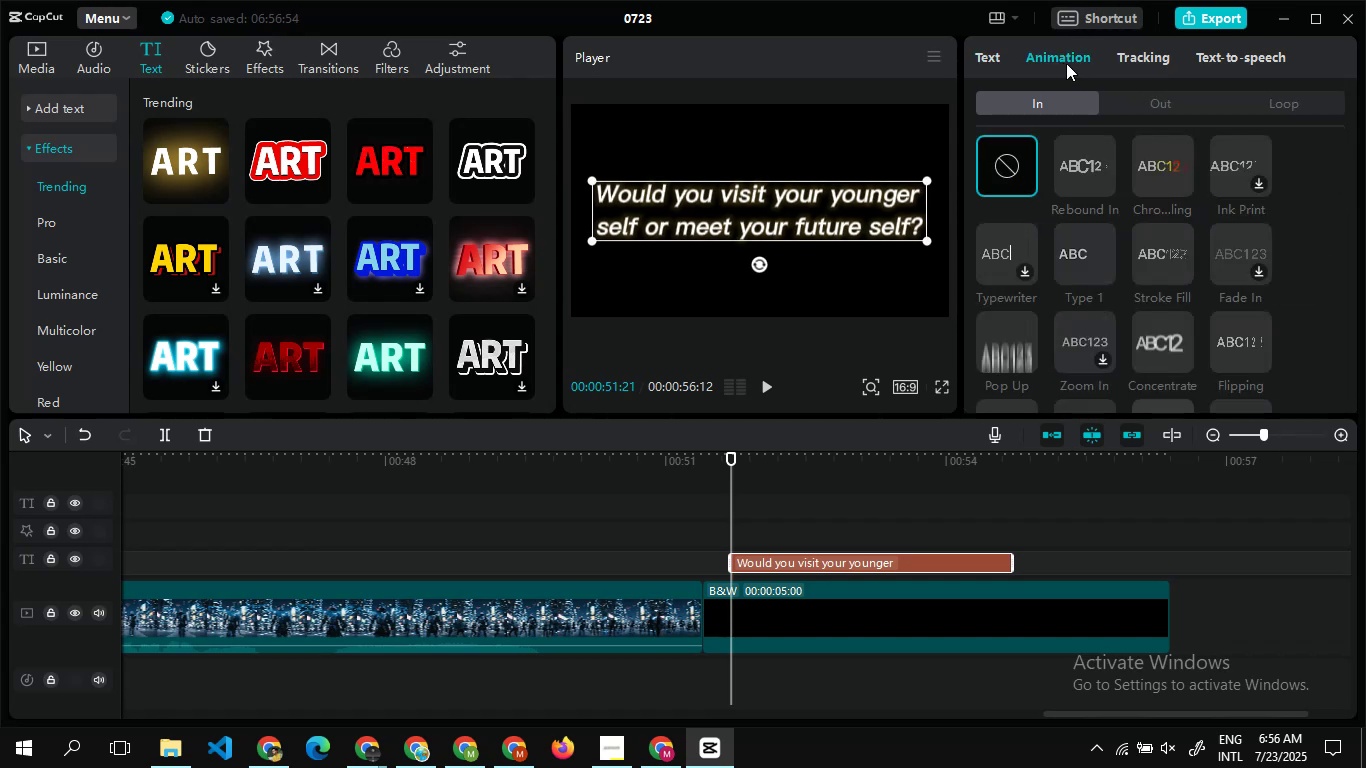 
left_click([1084, 360])
 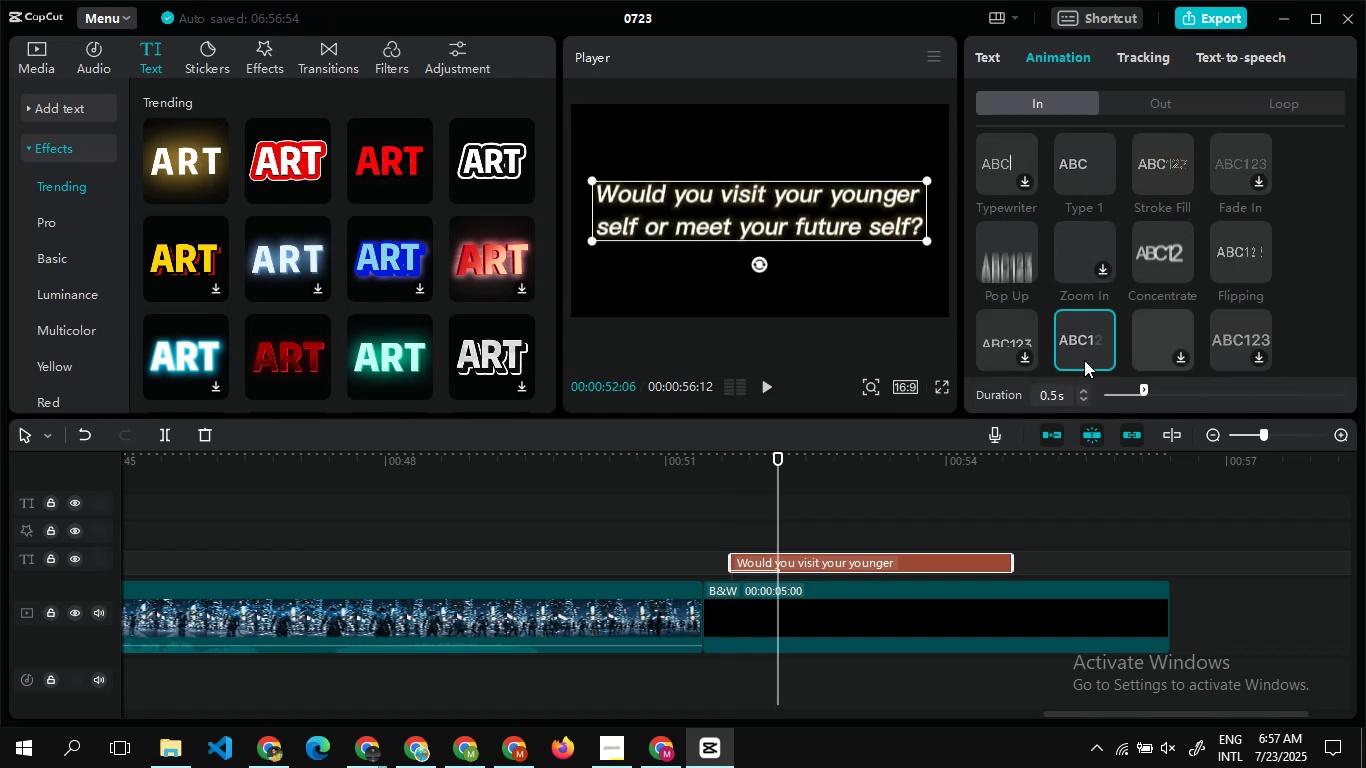 
wait(9.07)
 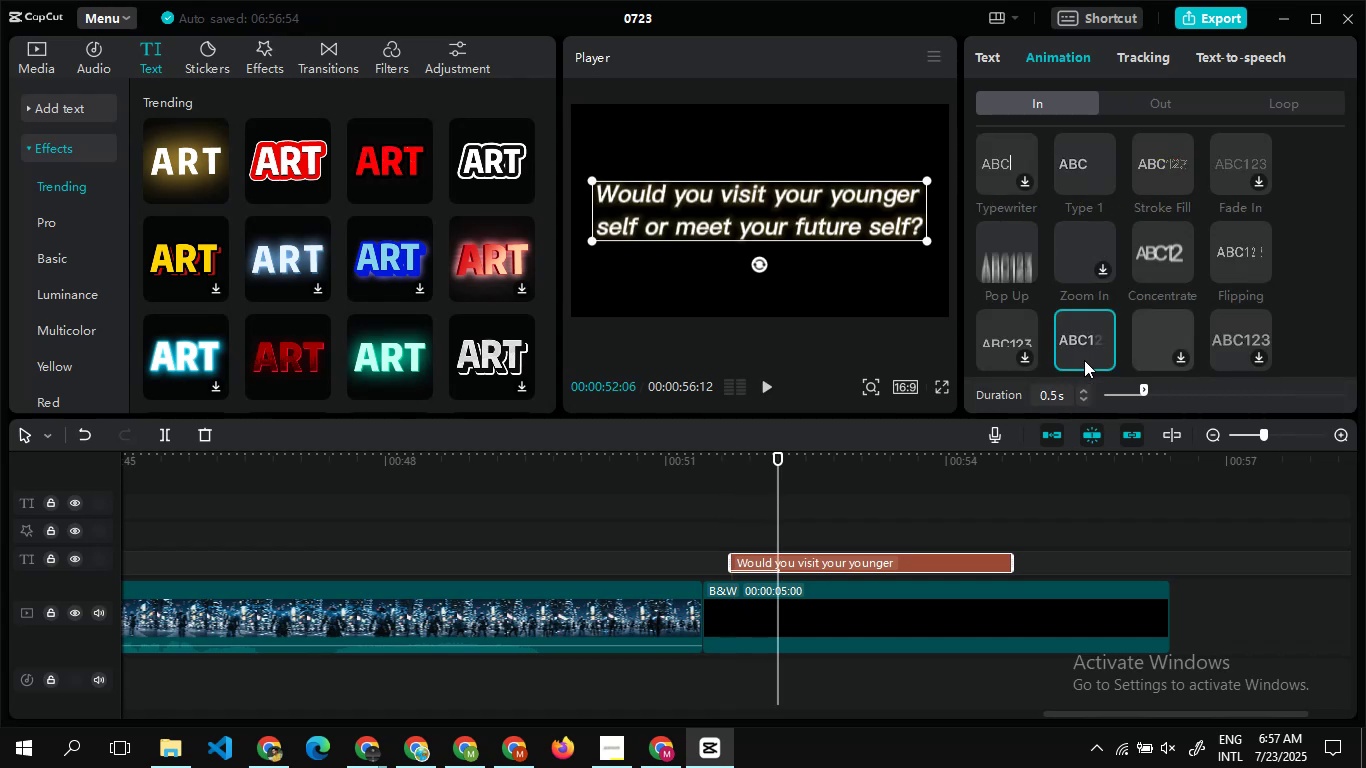 
left_click([1162, 111])
 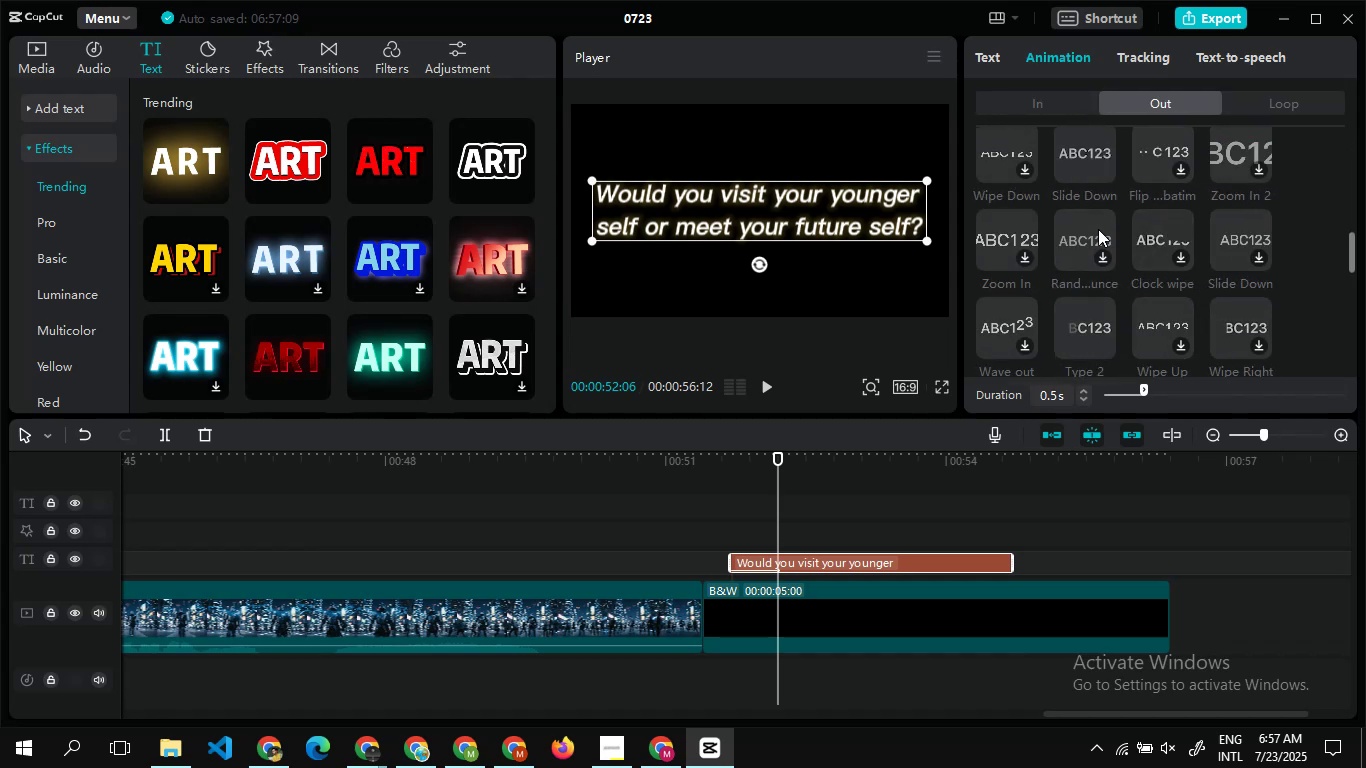 
wait(5.8)
 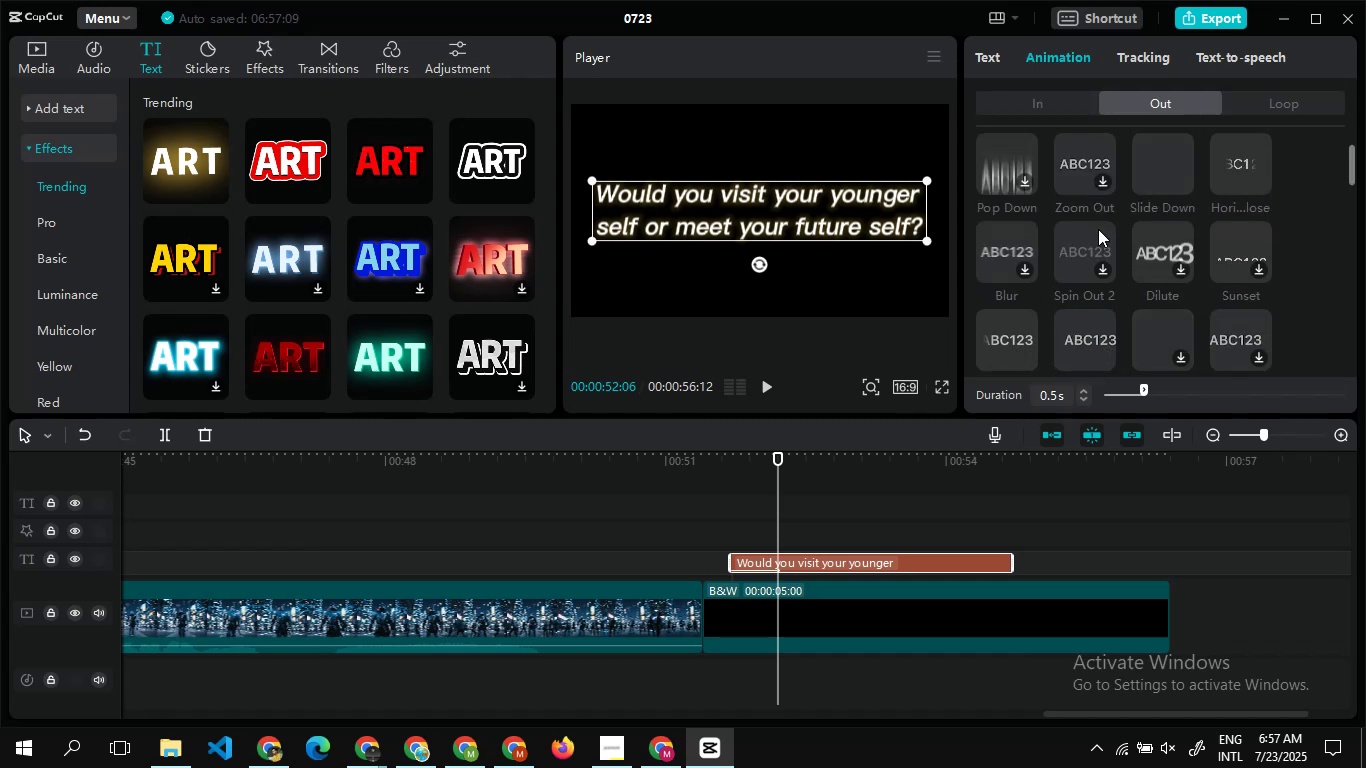 
left_click([1072, 203])
 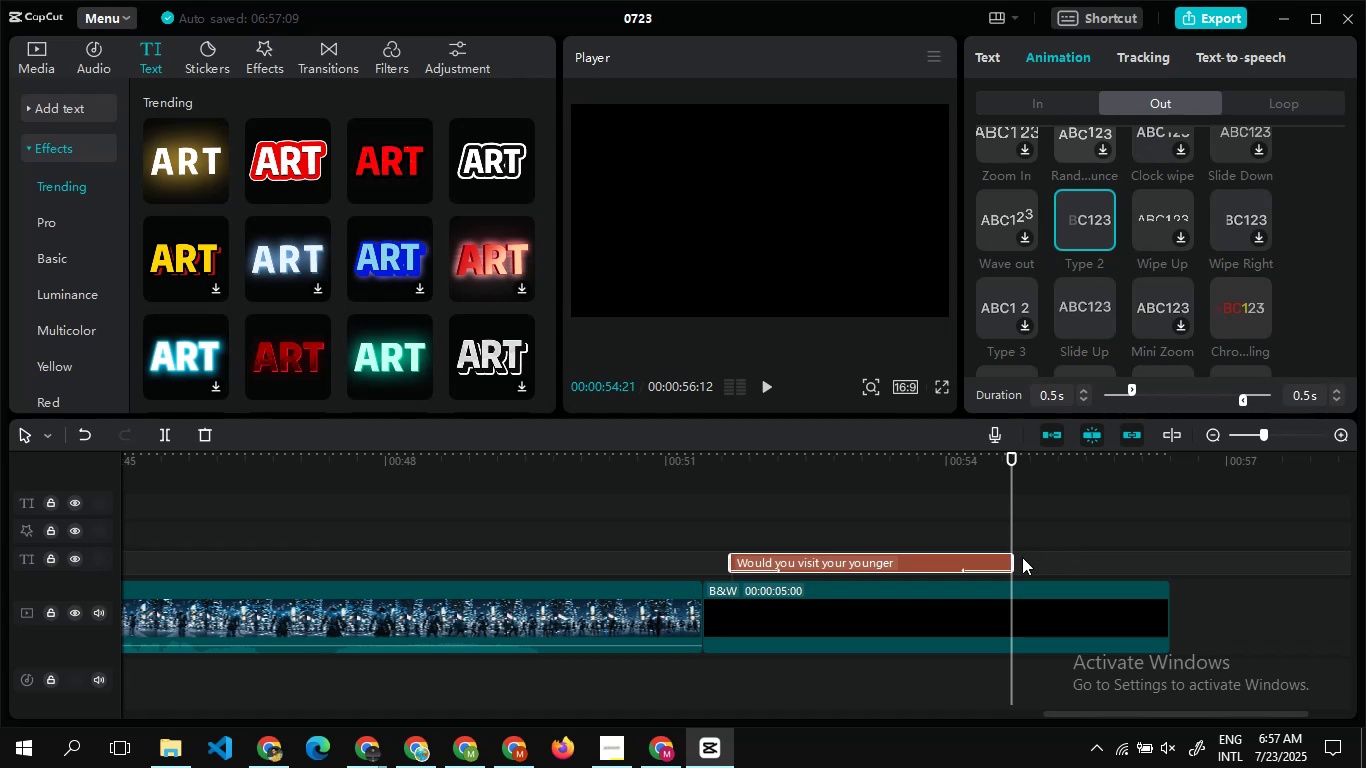 
left_click_drag(start_coordinate=[1014, 556], to_coordinate=[1021, 560])
 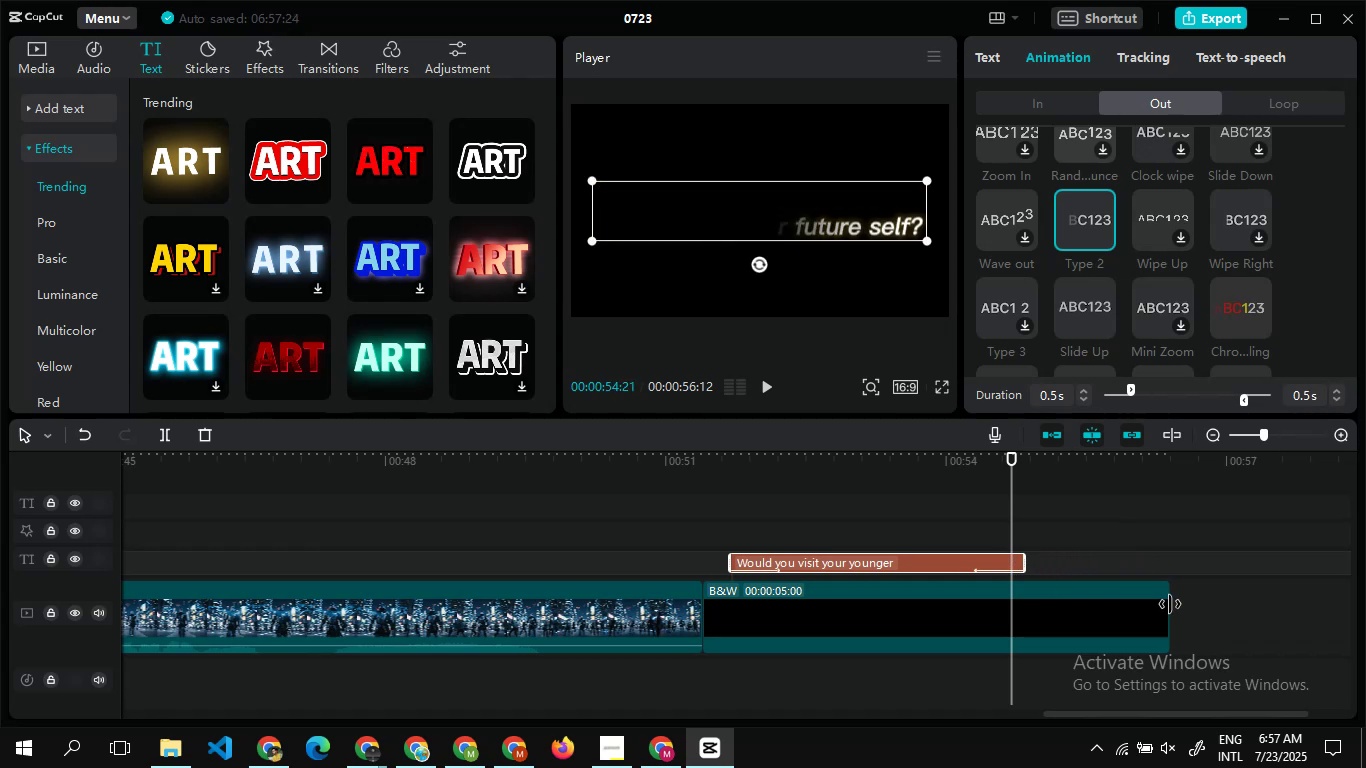 
left_click_drag(start_coordinate=[1169, 606], to_coordinate=[1020, 619])
 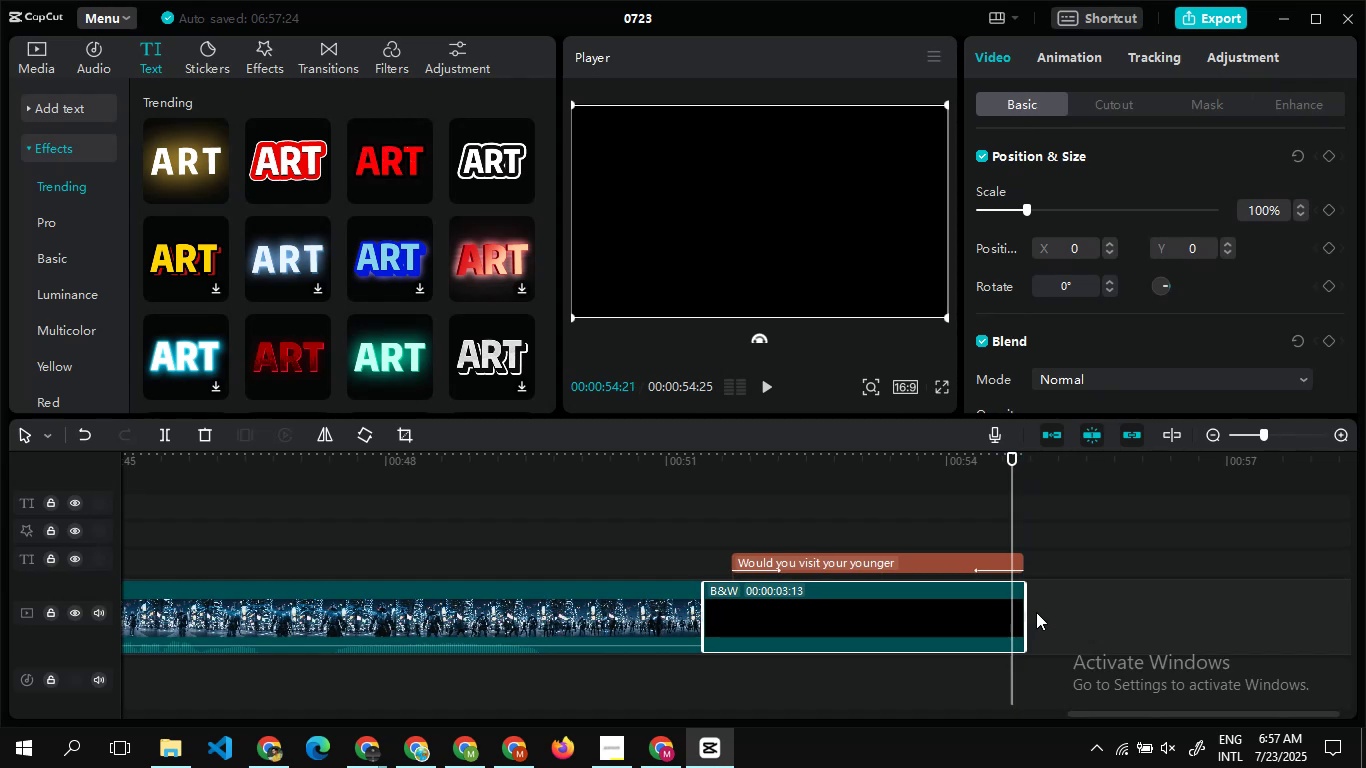 
left_click([1036, 612])
 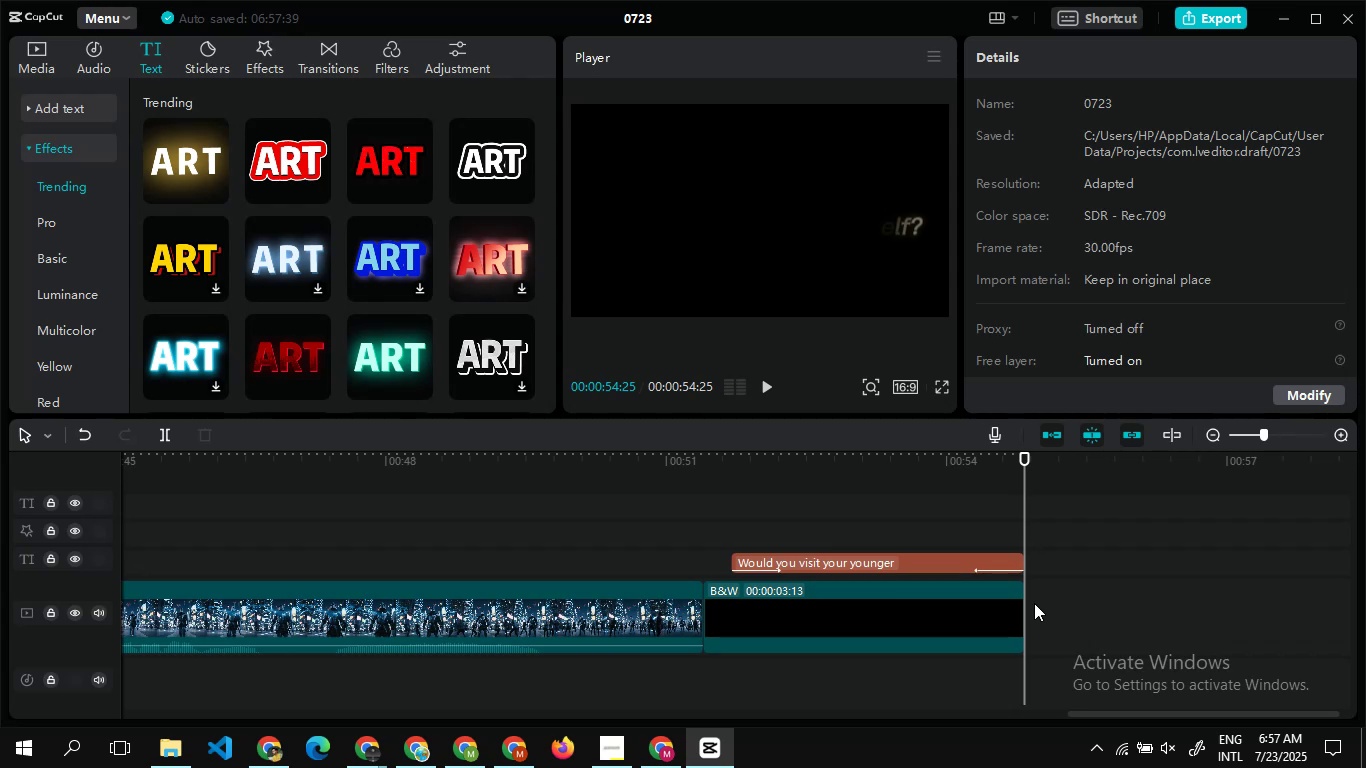 
wait(18.33)
 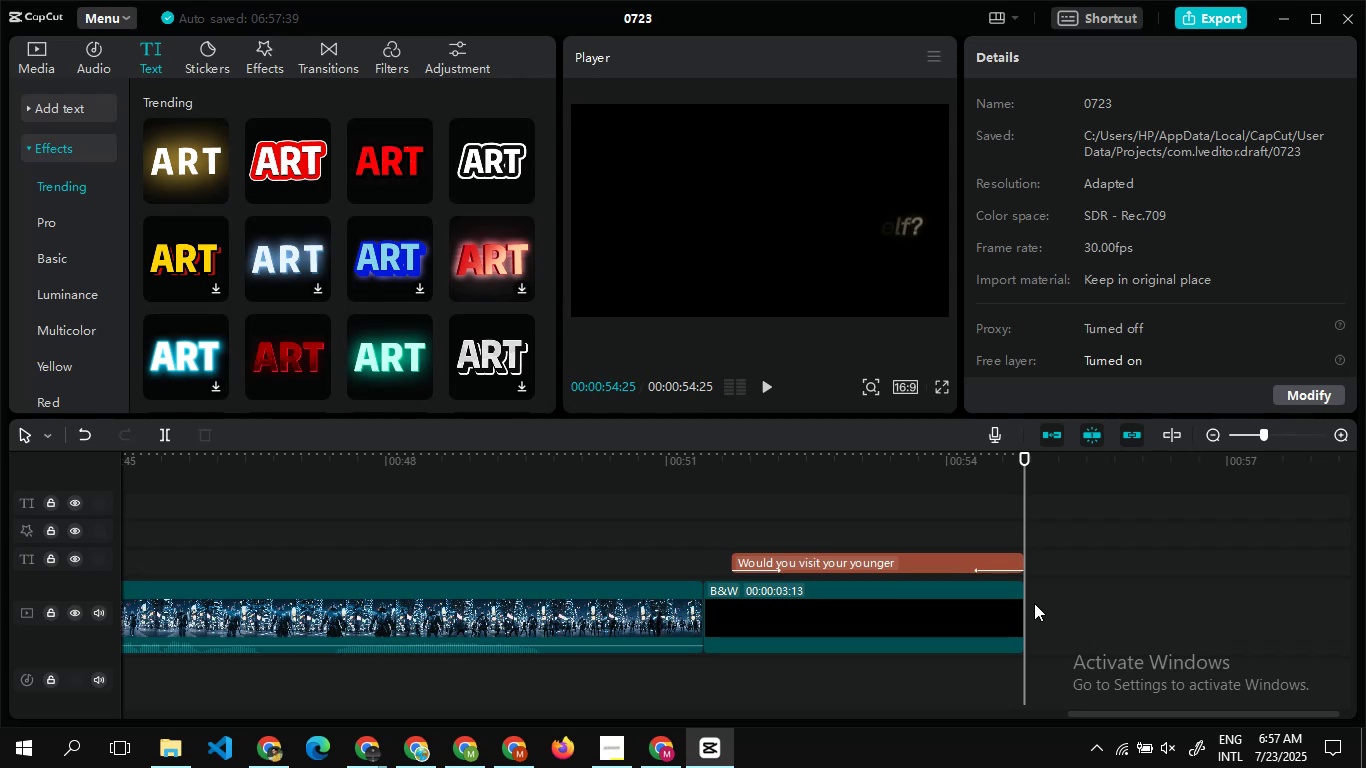 
left_click([30, 55])
 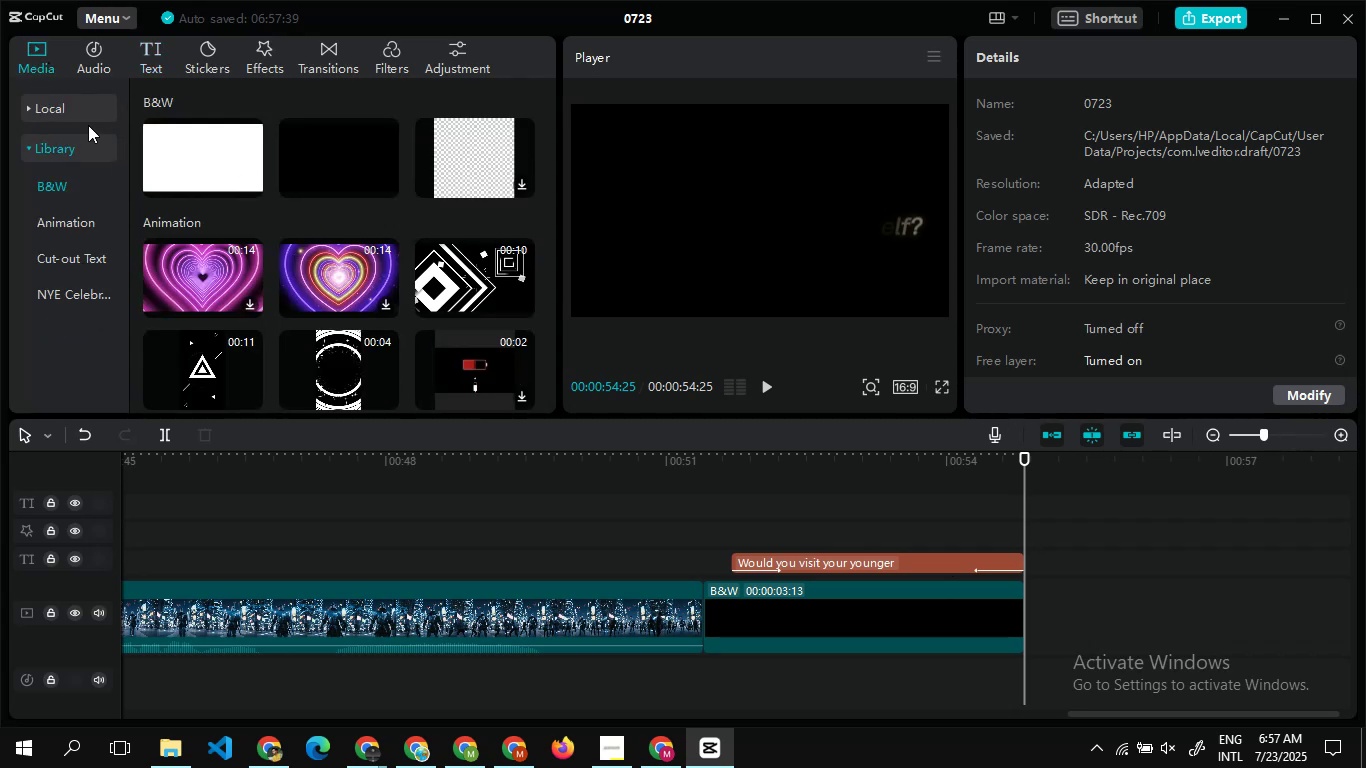 
left_click([80, 111])
 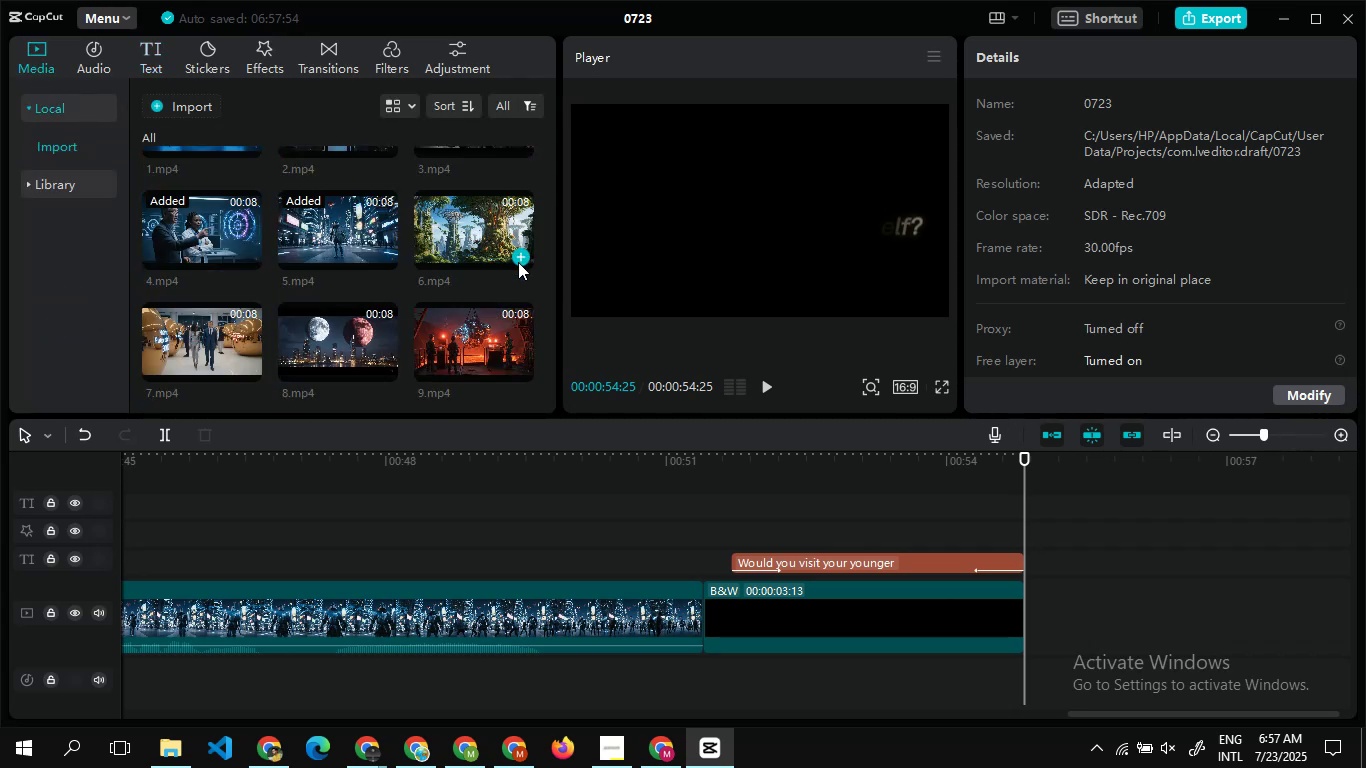 
left_click([518, 257])
 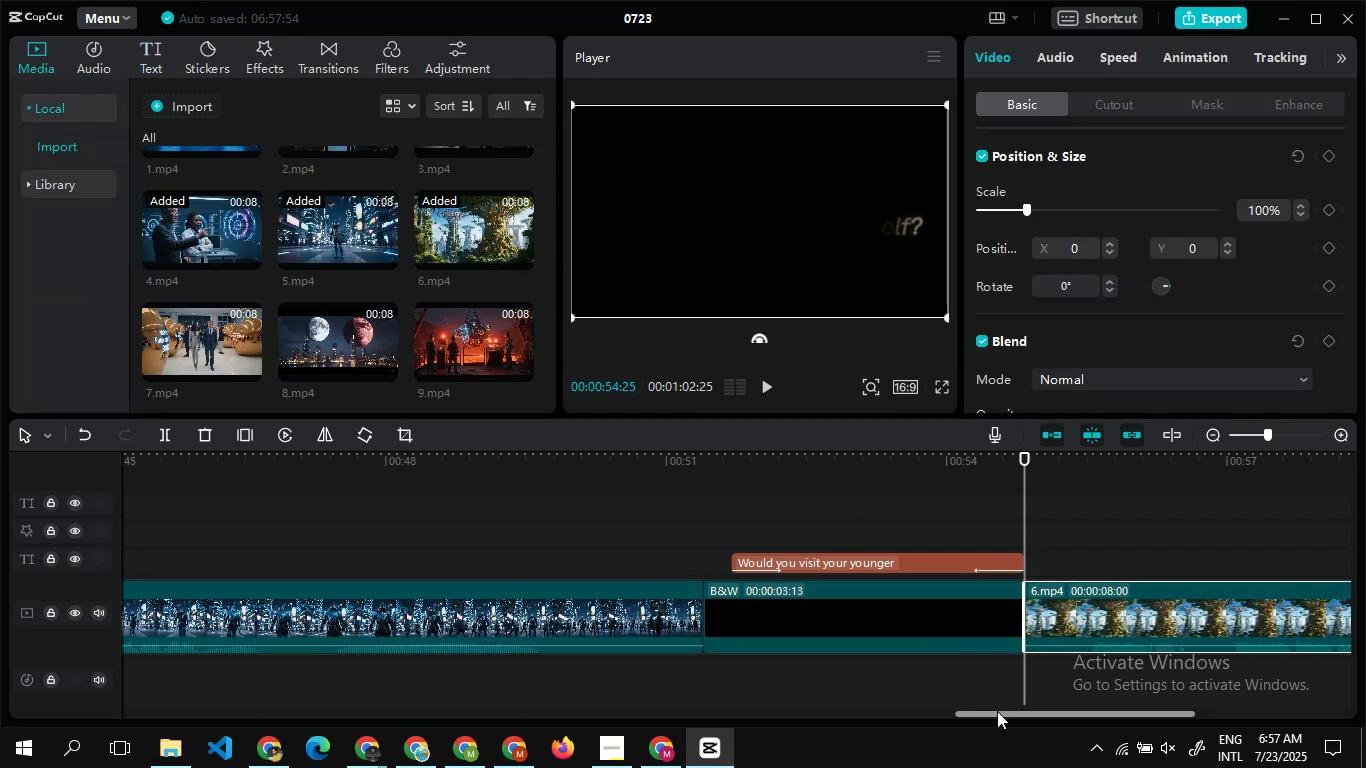 
left_click_drag(start_coordinate=[999, 715], to_coordinate=[1023, 715])
 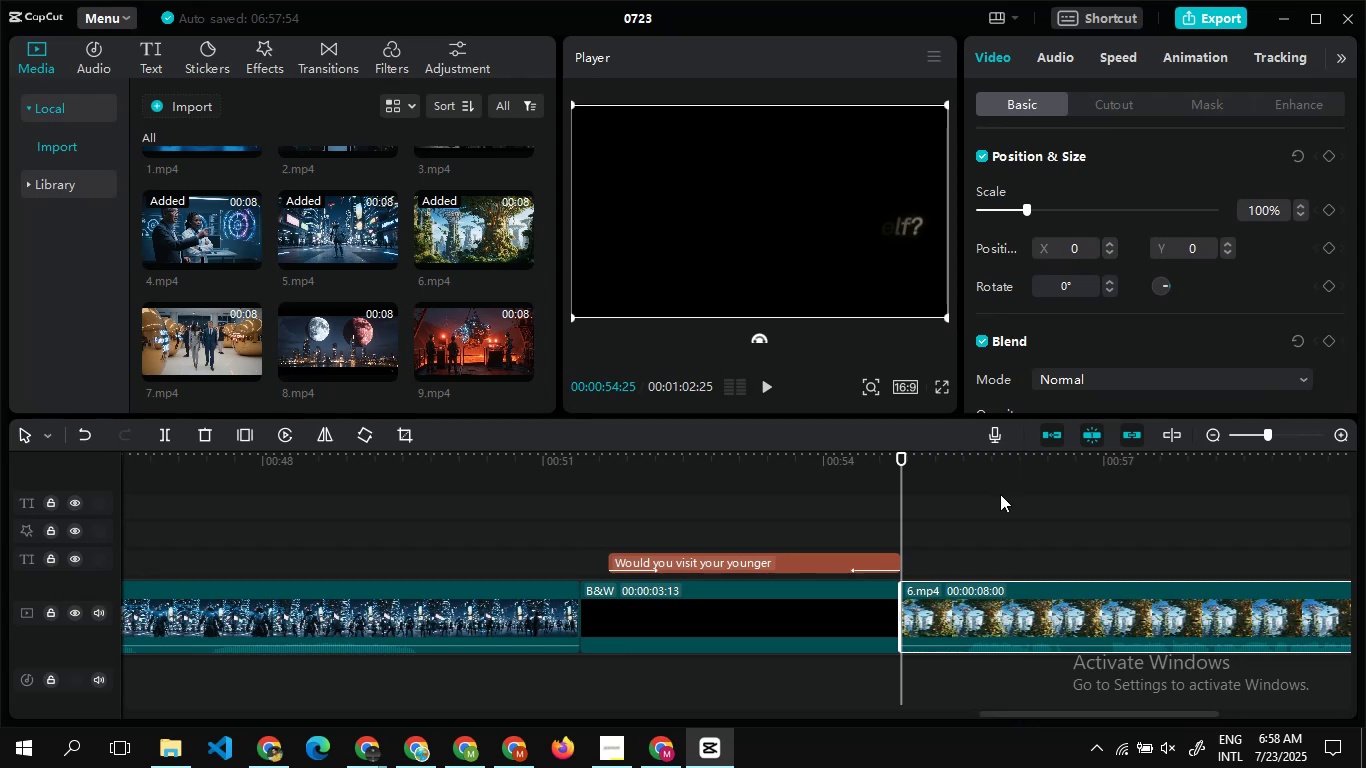 
left_click([1000, 494])
 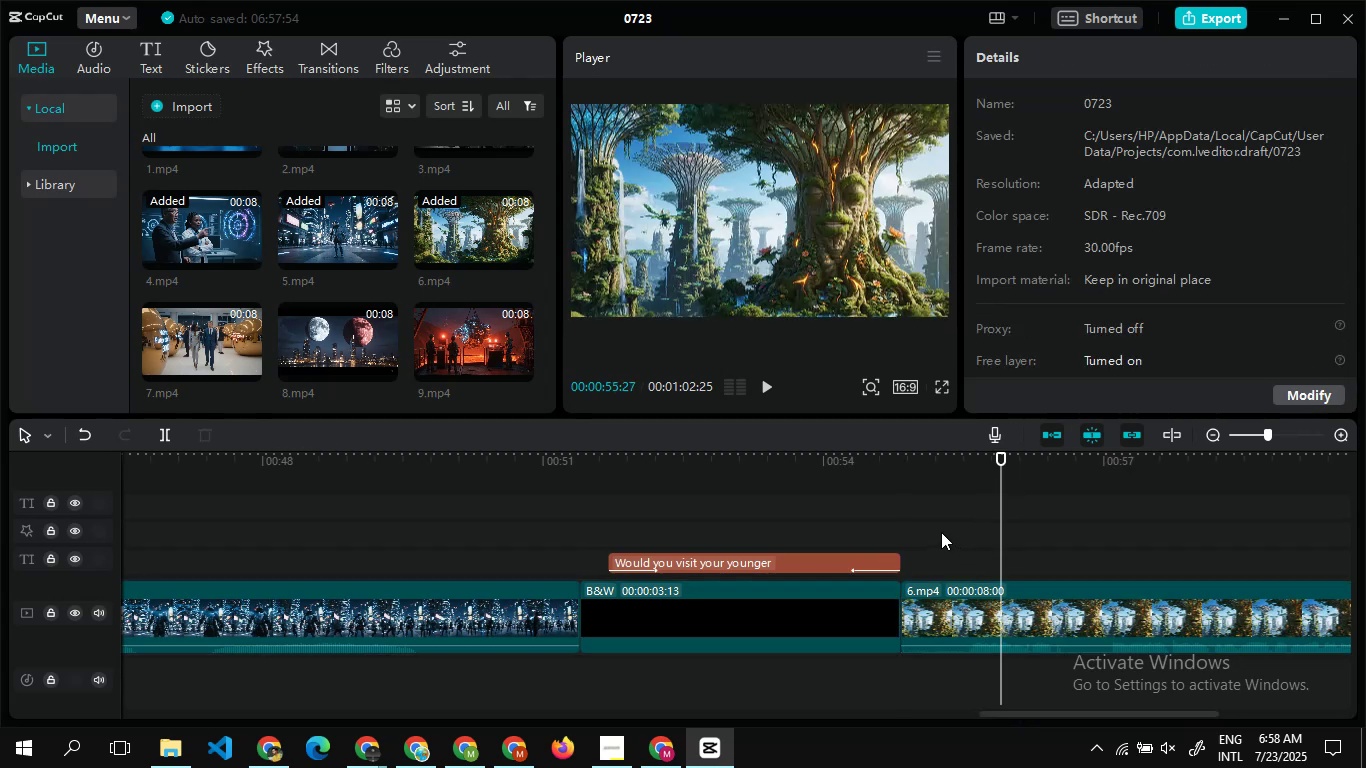 
double_click([940, 531])
 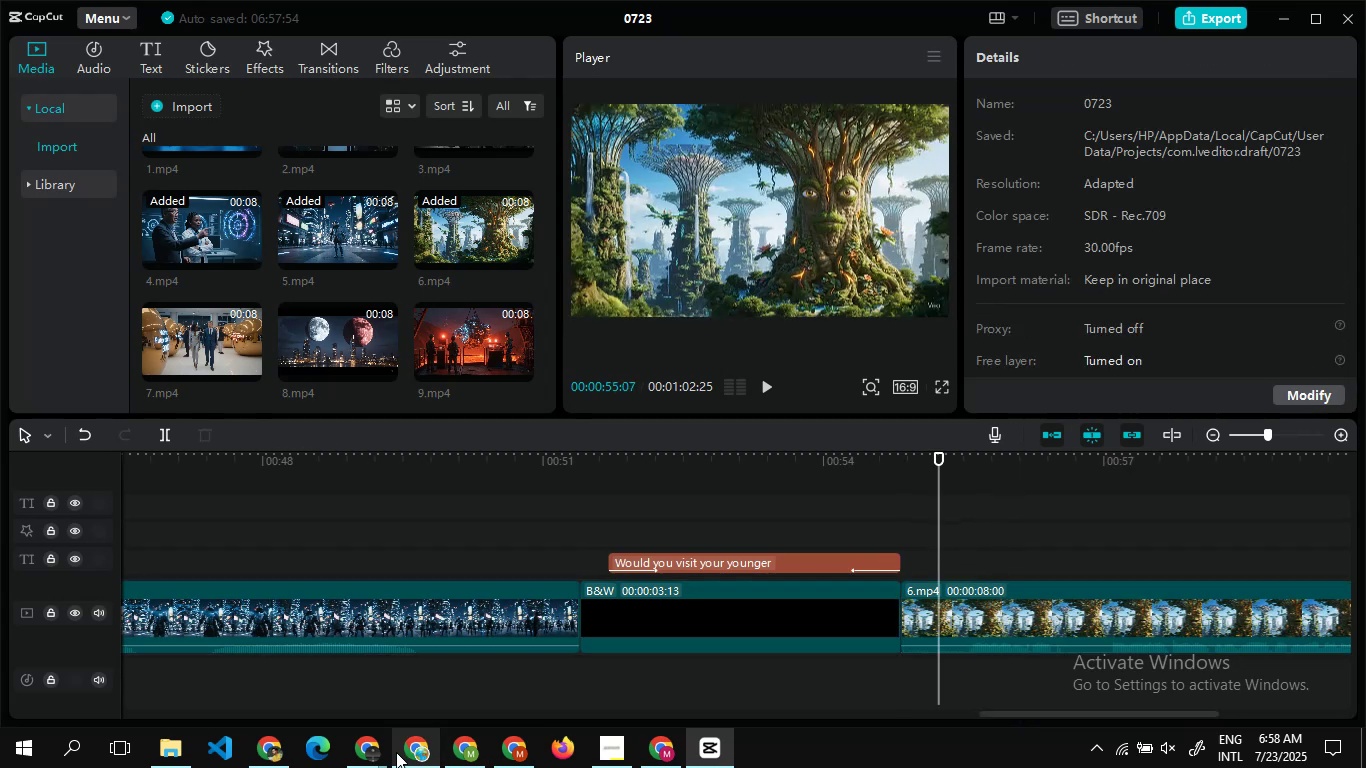 
mouse_move([404, 752])
 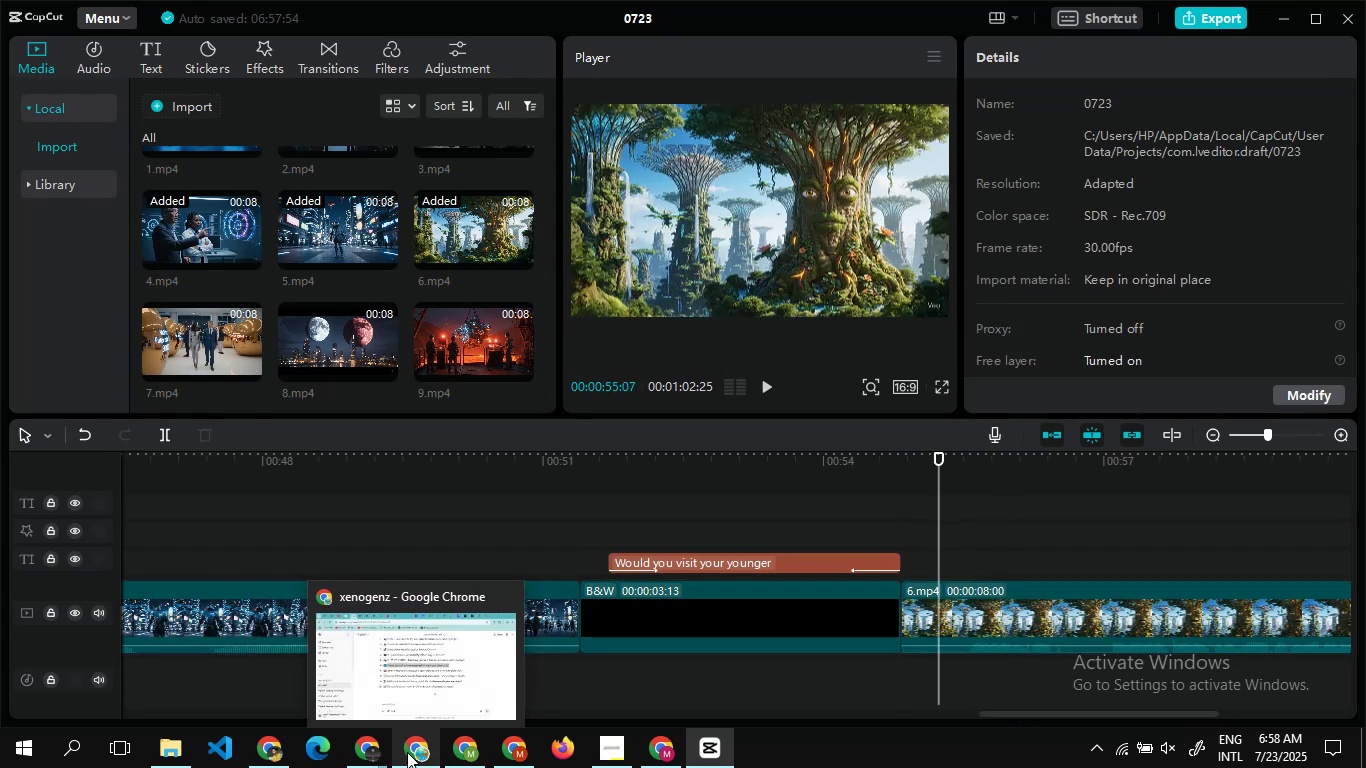 
left_click([407, 752])
 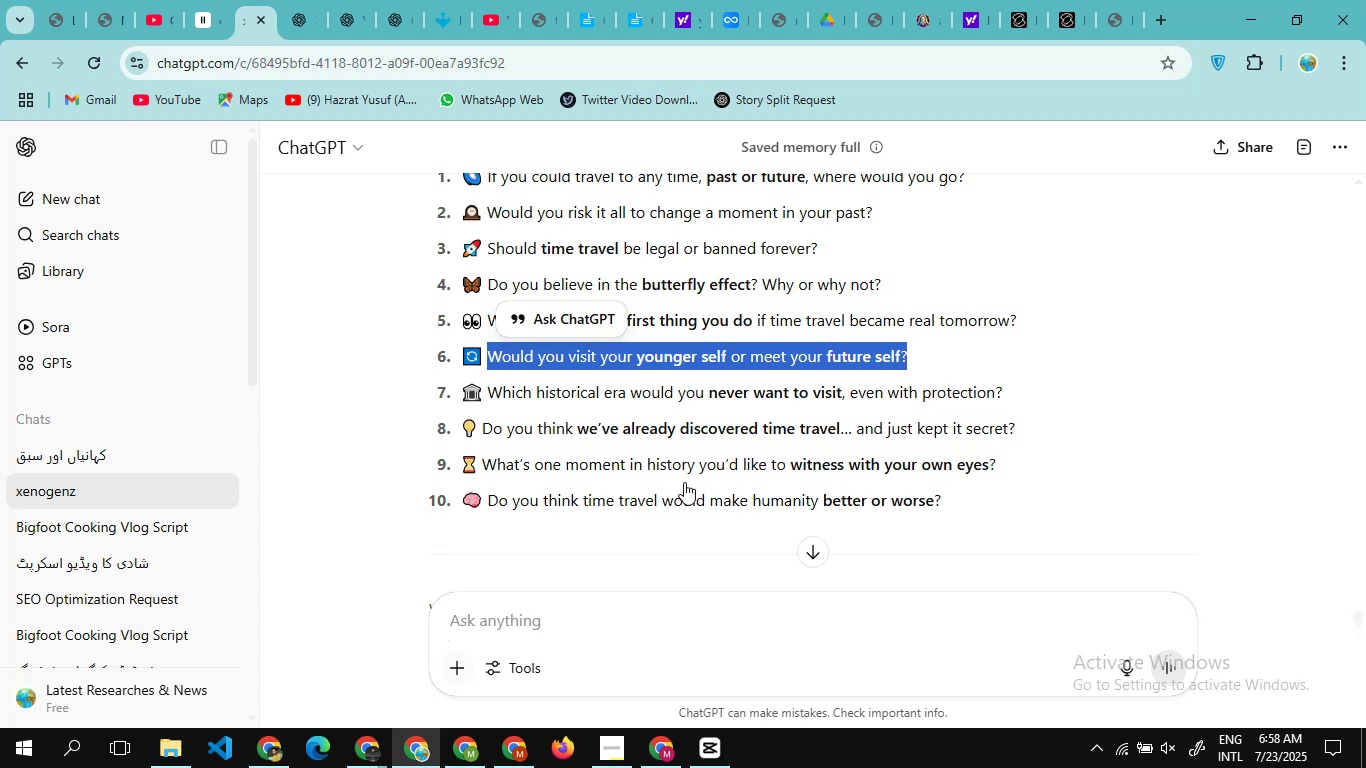 
scroll: coordinate [701, 482], scroll_direction: none, amount: 0.0
 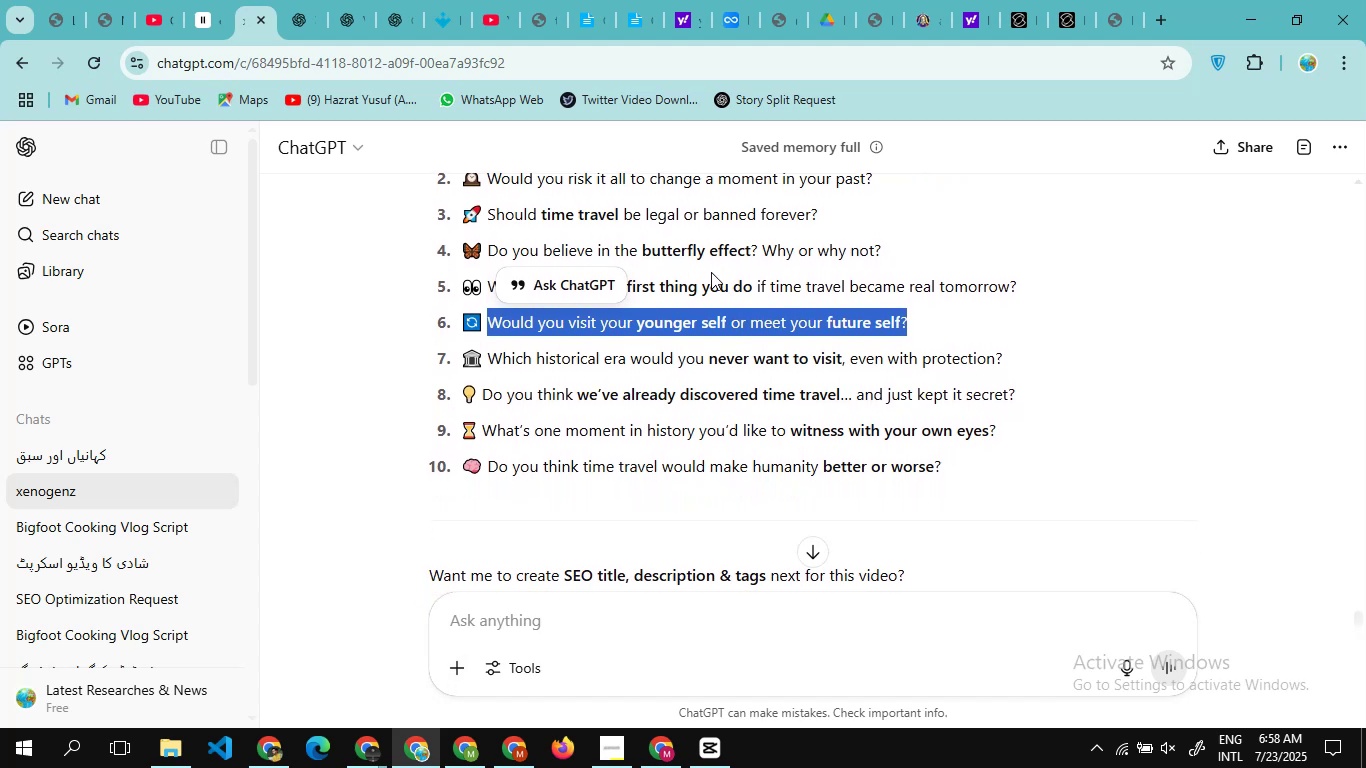 
left_click([1069, 257])
 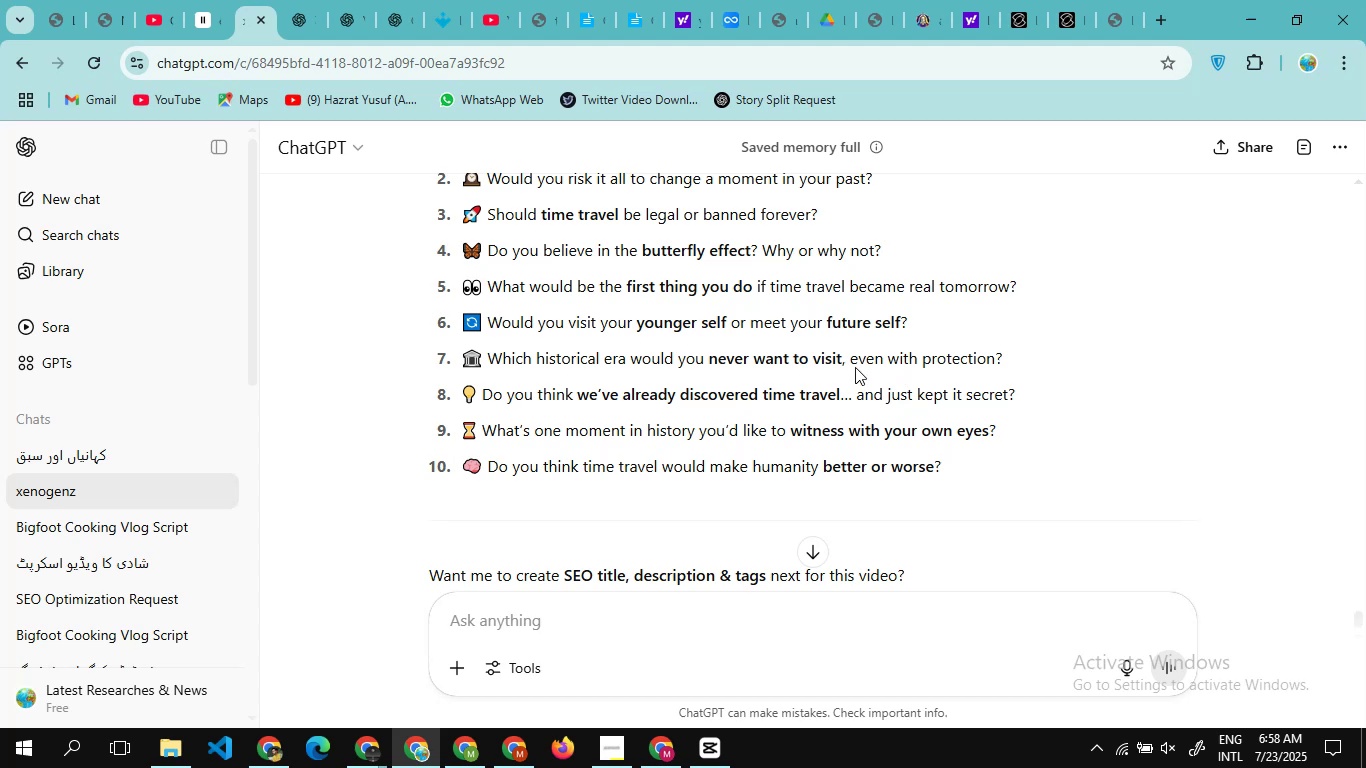 
wait(21.56)
 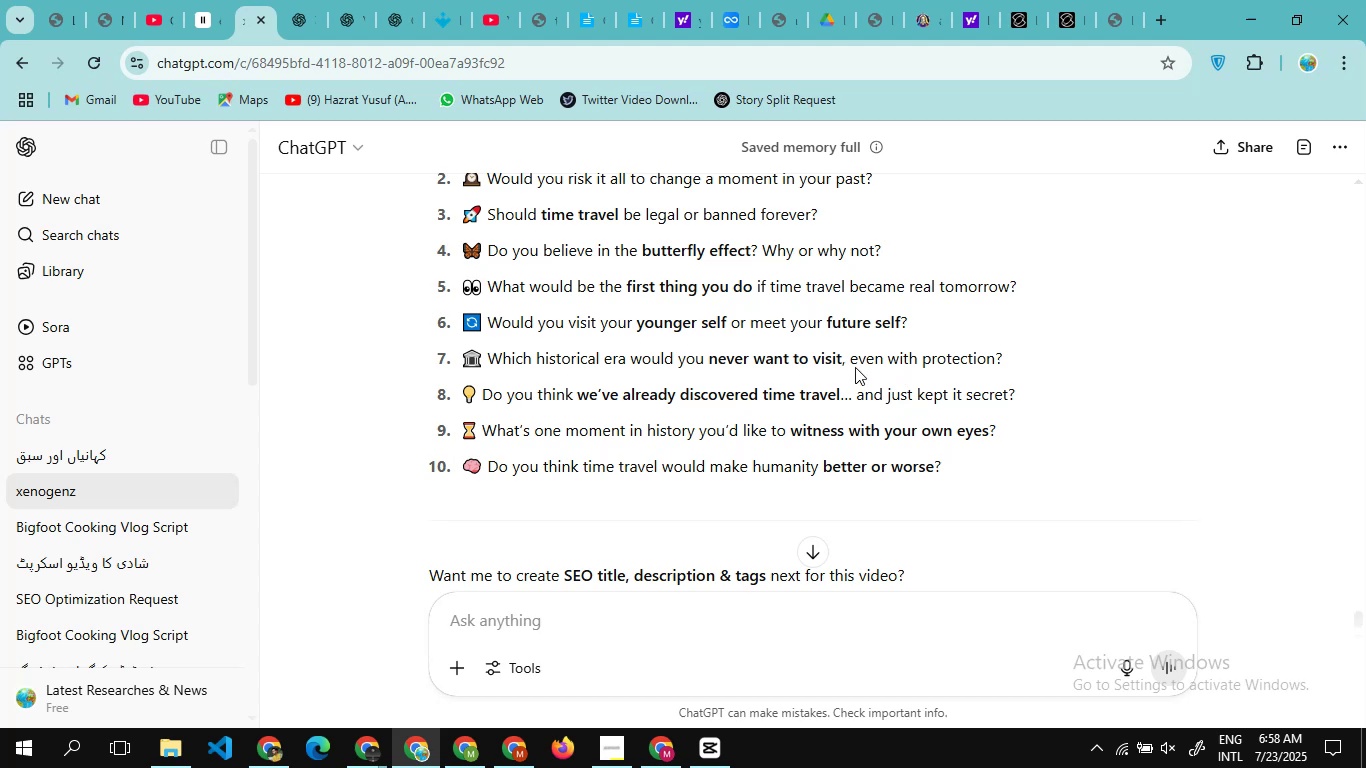 
scroll: coordinate [521, 408], scroll_direction: none, amount: 0.0
 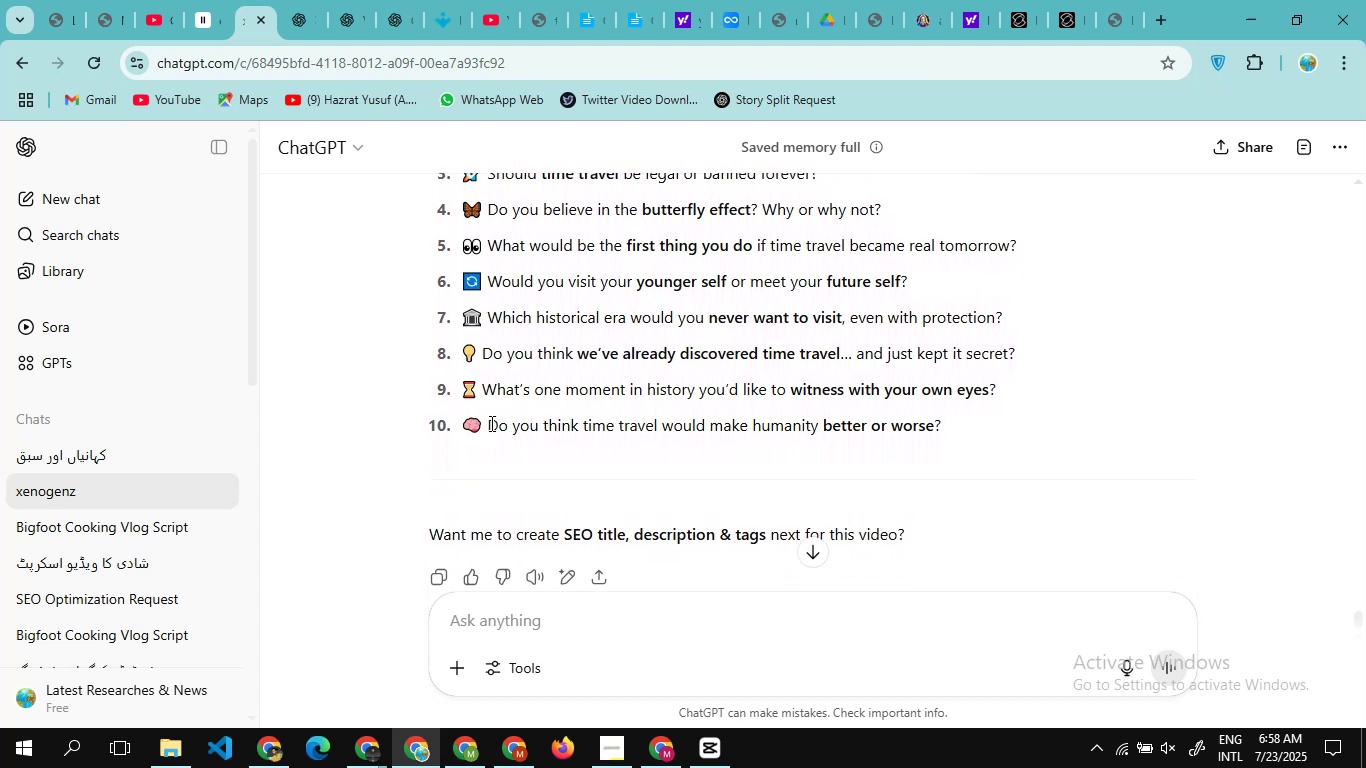 
left_click_drag(start_coordinate=[489, 424], to_coordinate=[996, 443])
 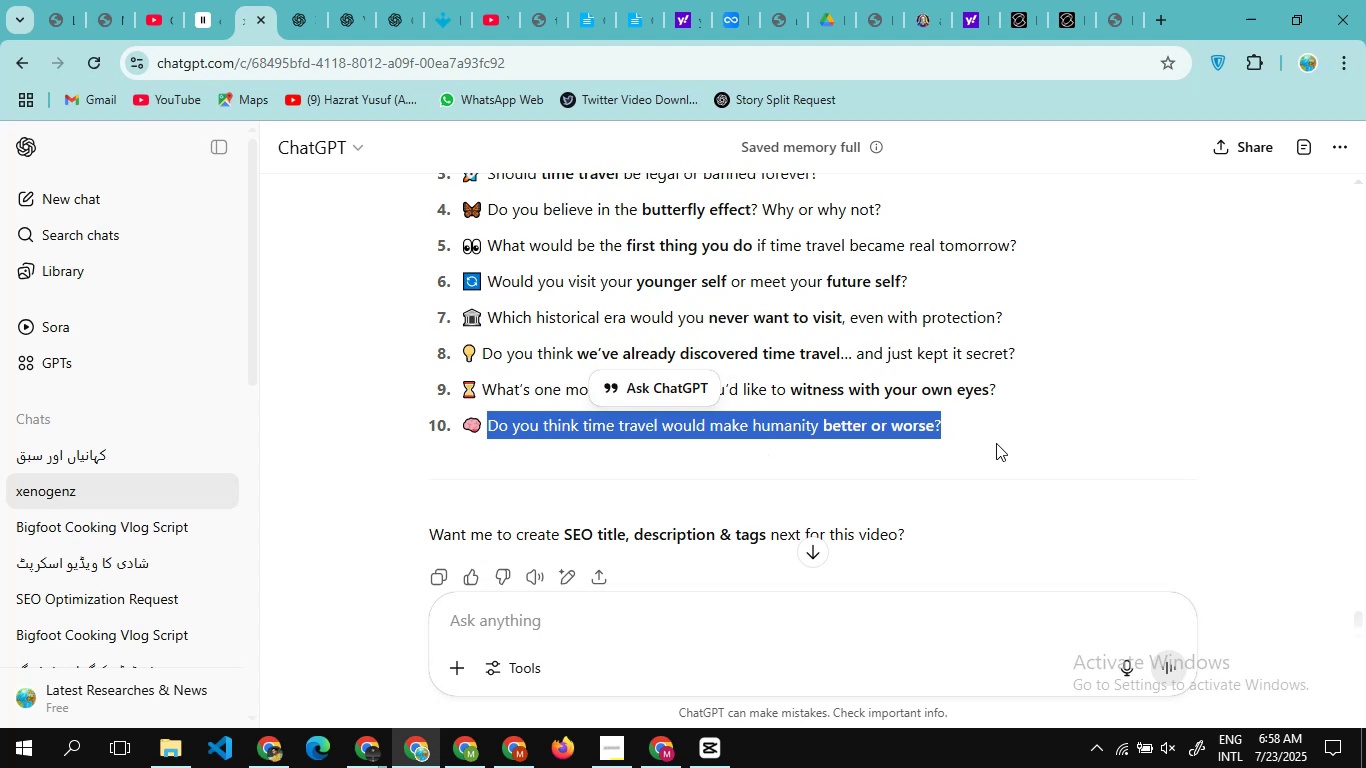 
key(Control+C)
 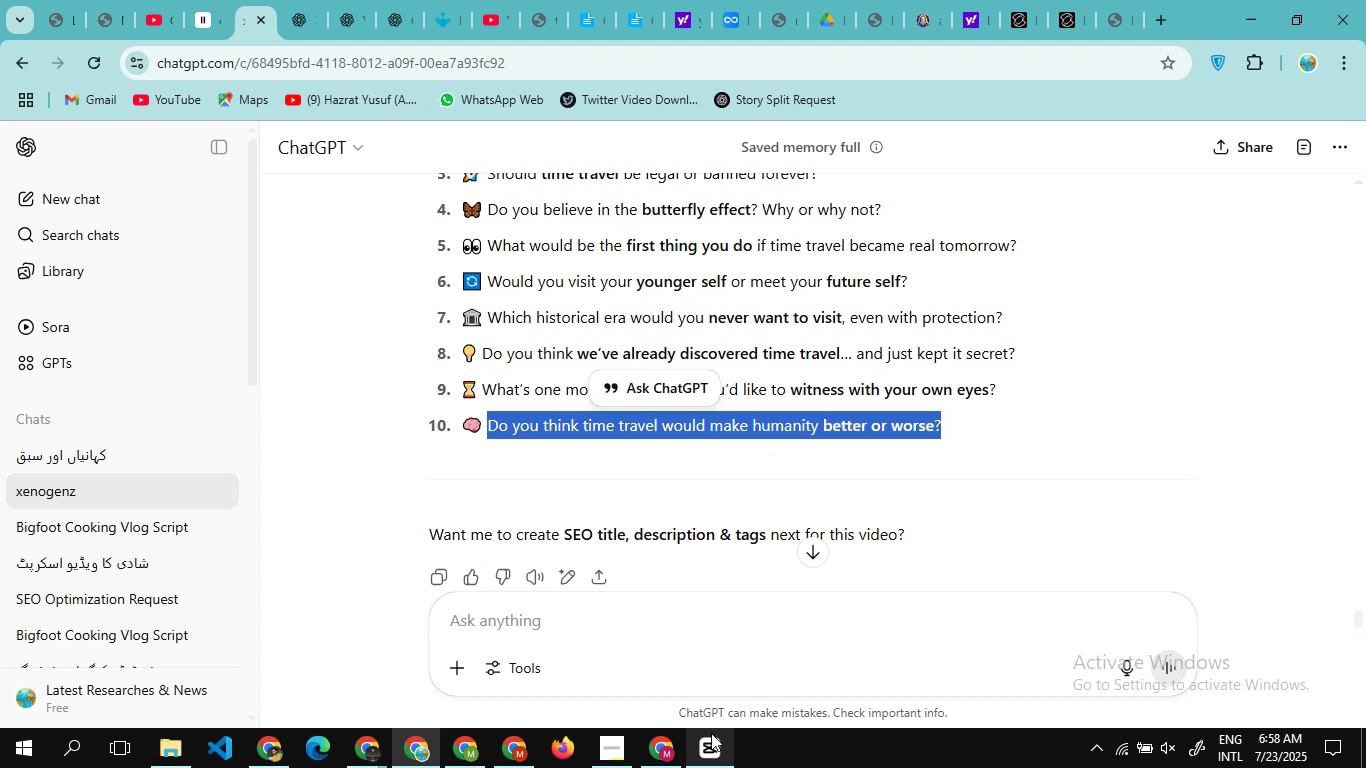 
left_click([711, 740])
 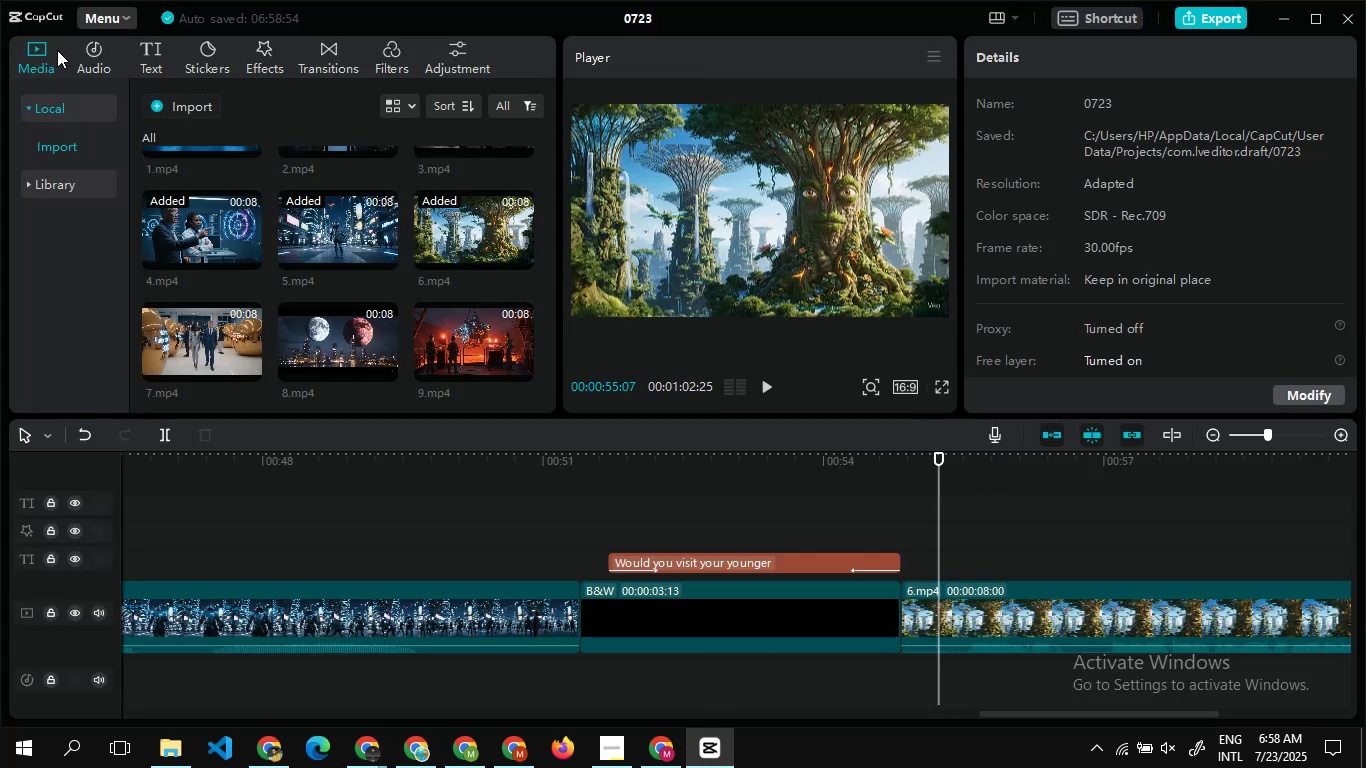 
left_click([156, 53])
 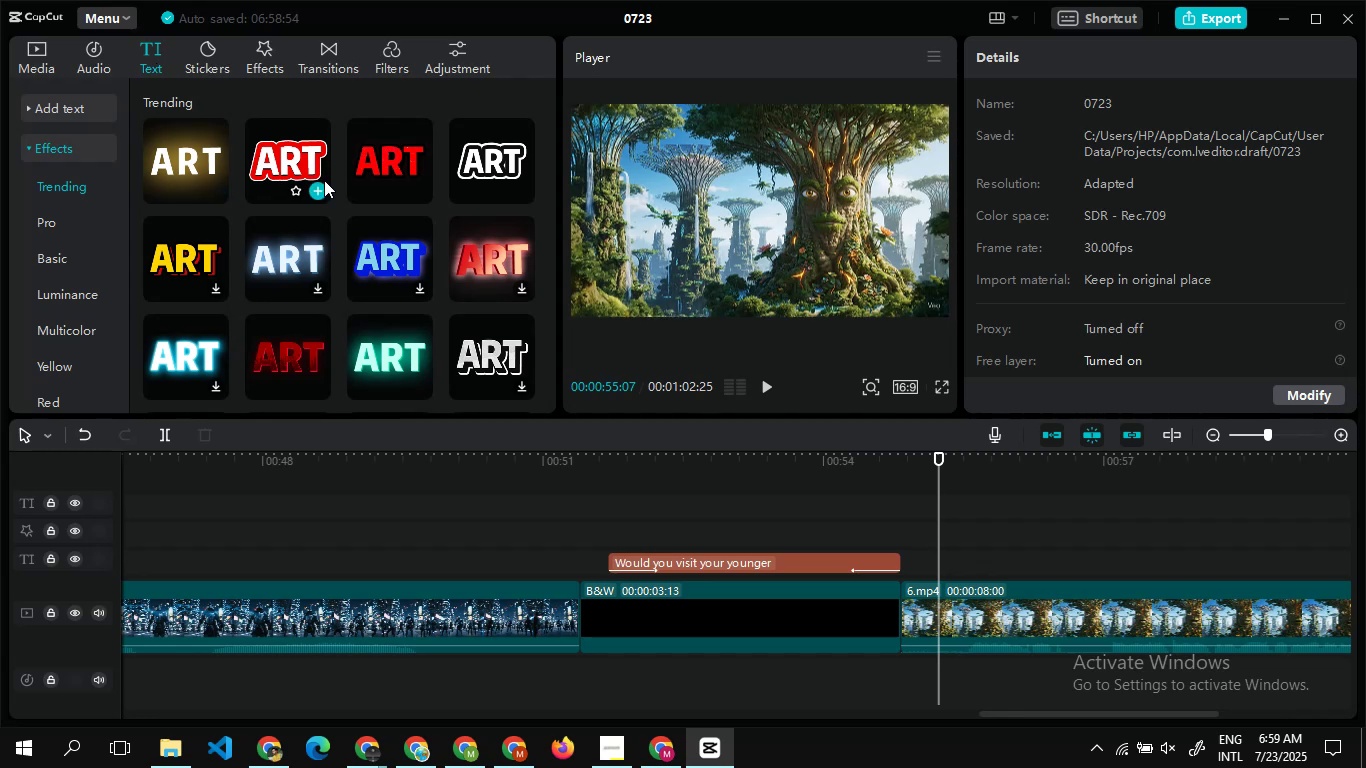 
left_click([322, 183])
 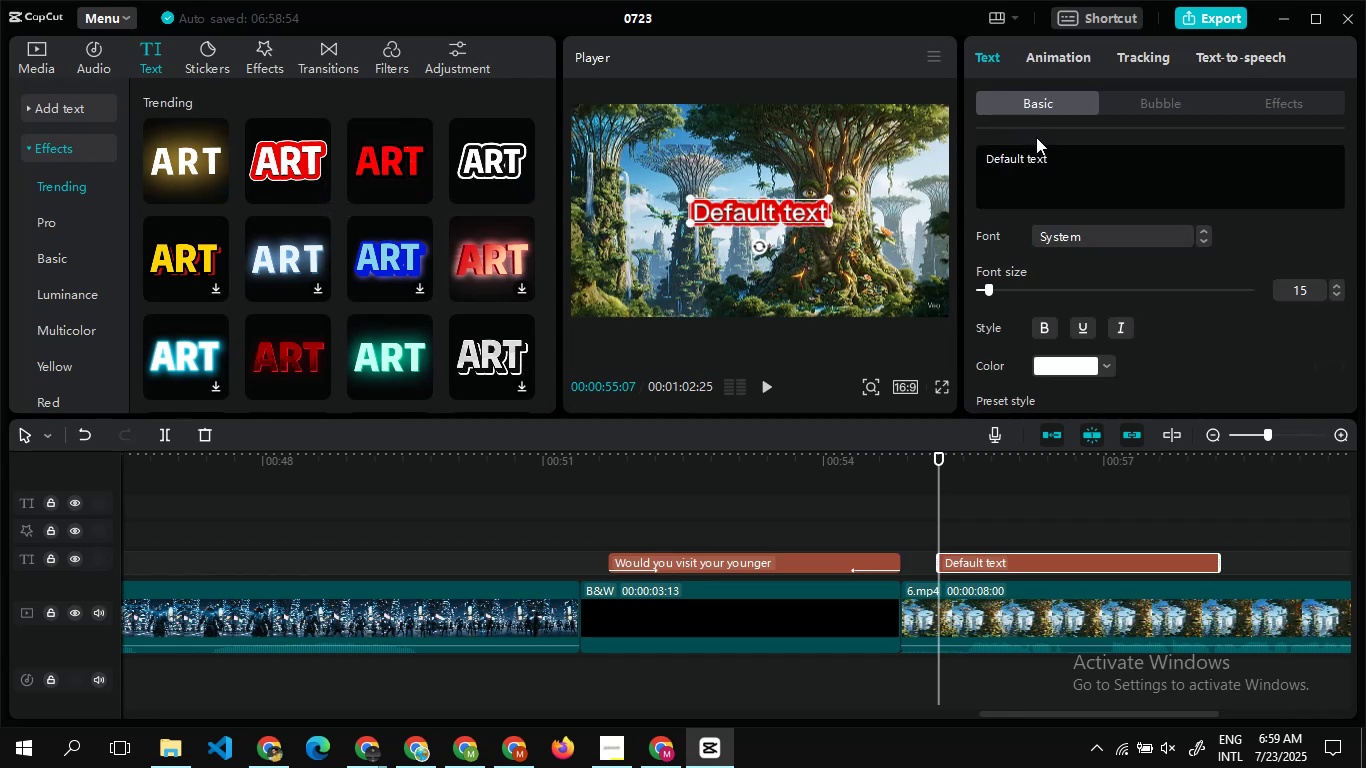 
left_click_drag(start_coordinate=[1062, 151], to_coordinate=[1010, 158])
 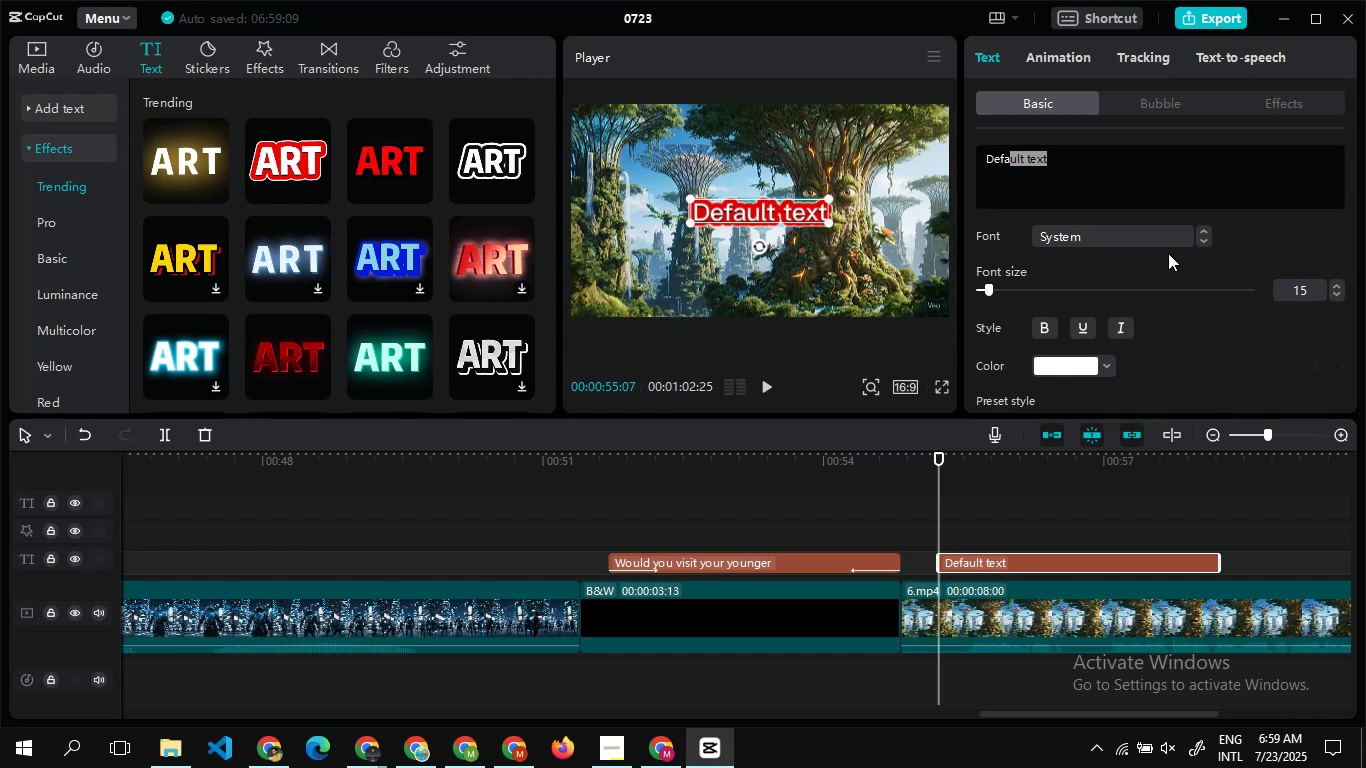 
wait(6.65)
 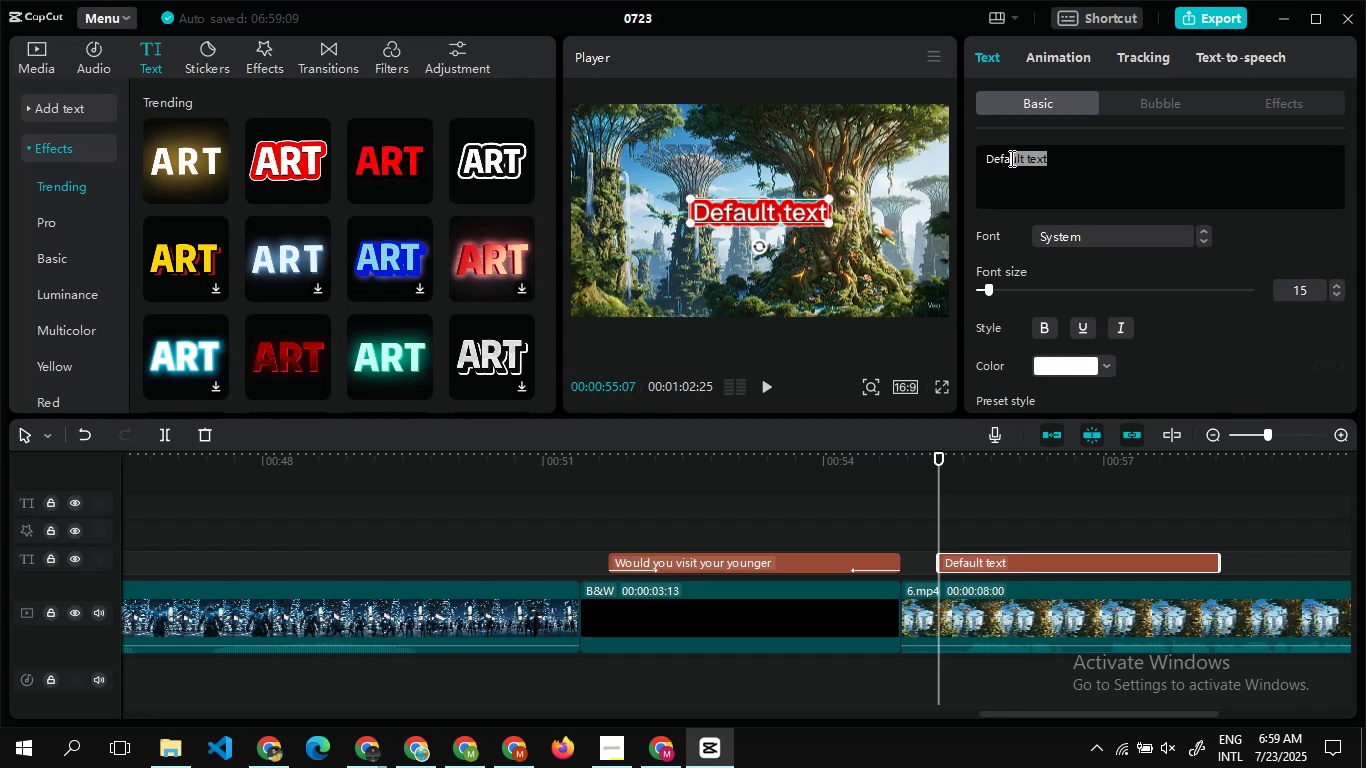 
left_click([1121, 326])
 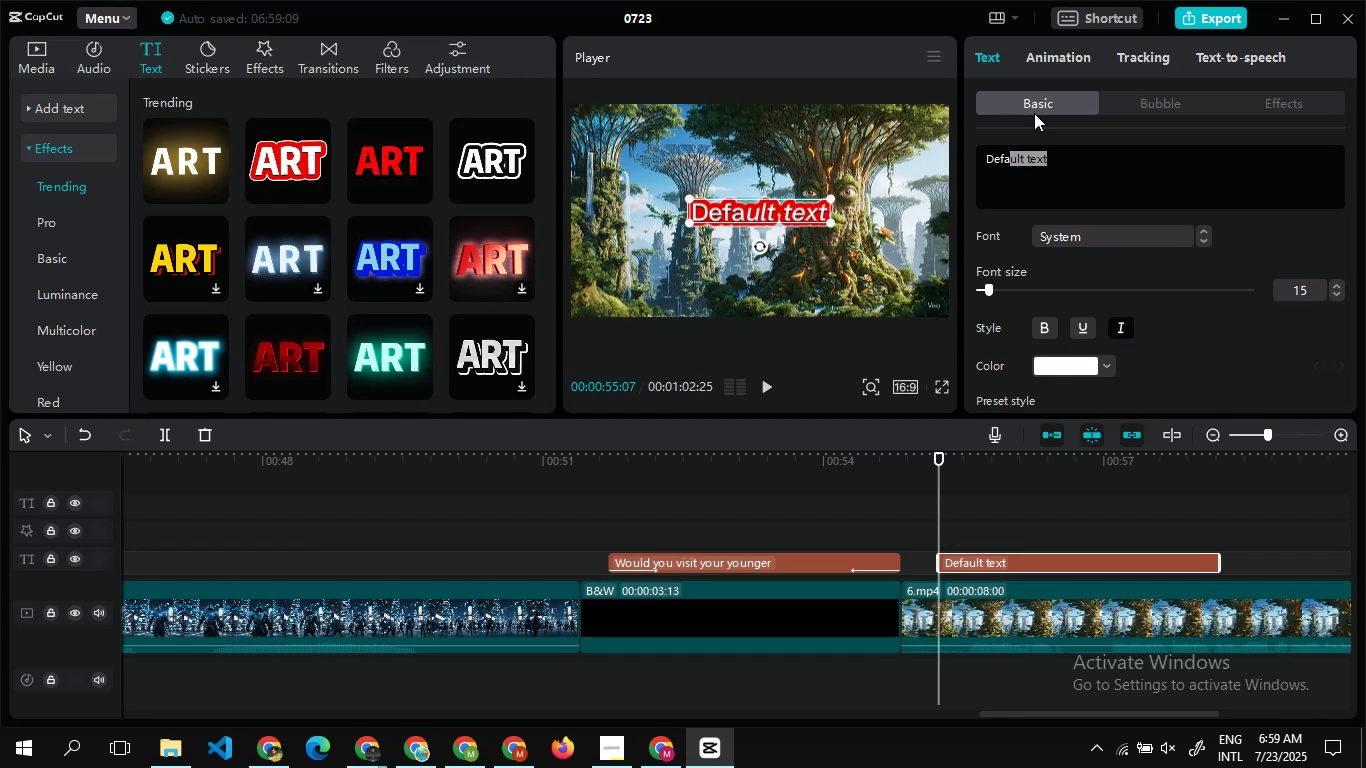 
left_click([1049, 57])
 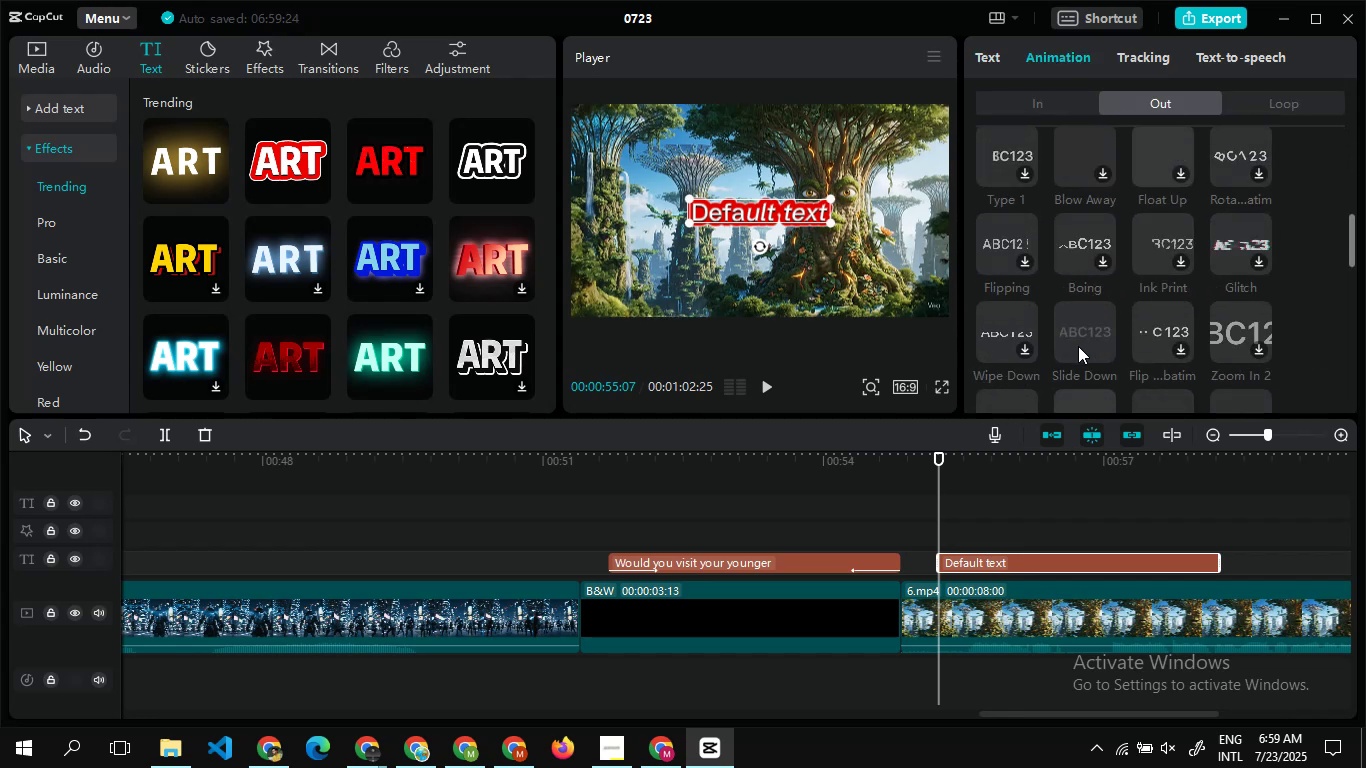 
wait(6.51)
 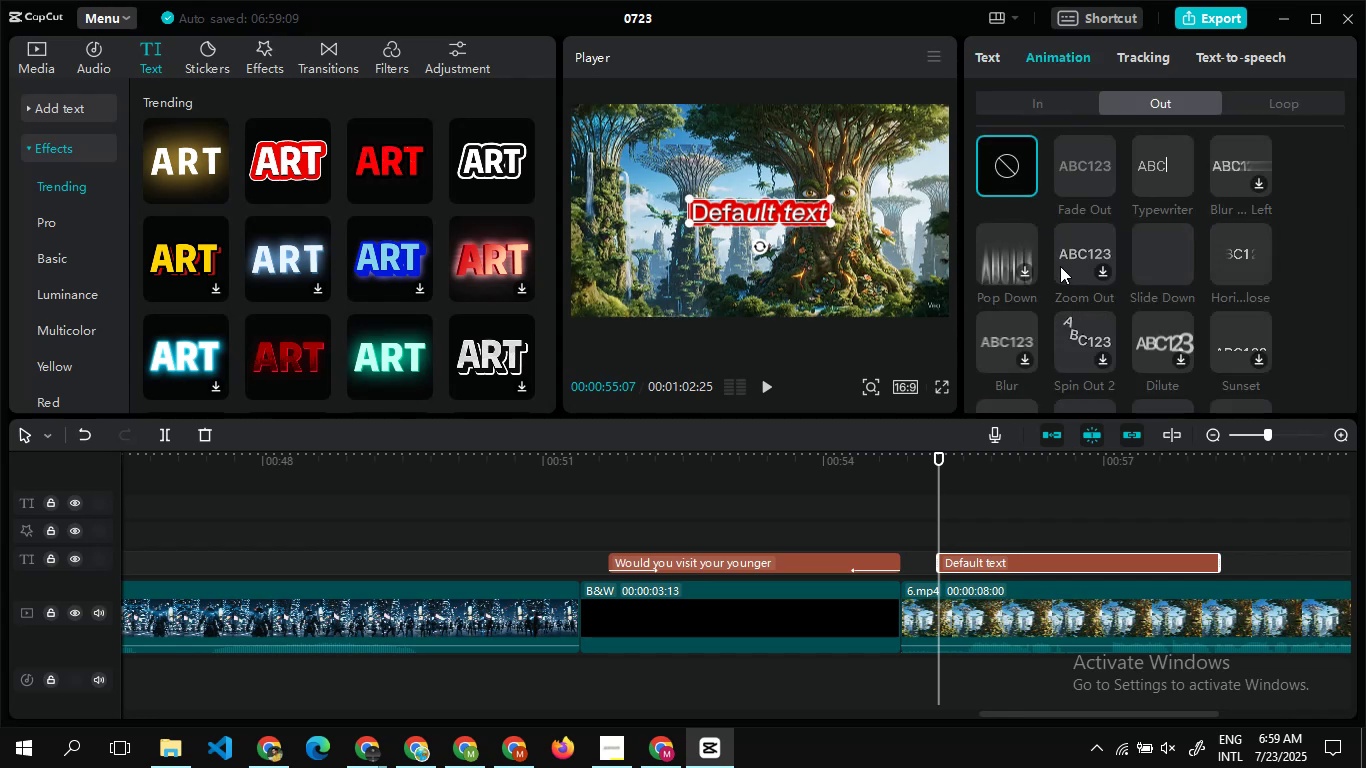 
left_click([1078, 340])
 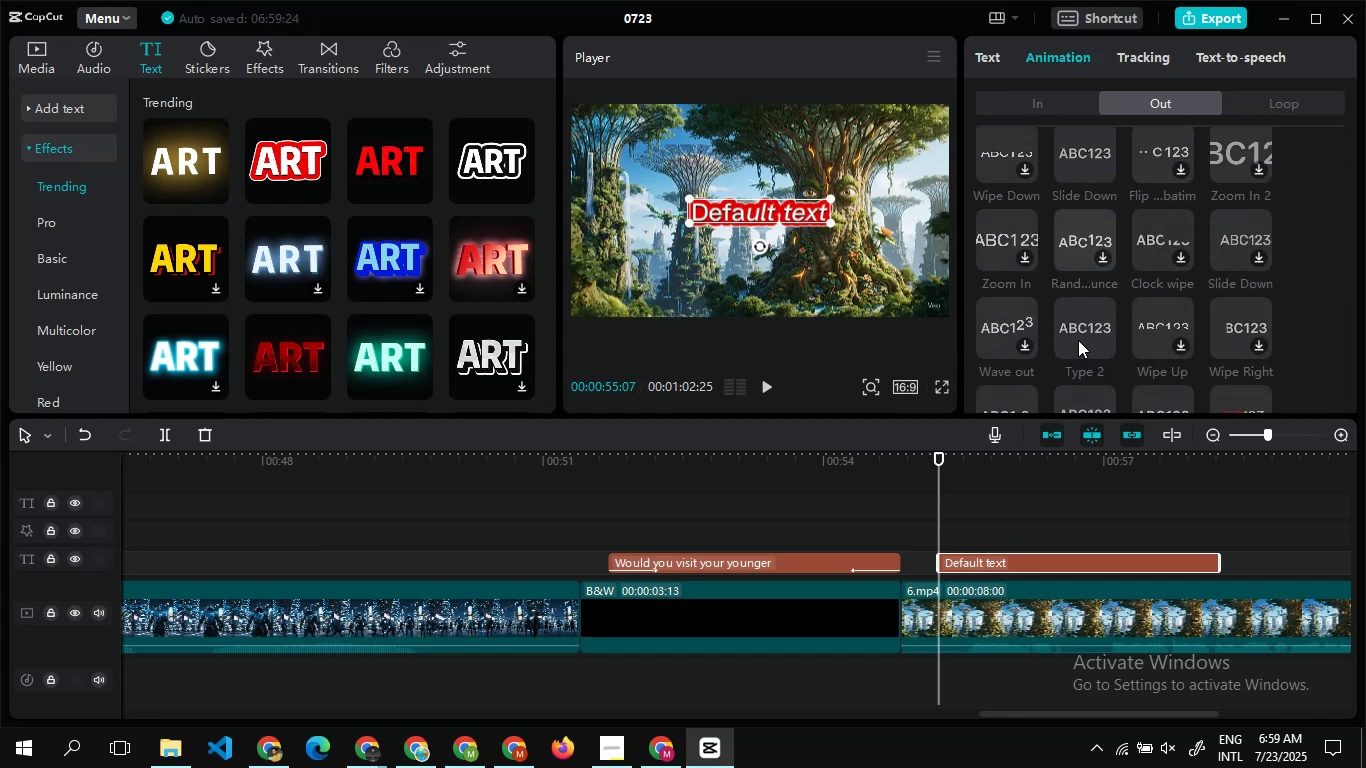 
left_click_drag(start_coordinate=[1078, 340], to_coordinate=[1063, 201])
 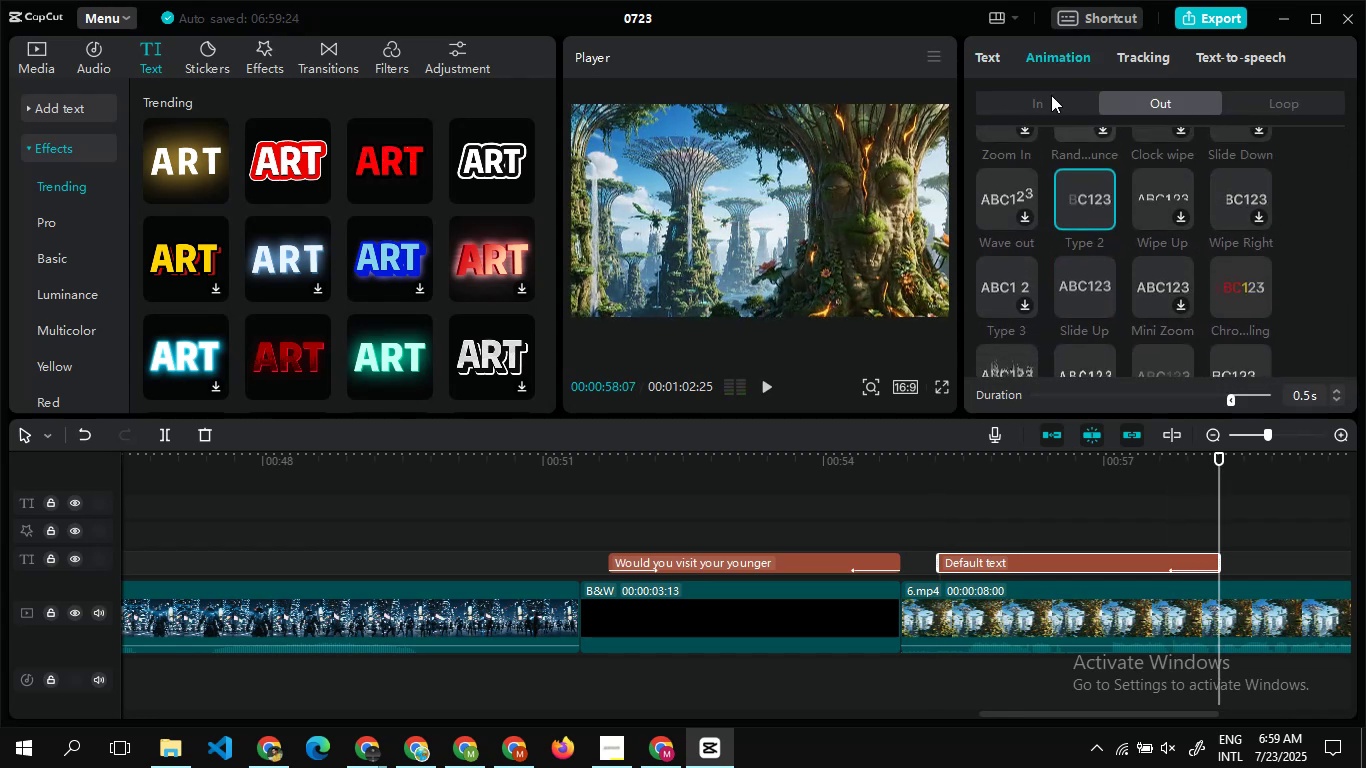 
left_click([1051, 95])
 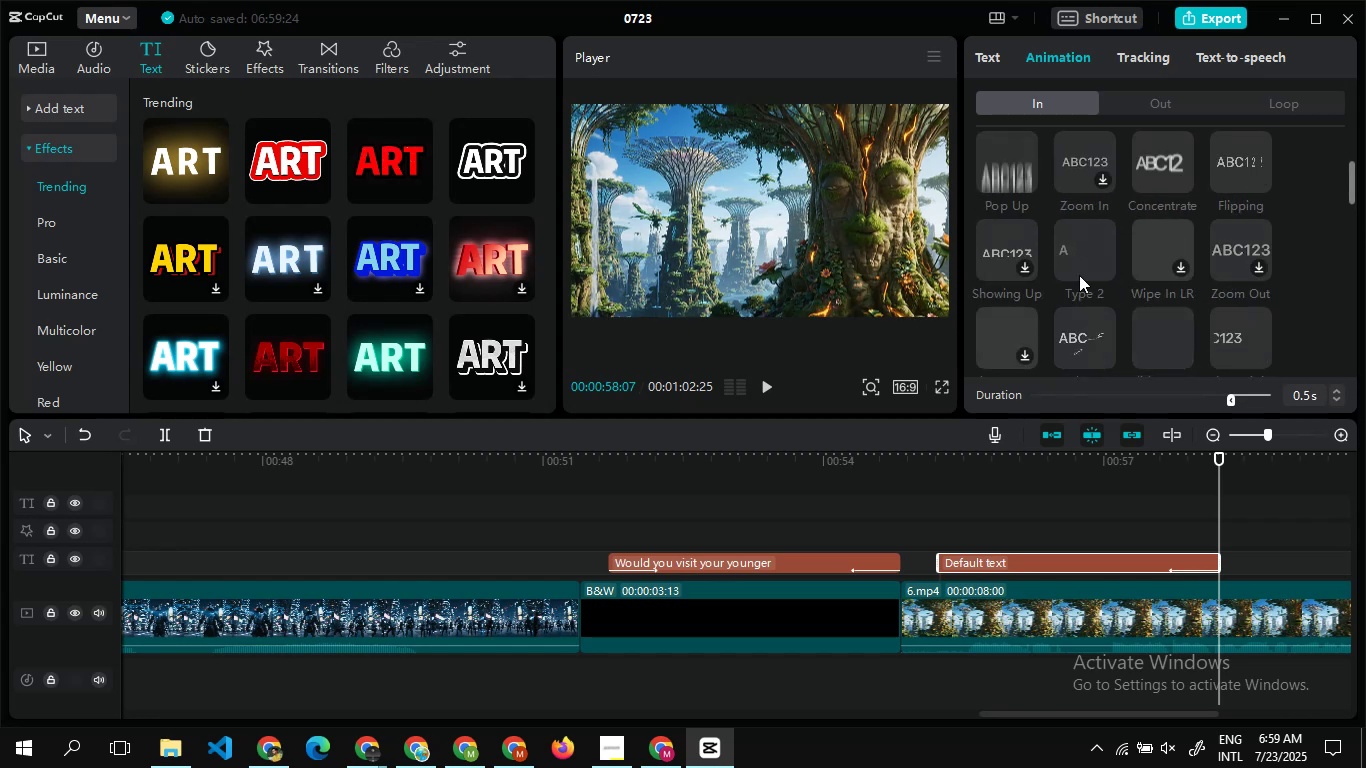 
left_click([1078, 227])
 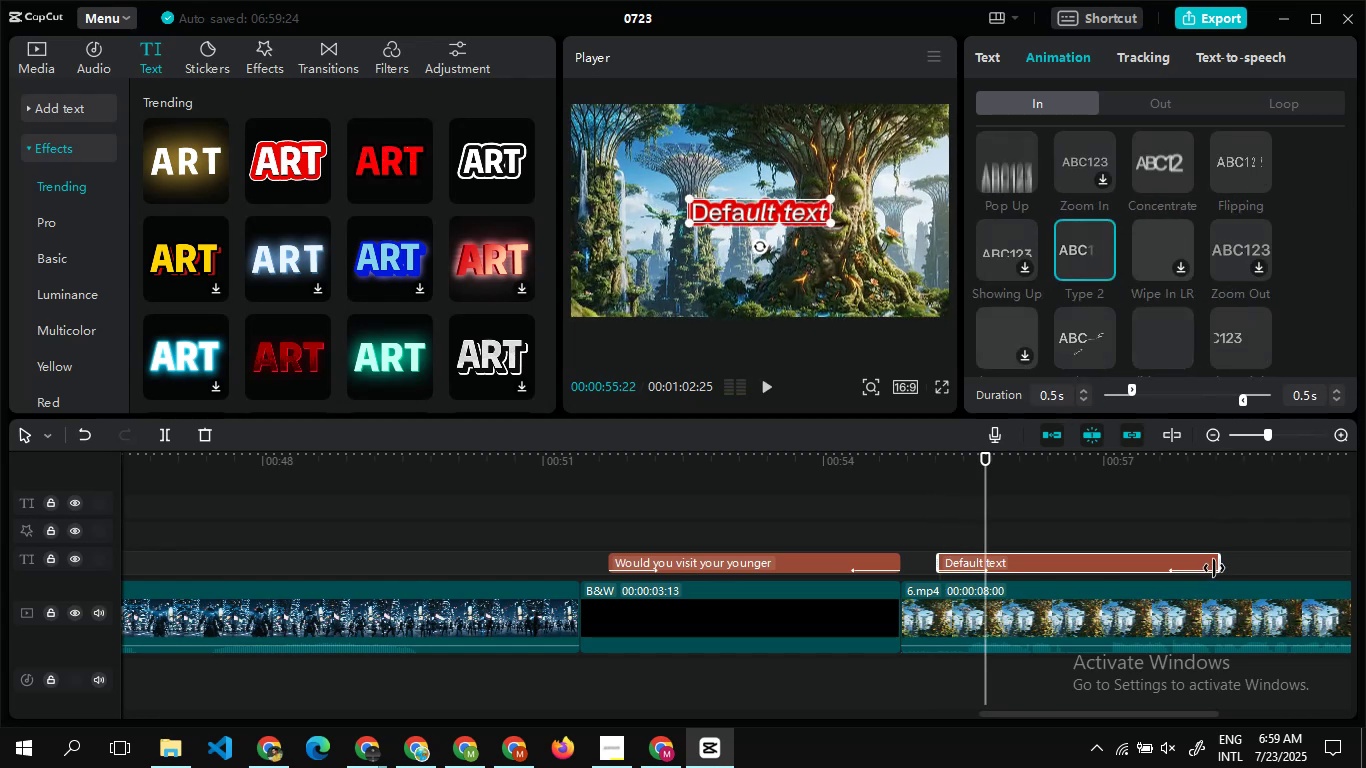 
left_click_drag(start_coordinate=[1222, 561], to_coordinate=[792, 562])
 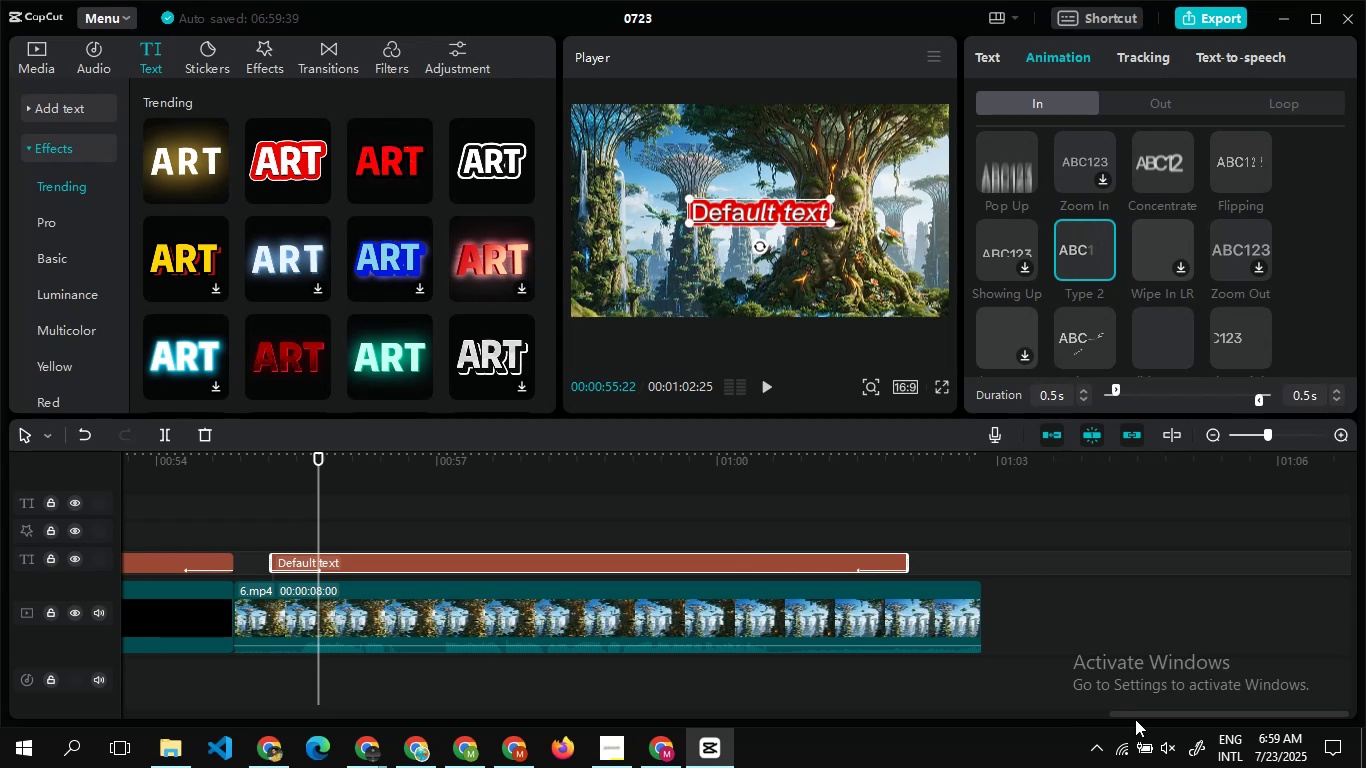 
left_click_drag(start_coordinate=[1135, 714], to_coordinate=[1224, 708])
 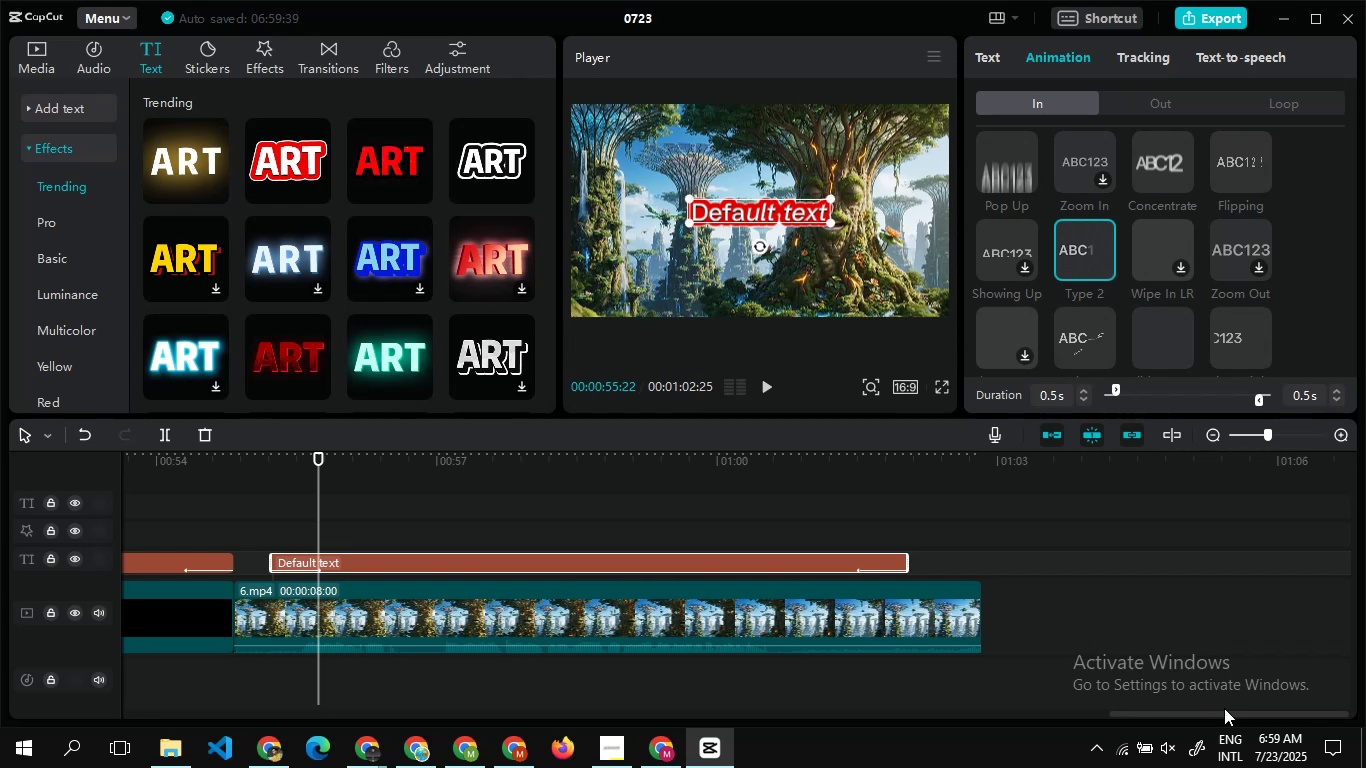 
wait(14.08)
 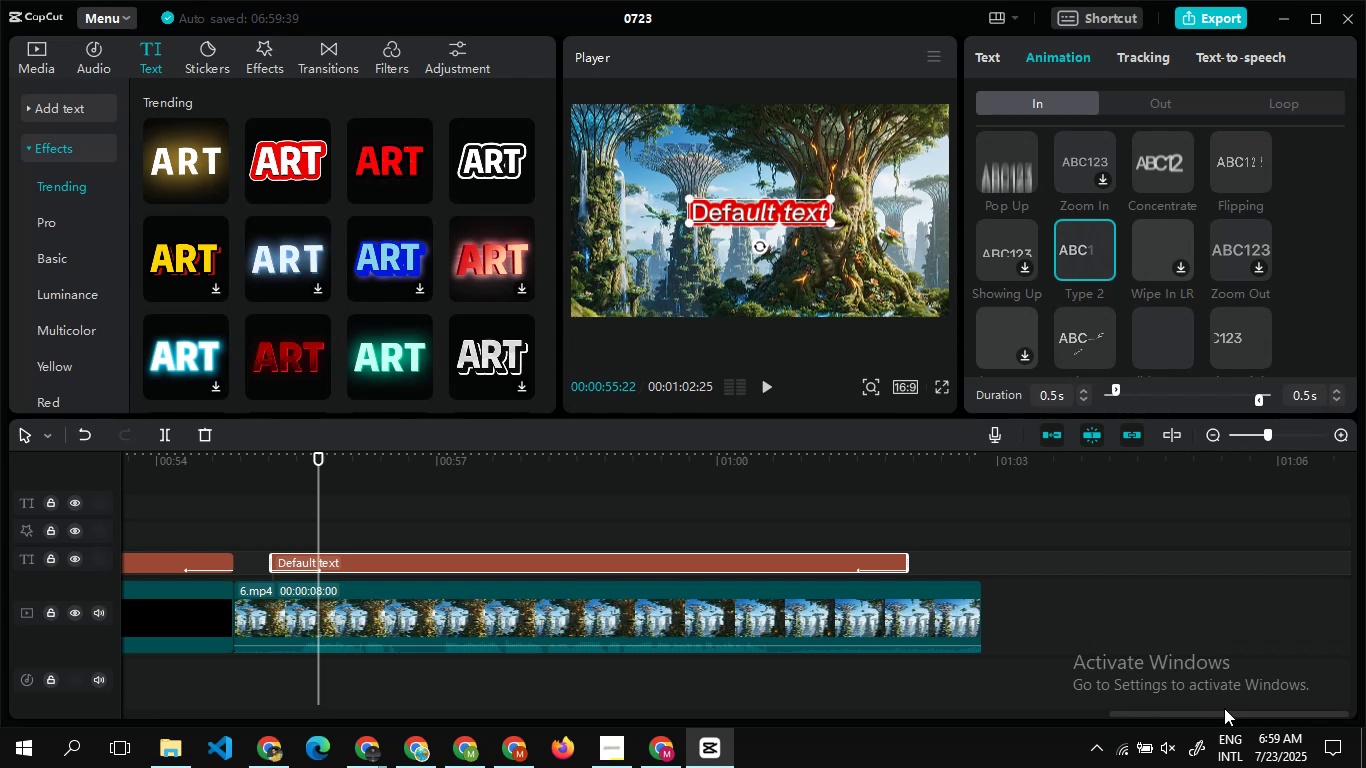 
left_click([989, 59])
 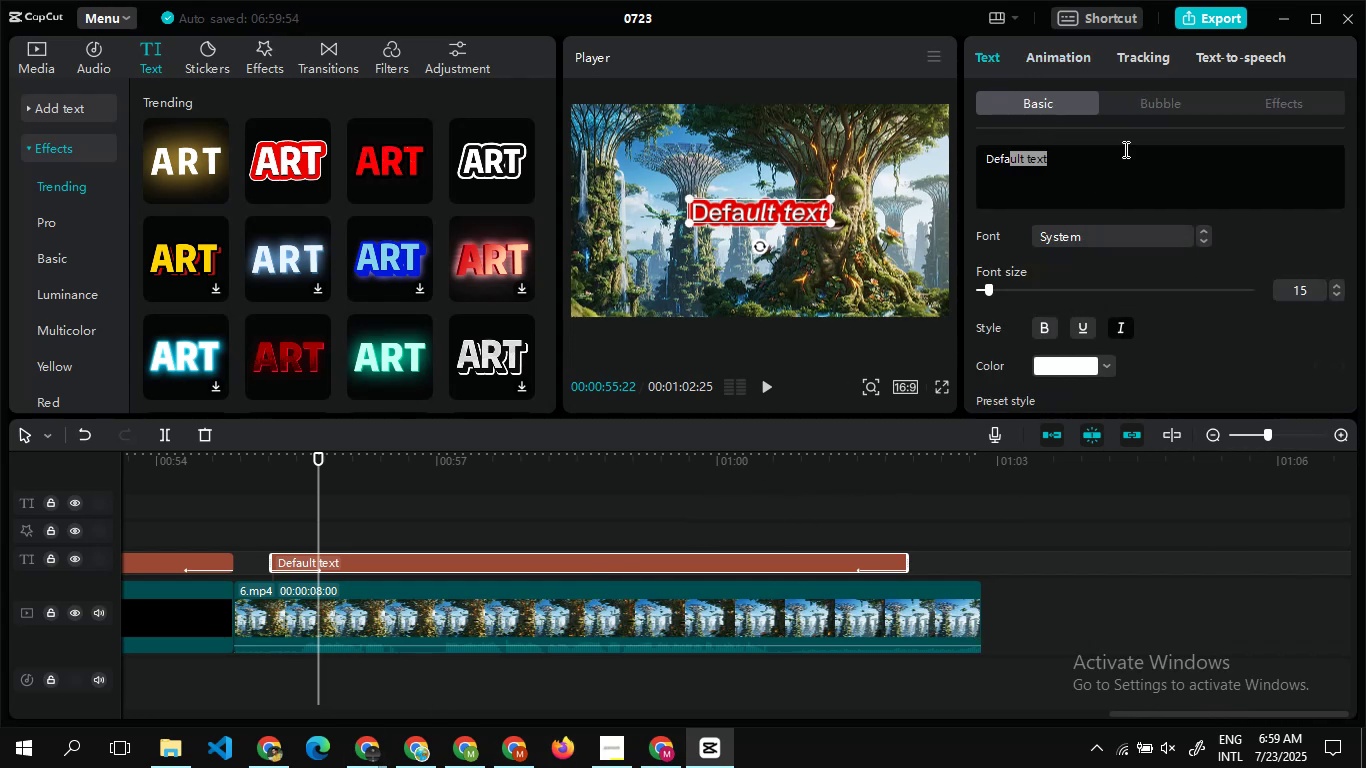 
left_click([1110, 157])
 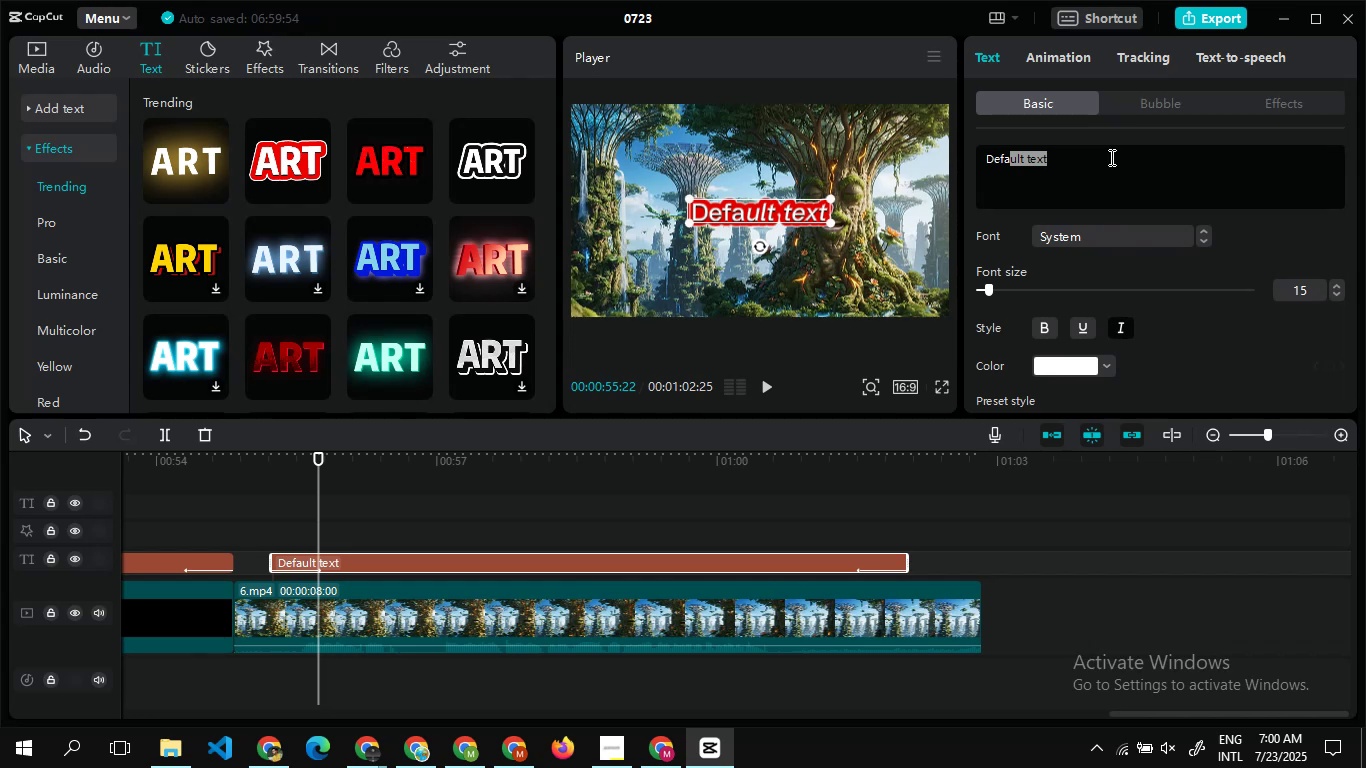 
left_click_drag(start_coordinate=[1110, 157], to_coordinate=[1064, 159])
 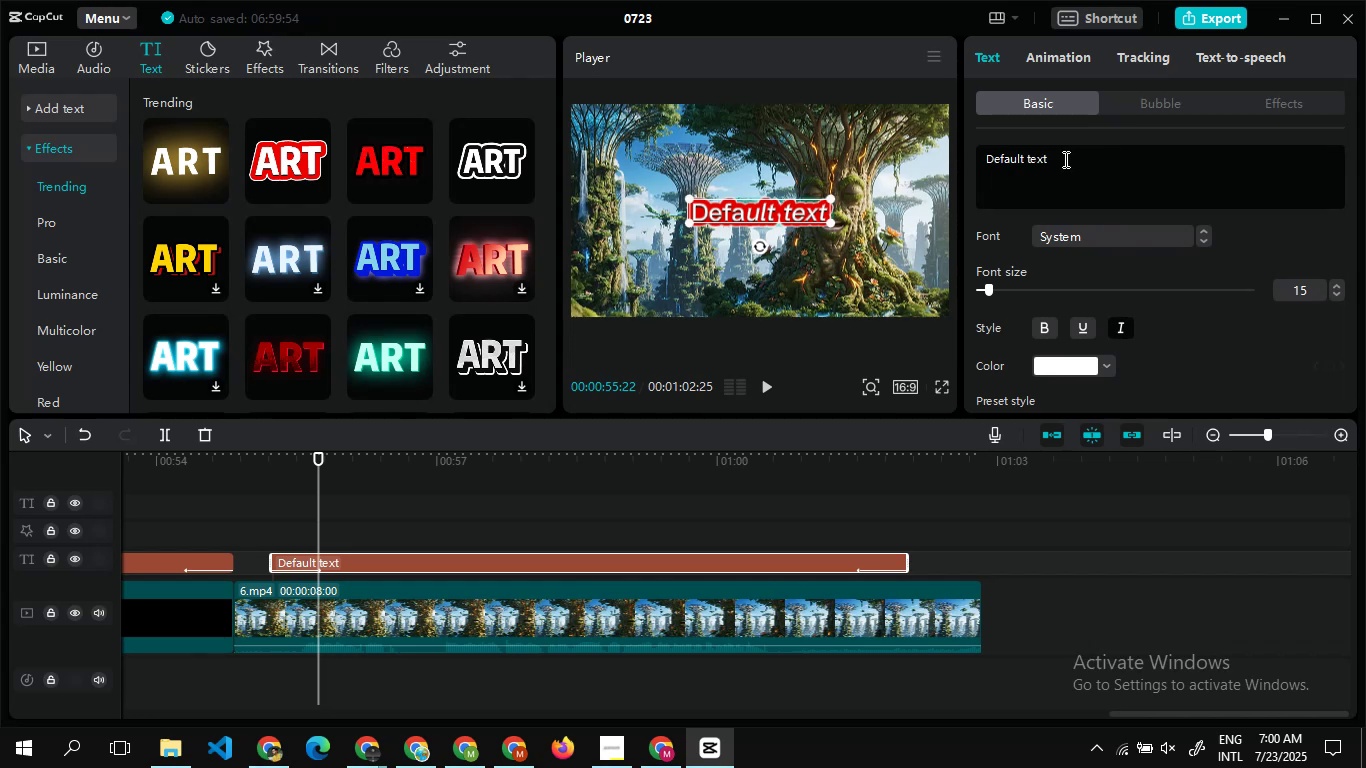 
left_click_drag(start_coordinate=[1064, 159], to_coordinate=[1032, 149])
 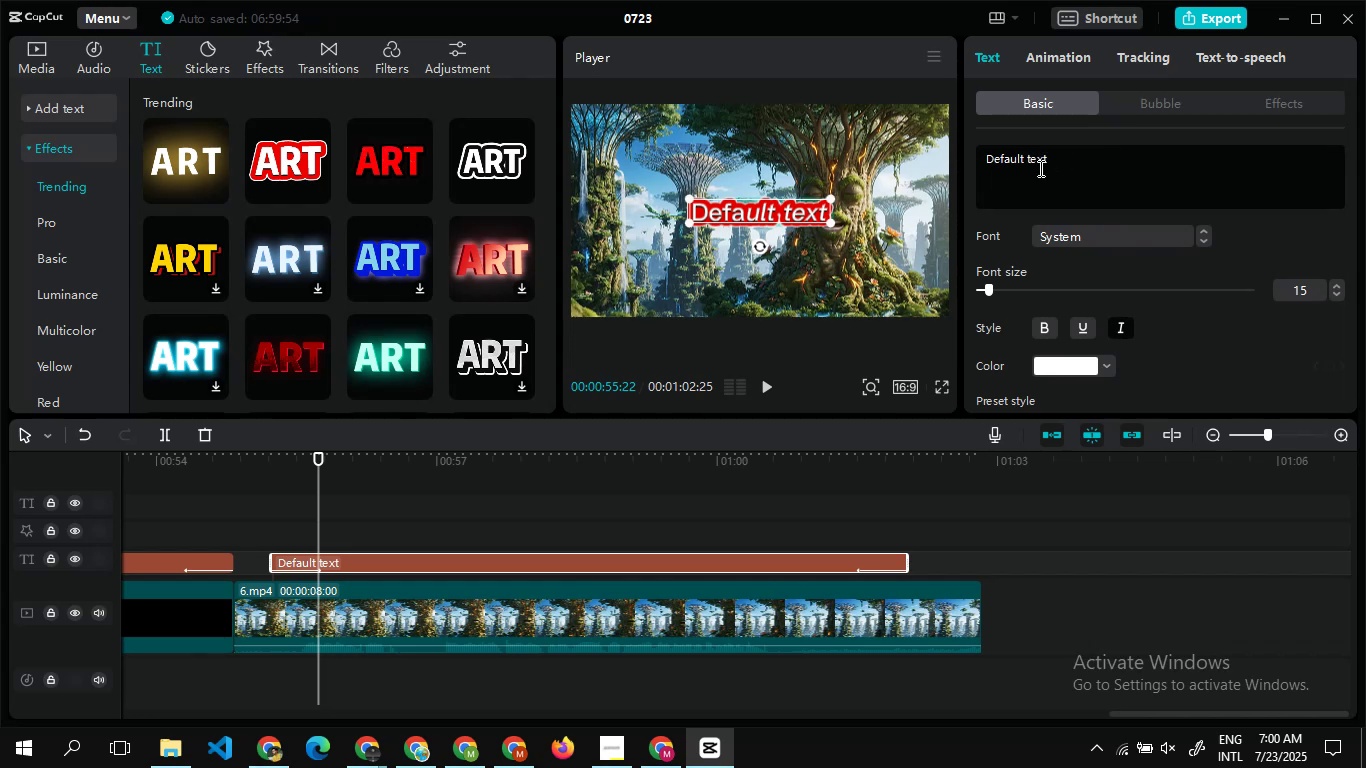 
left_click([1039, 168])
 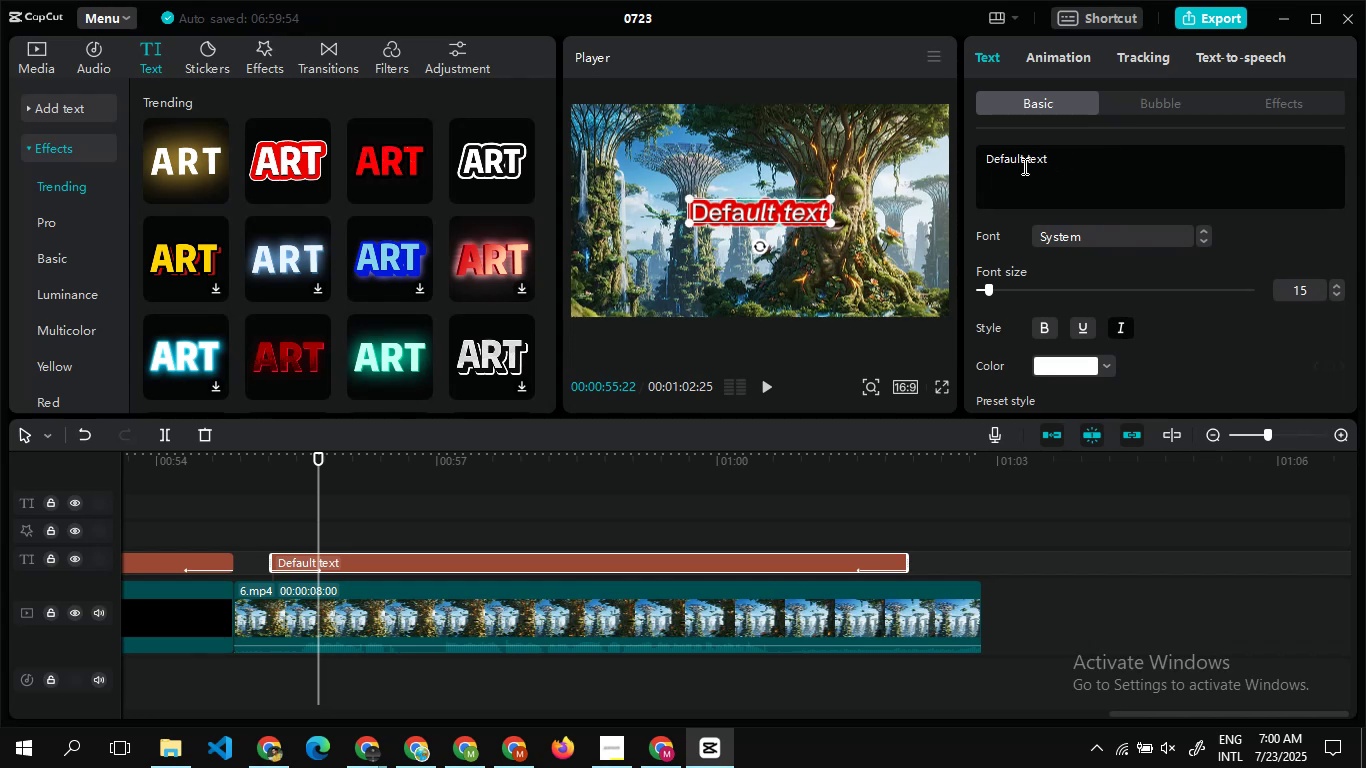 
left_click([1023, 166])
 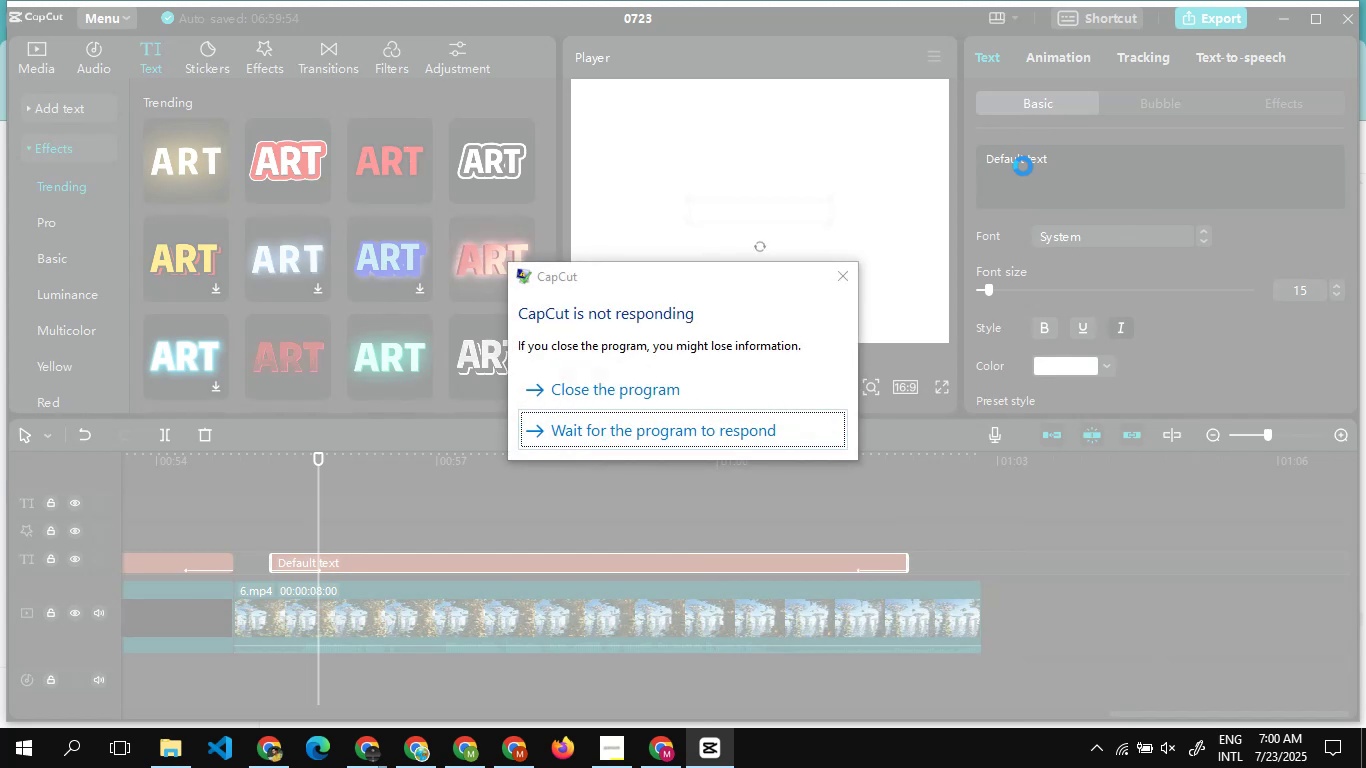 
wait(10.41)
 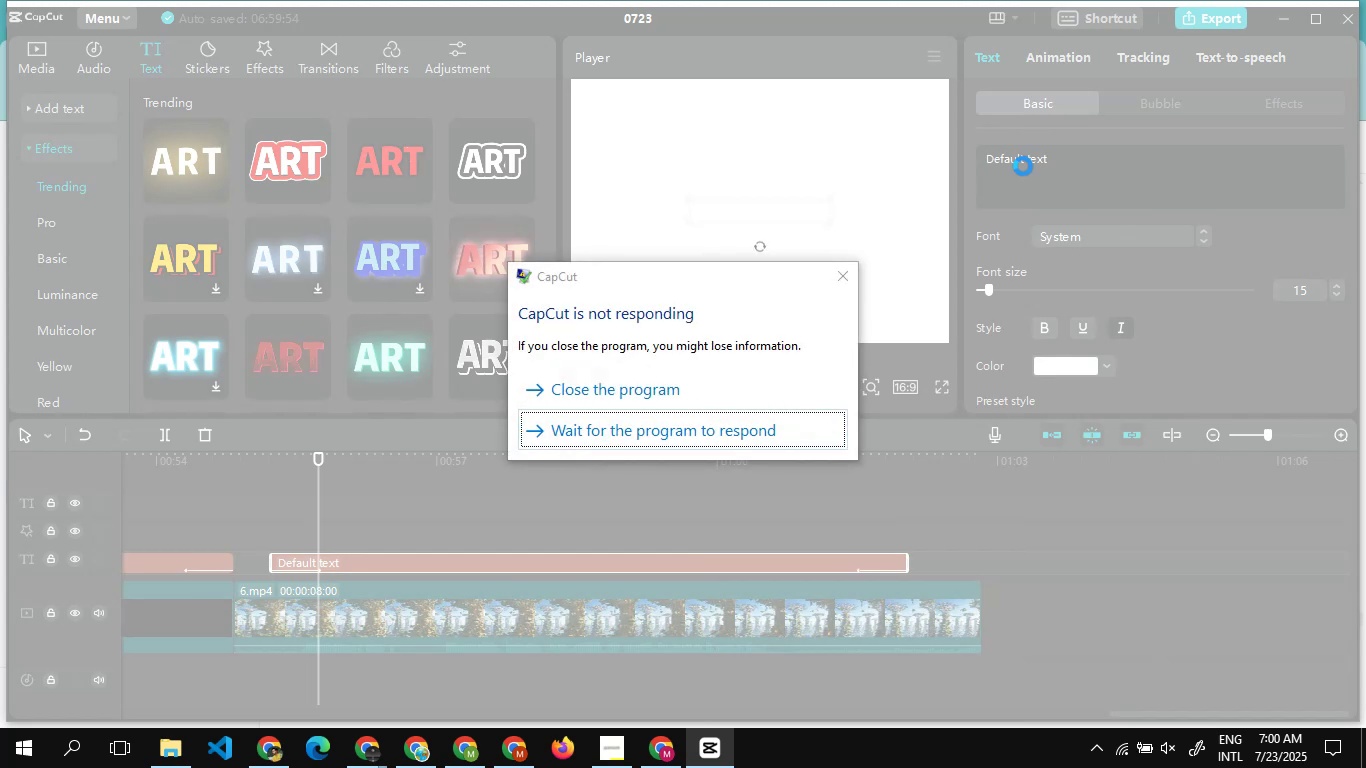 
key(Control+A)
 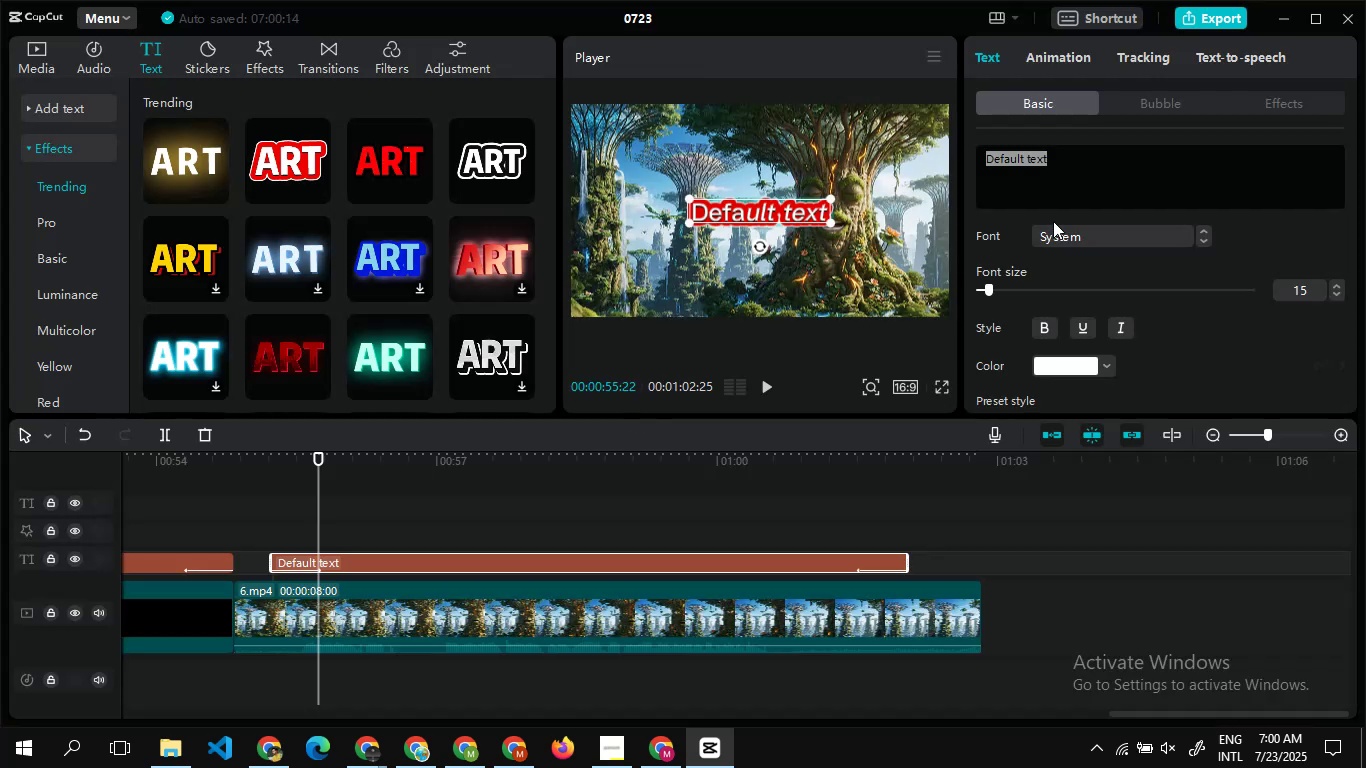 
key(Control+V)
 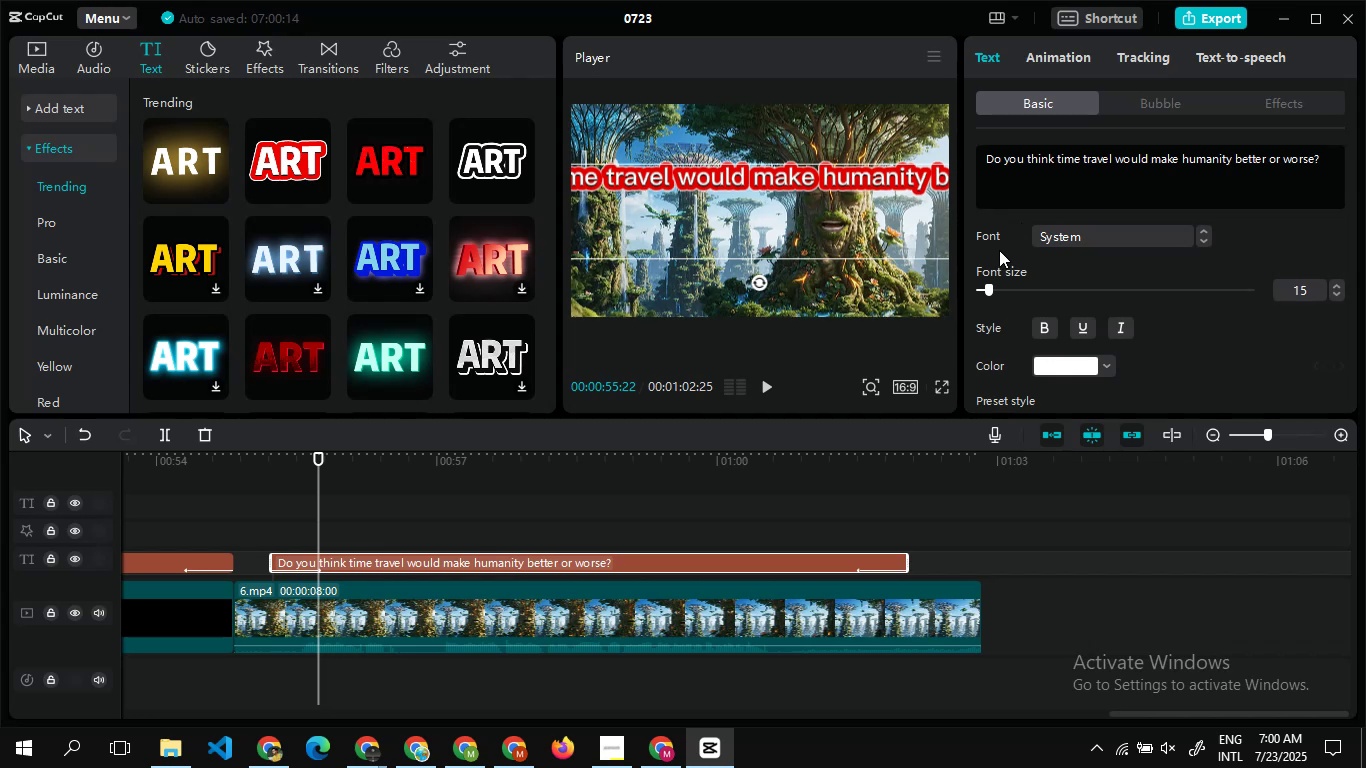 
left_click_drag(start_coordinate=[989, 287], to_coordinate=[982, 287])
 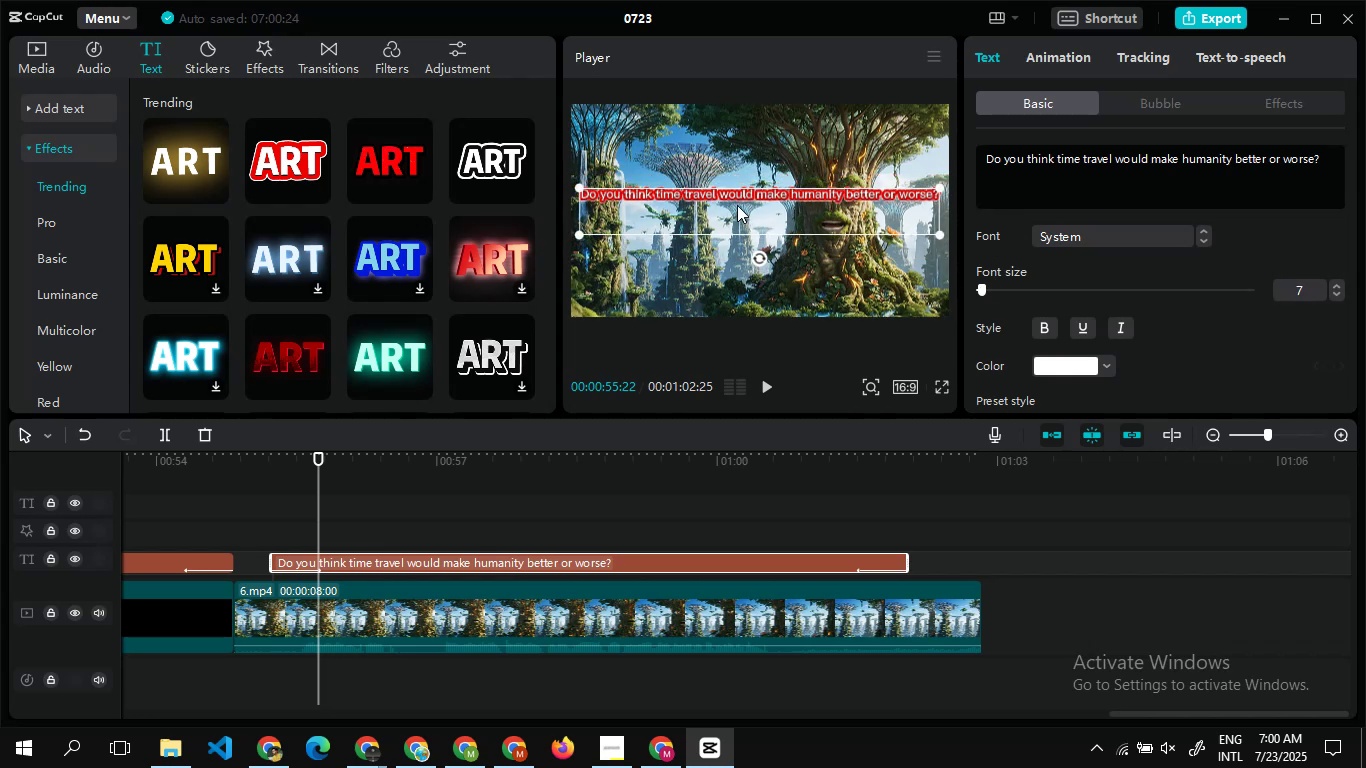 
left_click_drag(start_coordinate=[737, 205], to_coordinate=[735, 313])
 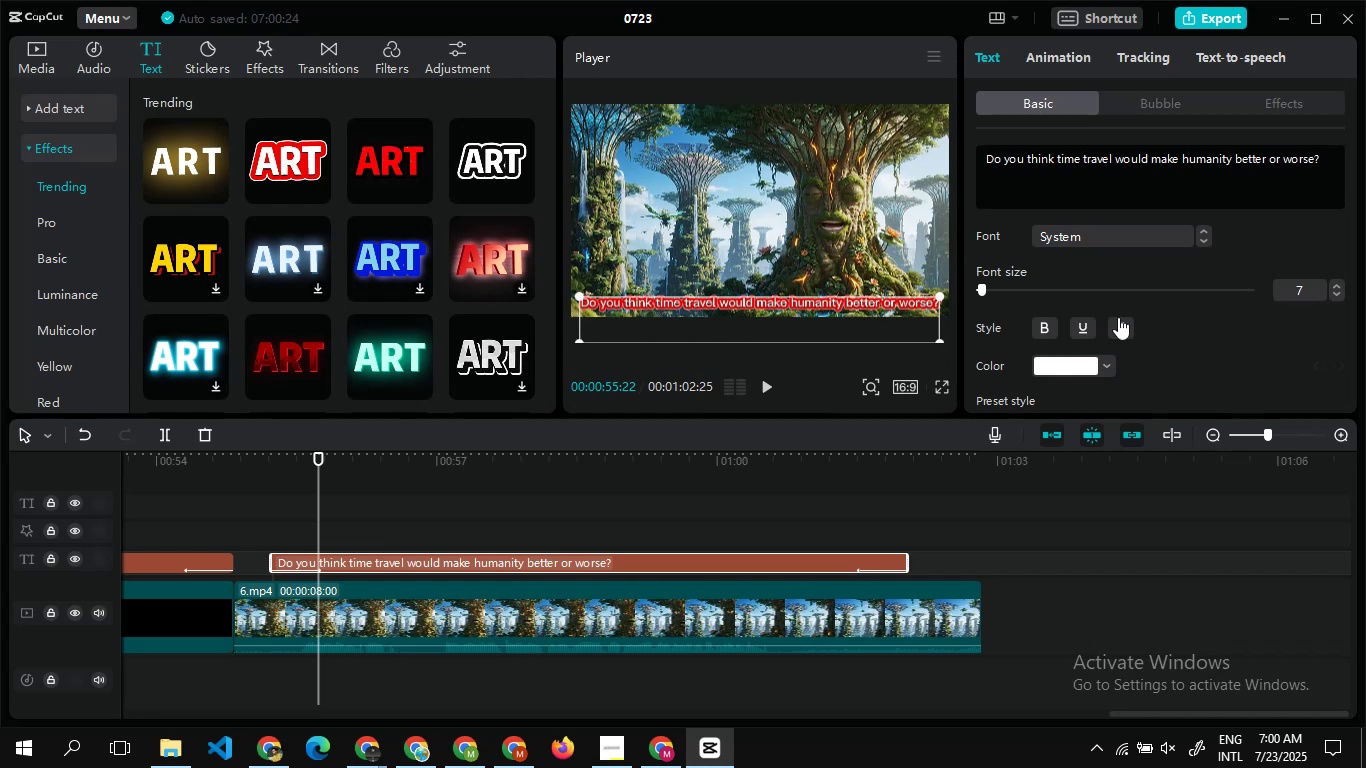 
left_click([1121, 321])
 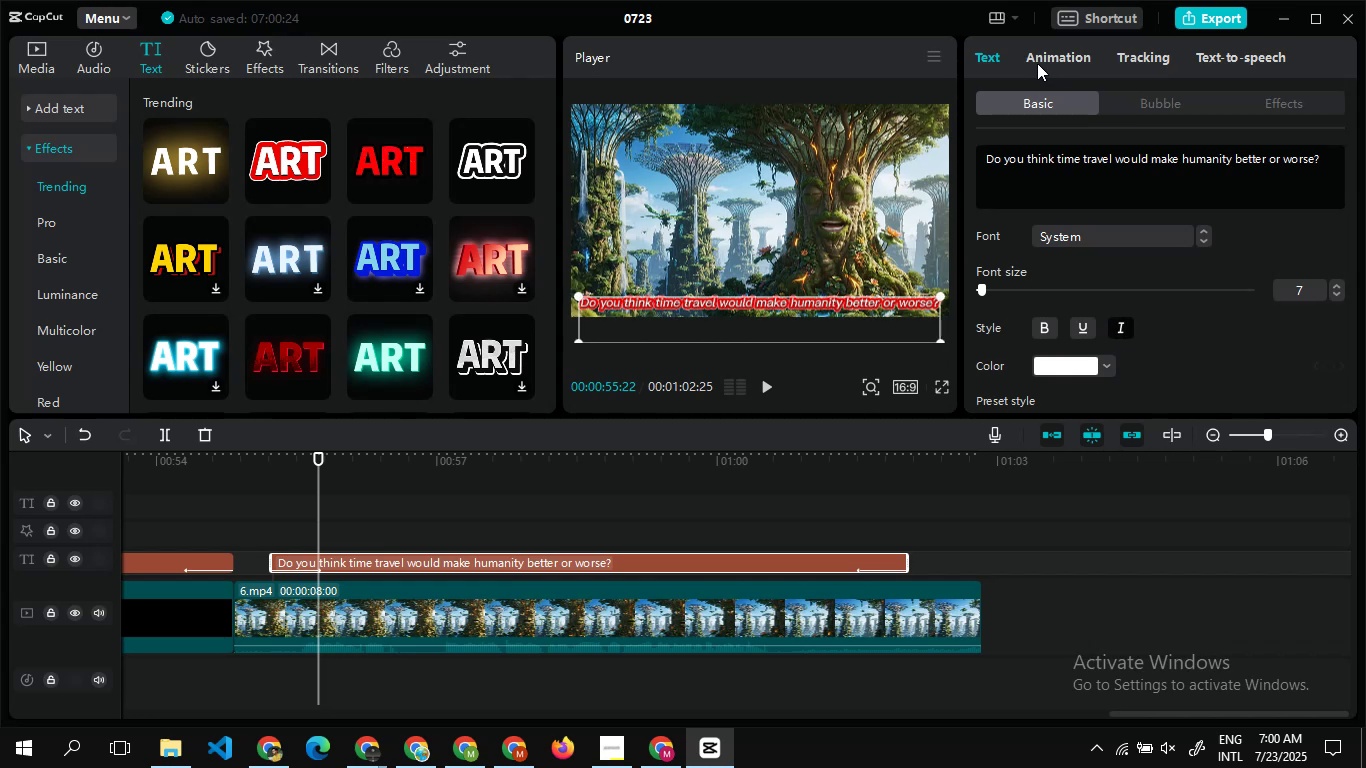 
left_click([1034, 57])
 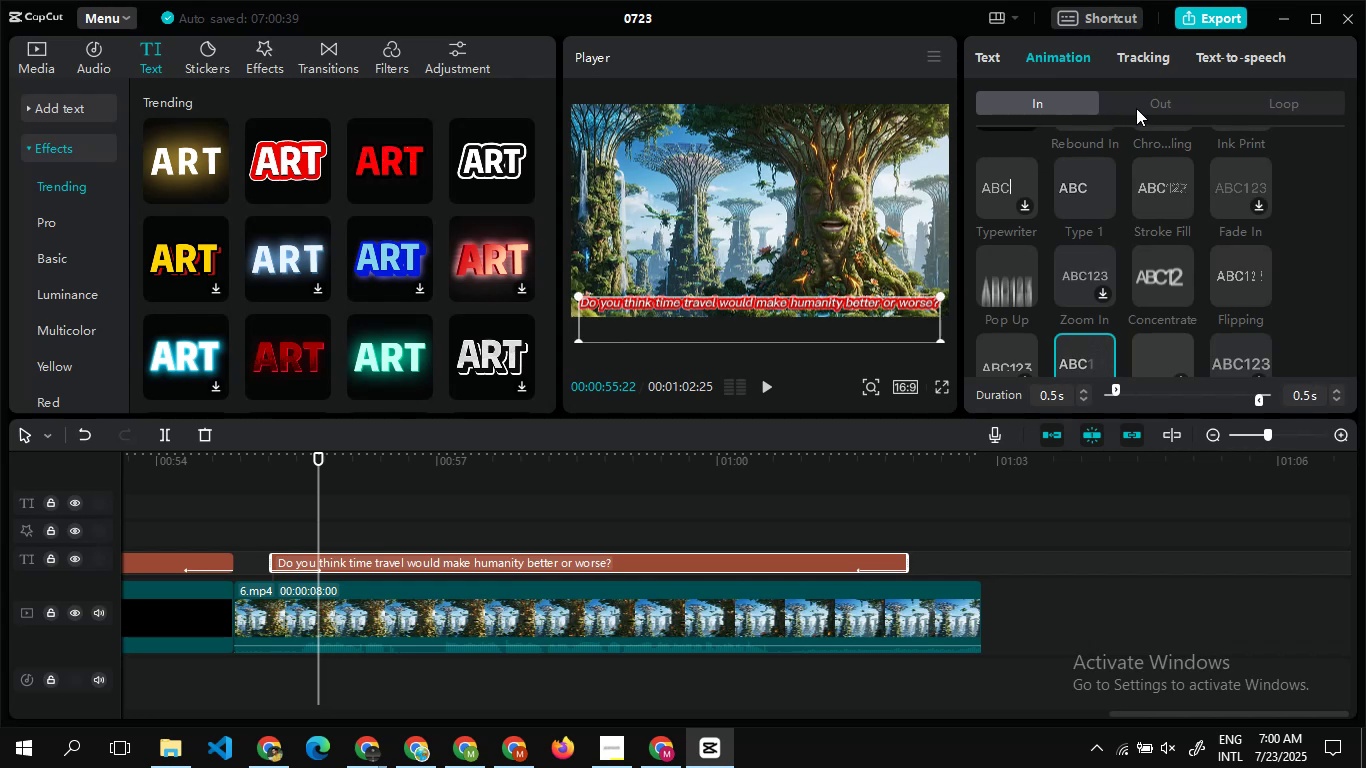 
wait(20.25)
 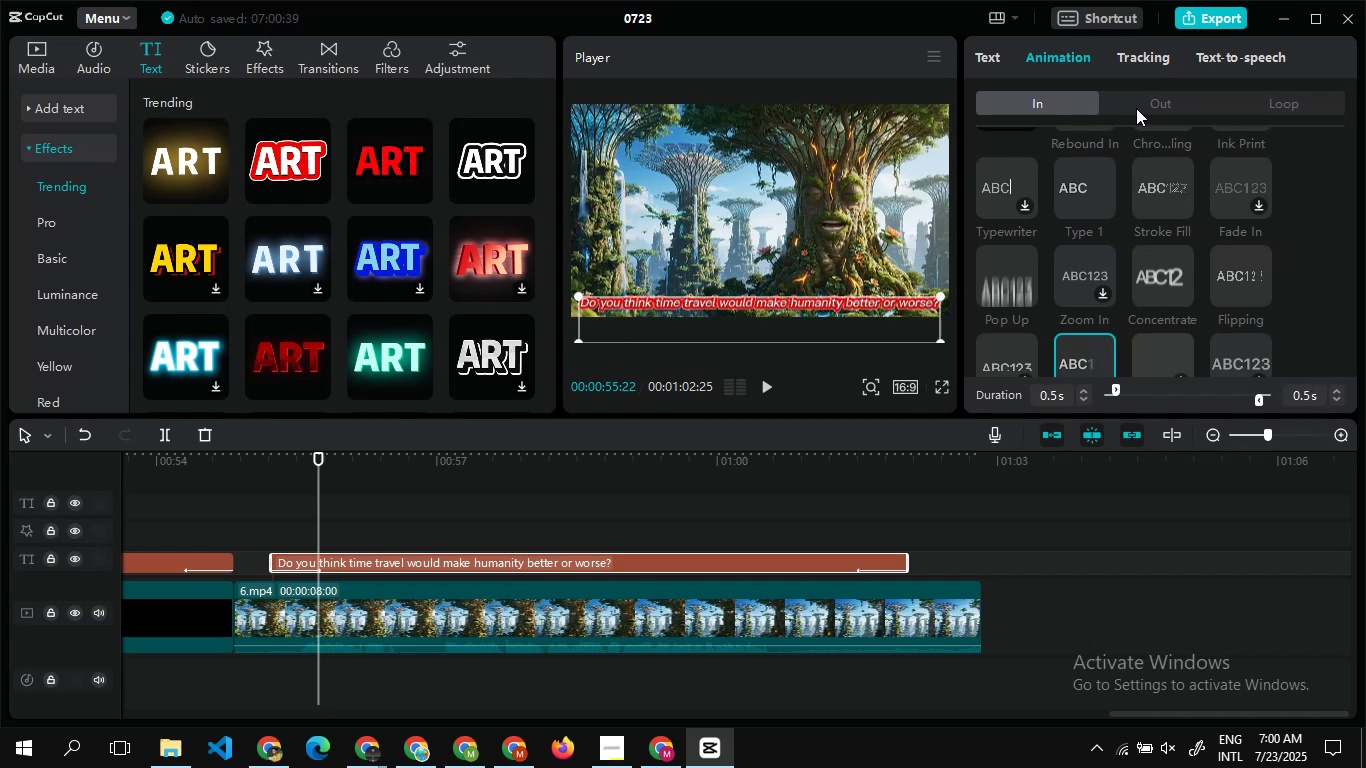 
left_click_drag(start_coordinate=[1115, 383], to_coordinate=[1114, 389])
 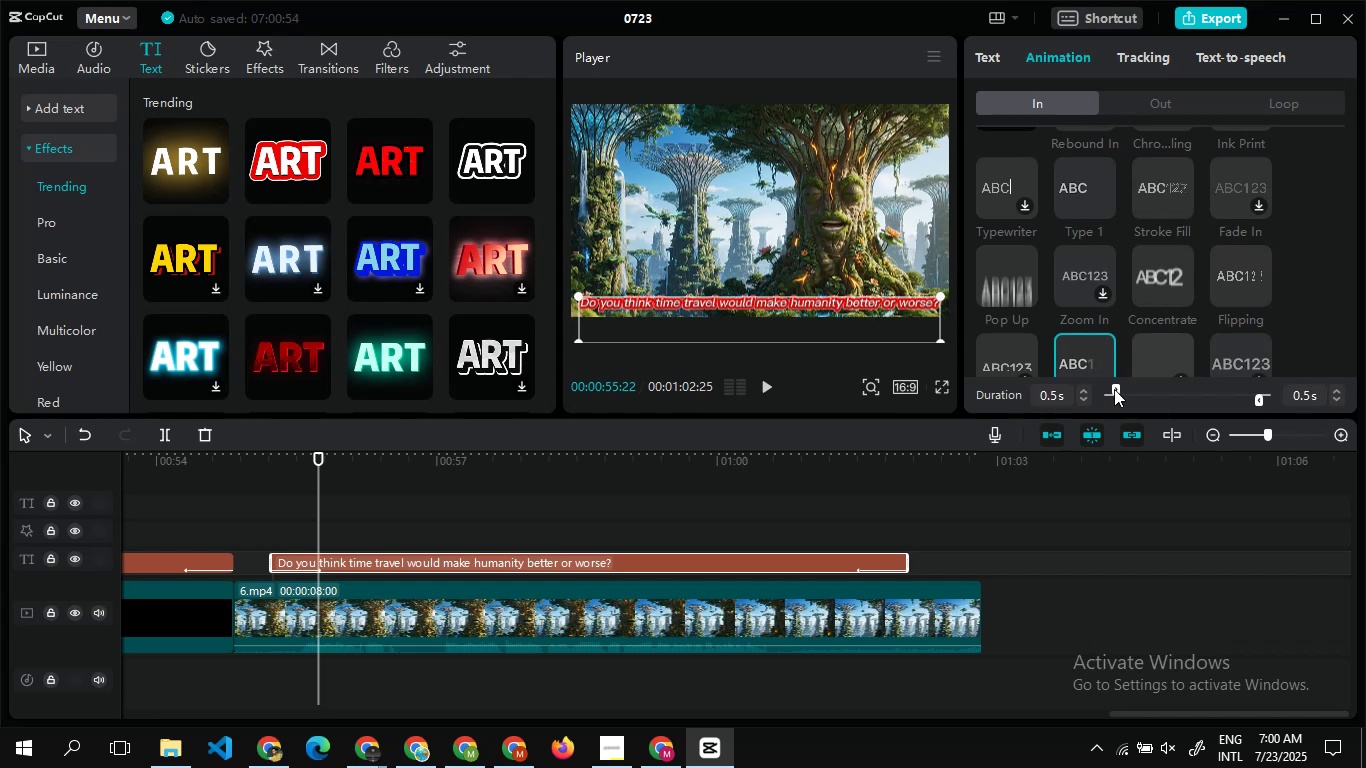 
left_click_drag(start_coordinate=[1114, 389], to_coordinate=[1130, 389])
 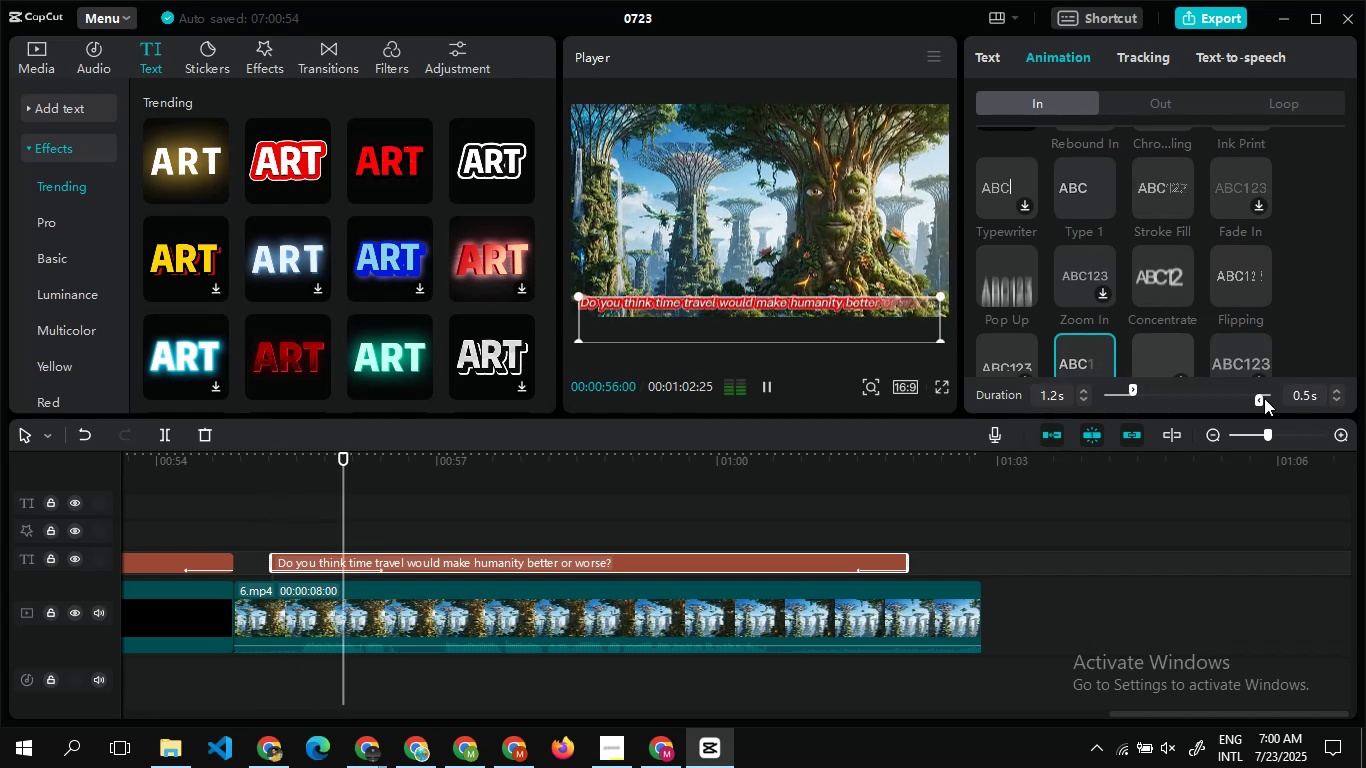 
left_click_drag(start_coordinate=[1257, 398], to_coordinate=[1241, 404])
 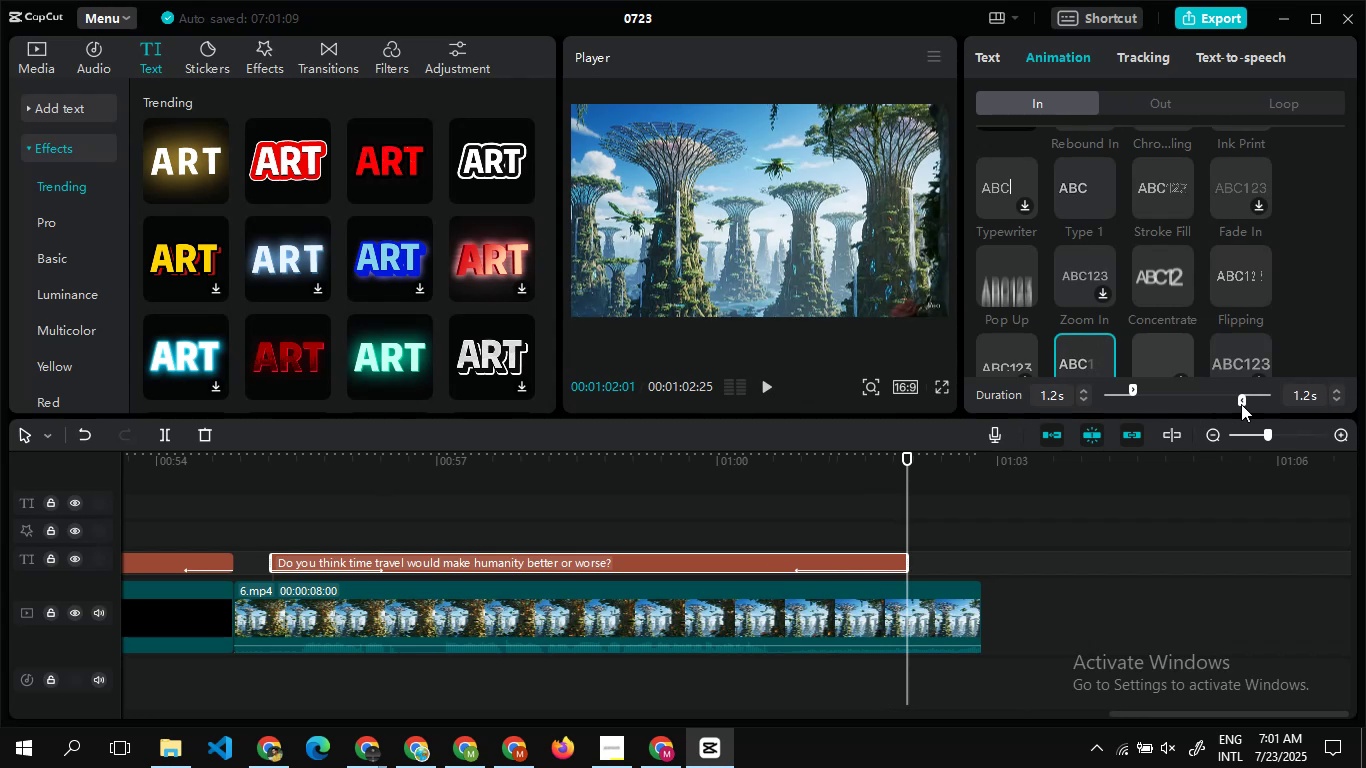 
wait(11.93)
 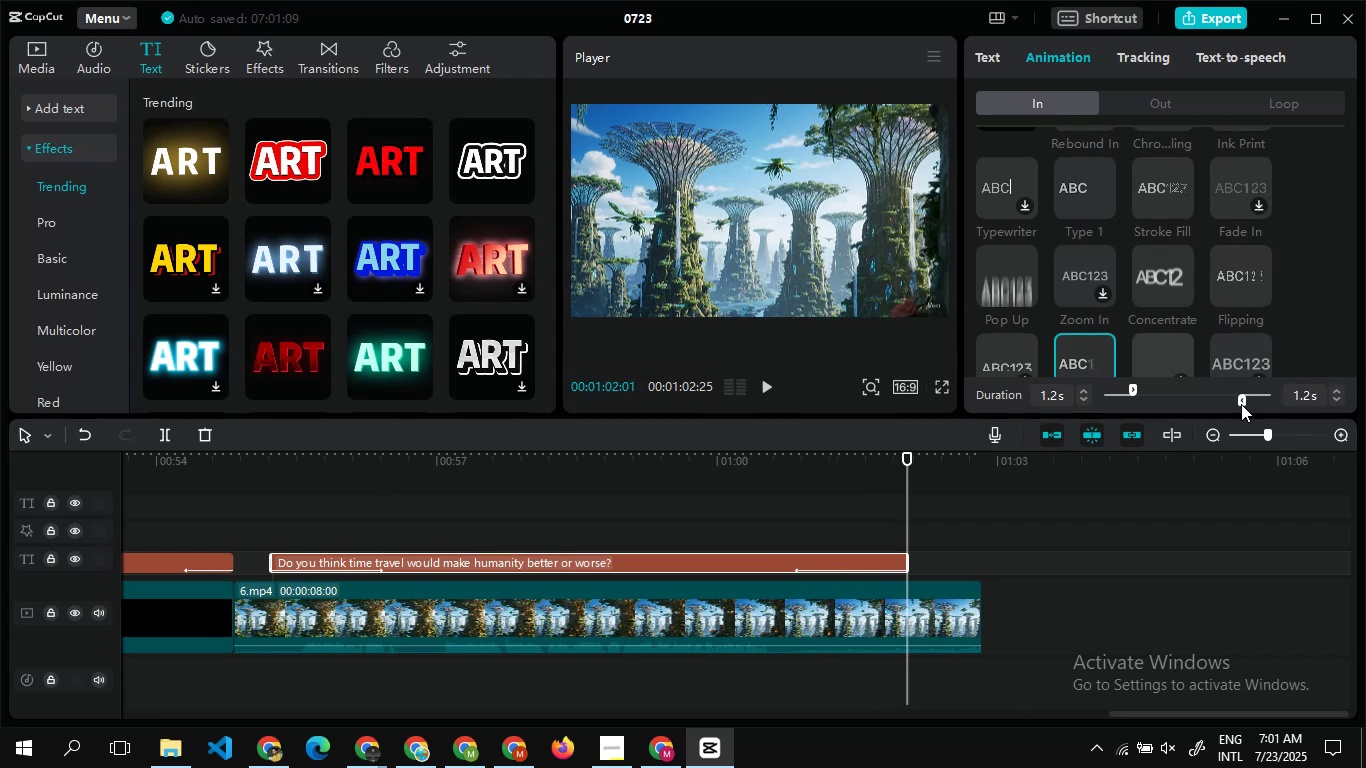 
left_click_drag(start_coordinate=[1126, 714], to_coordinate=[829, 637])
 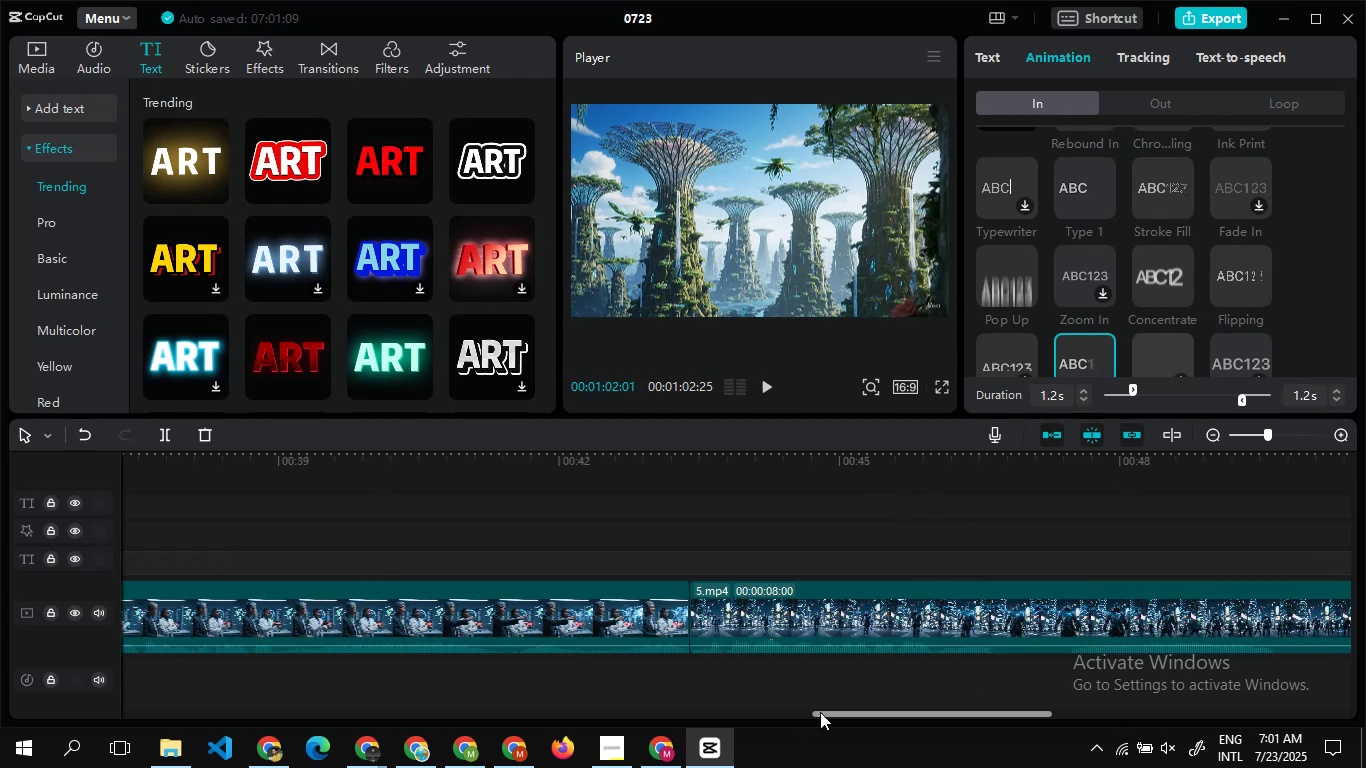 
left_click_drag(start_coordinate=[824, 712], to_coordinate=[1096, 709])
 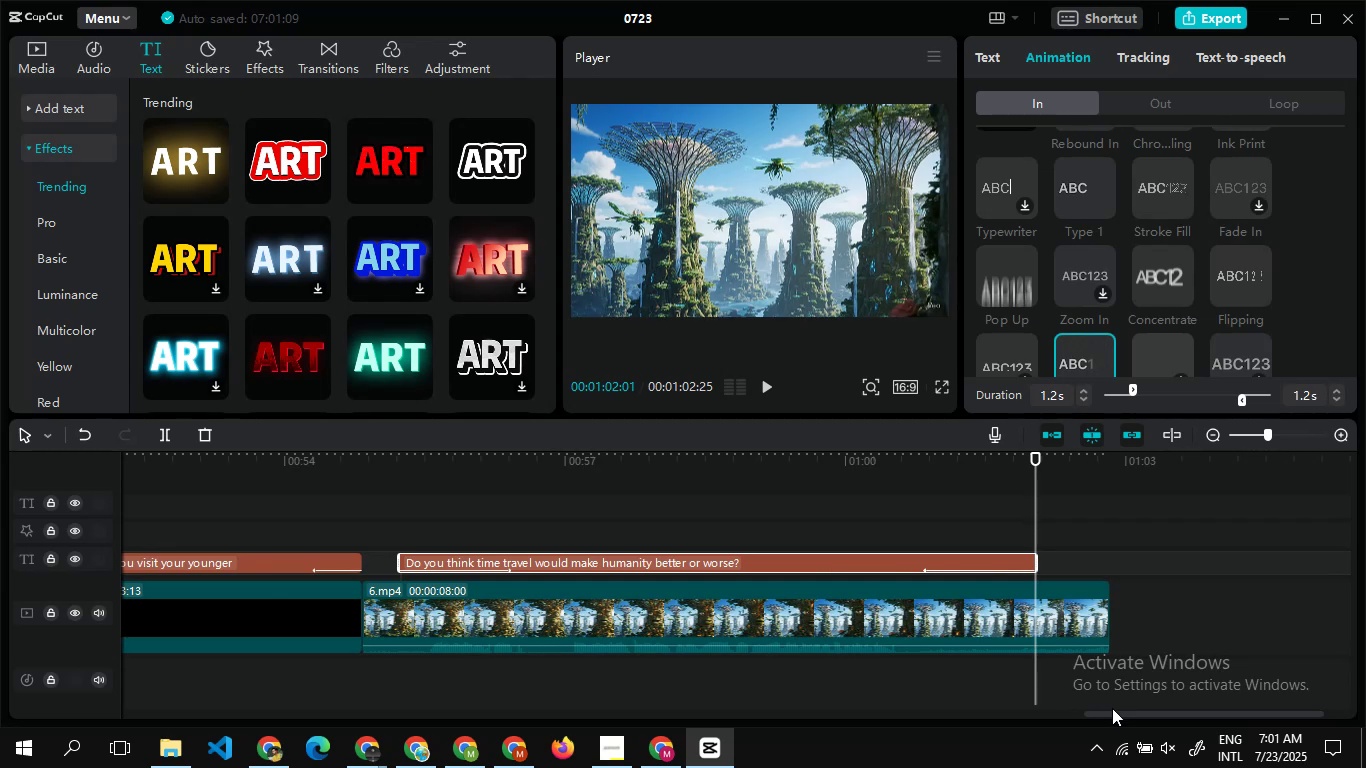 
left_click_drag(start_coordinate=[1115, 714], to_coordinate=[1219, 717])
 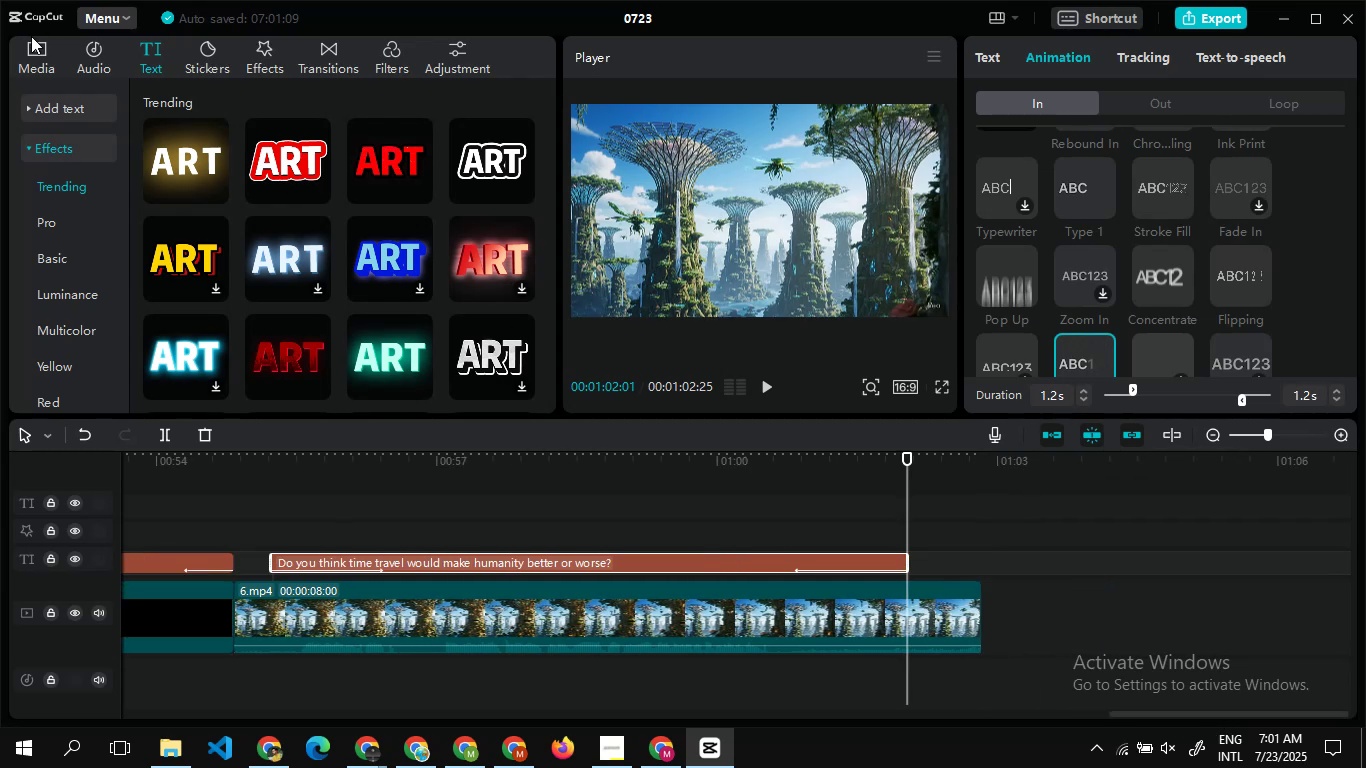 
left_click([37, 46])
 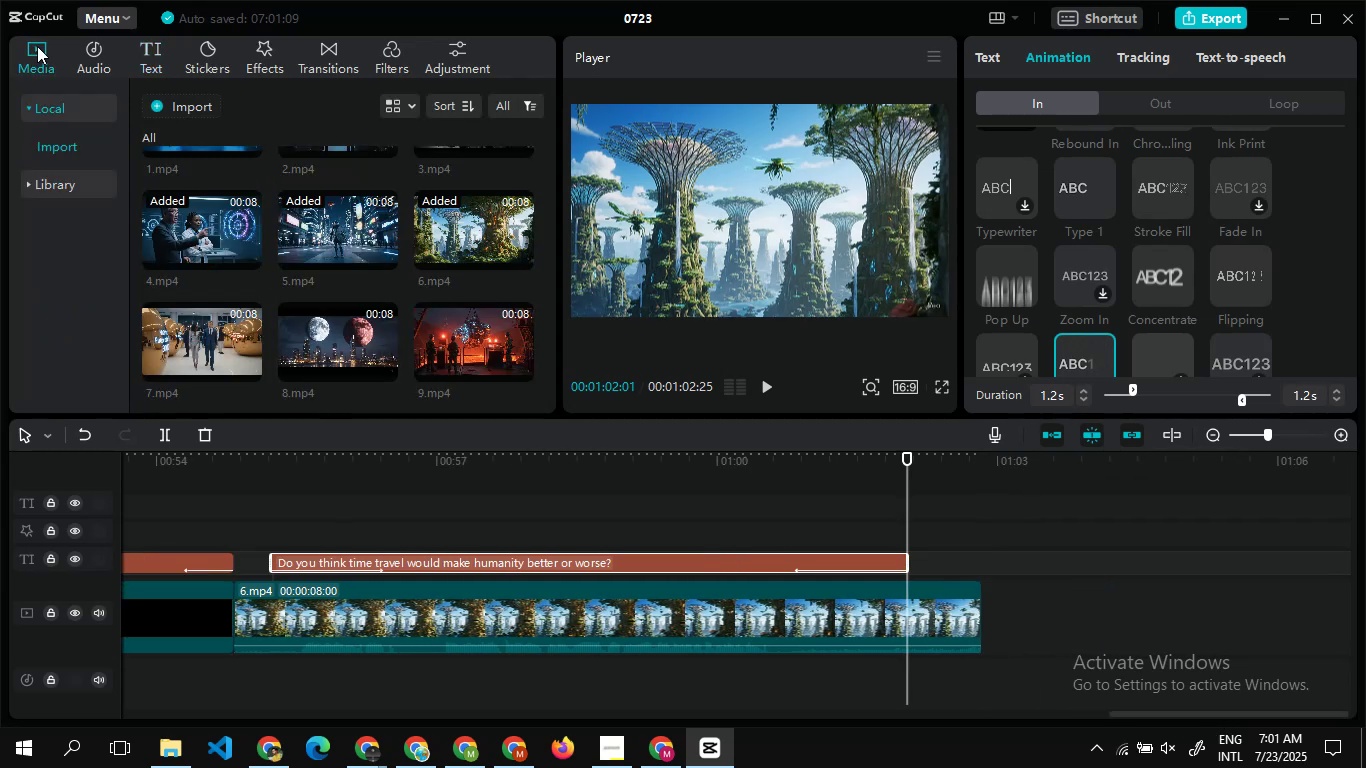 
mouse_move([180, 240])
 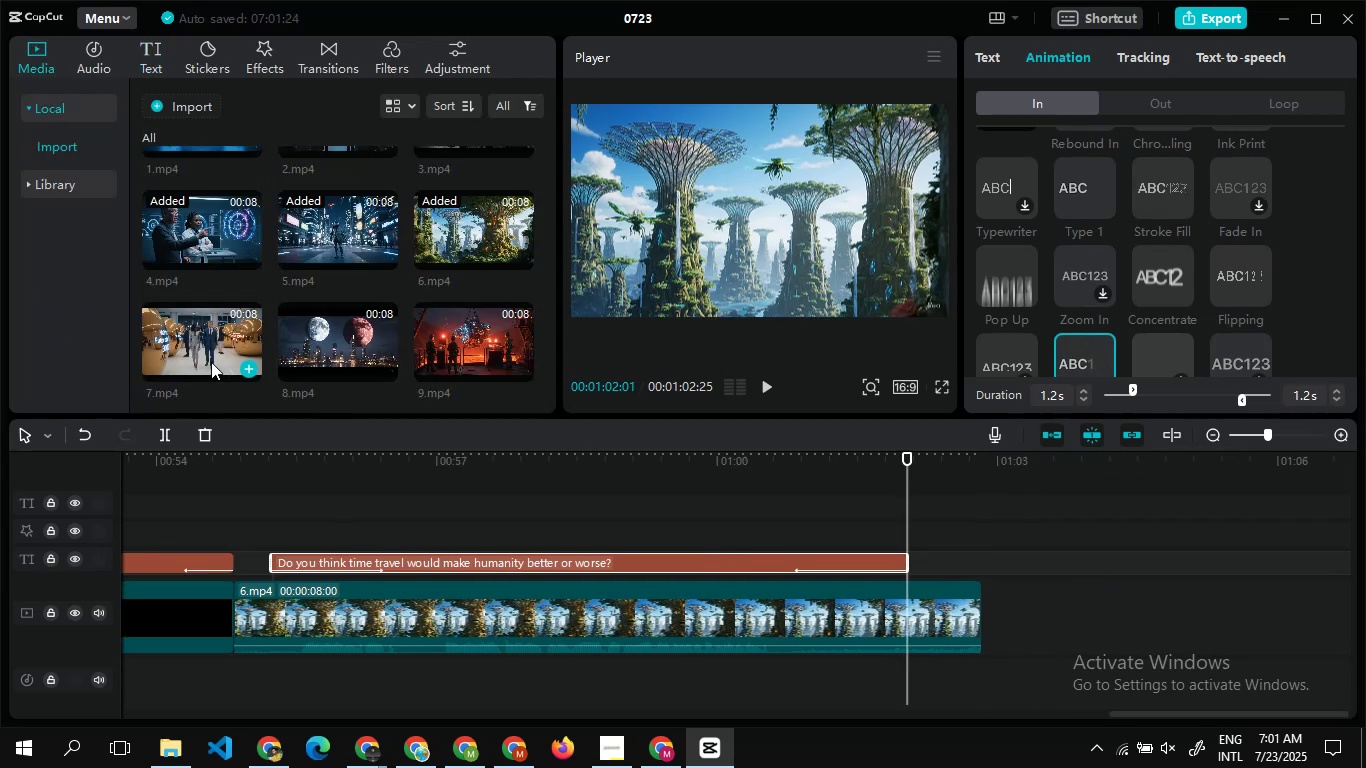 
left_click_drag(start_coordinate=[204, 358], to_coordinate=[991, 621])
 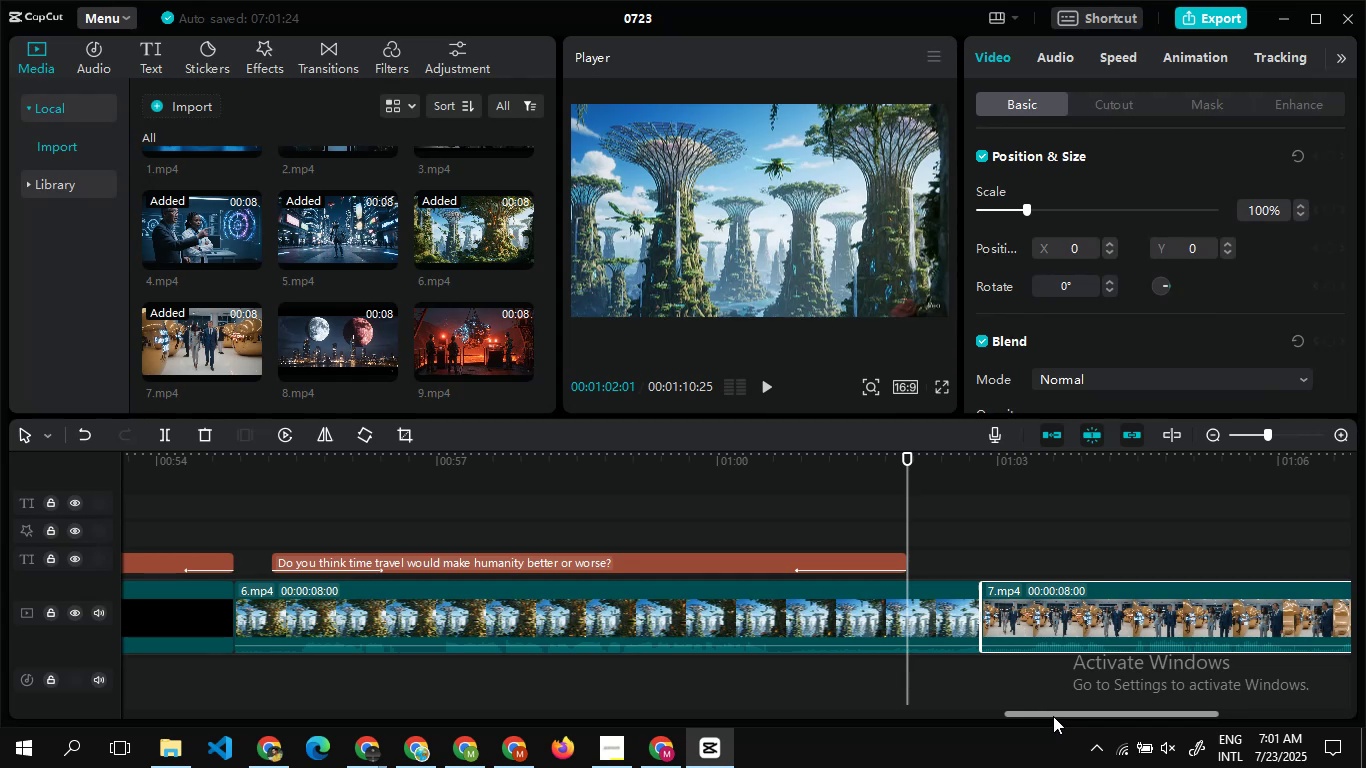 
left_click_drag(start_coordinate=[1053, 714], to_coordinate=[1309, 709])
 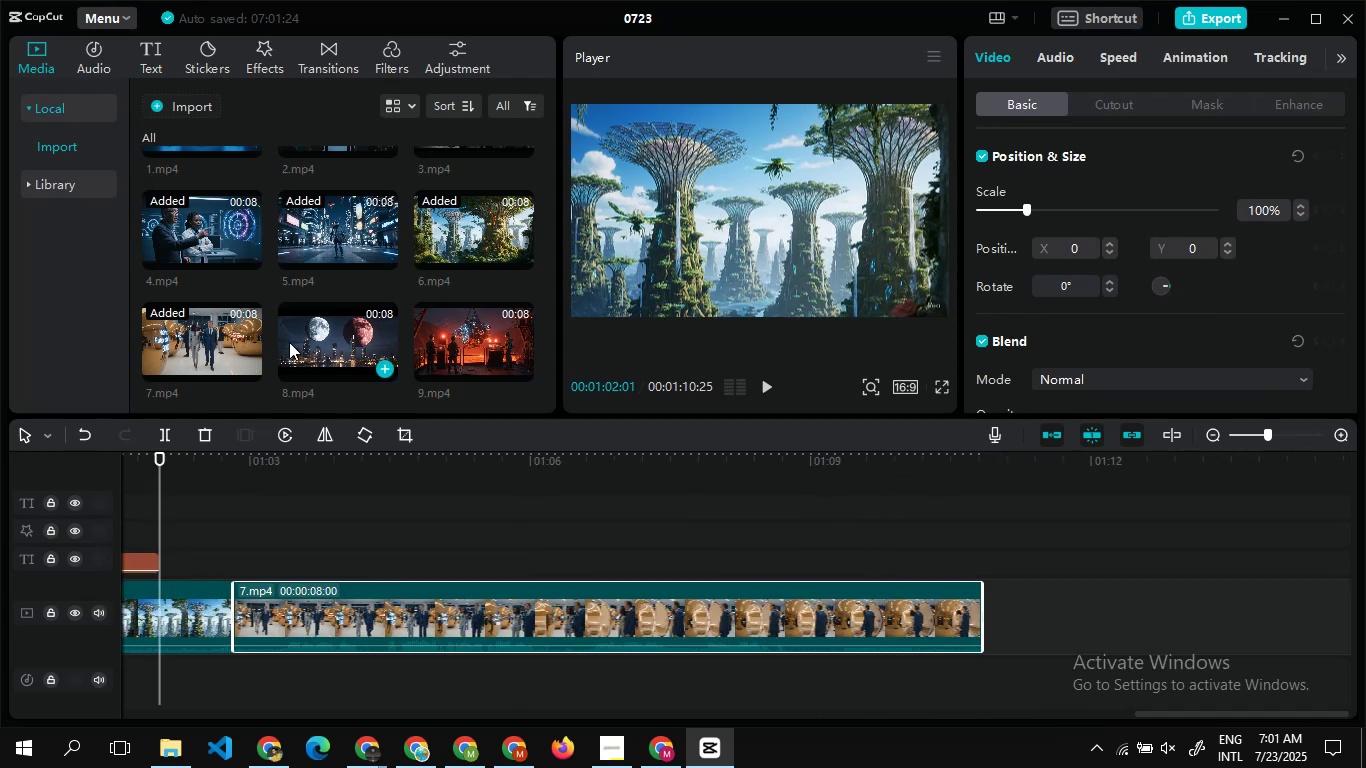 
left_click_drag(start_coordinate=[290, 342], to_coordinate=[978, 611])
 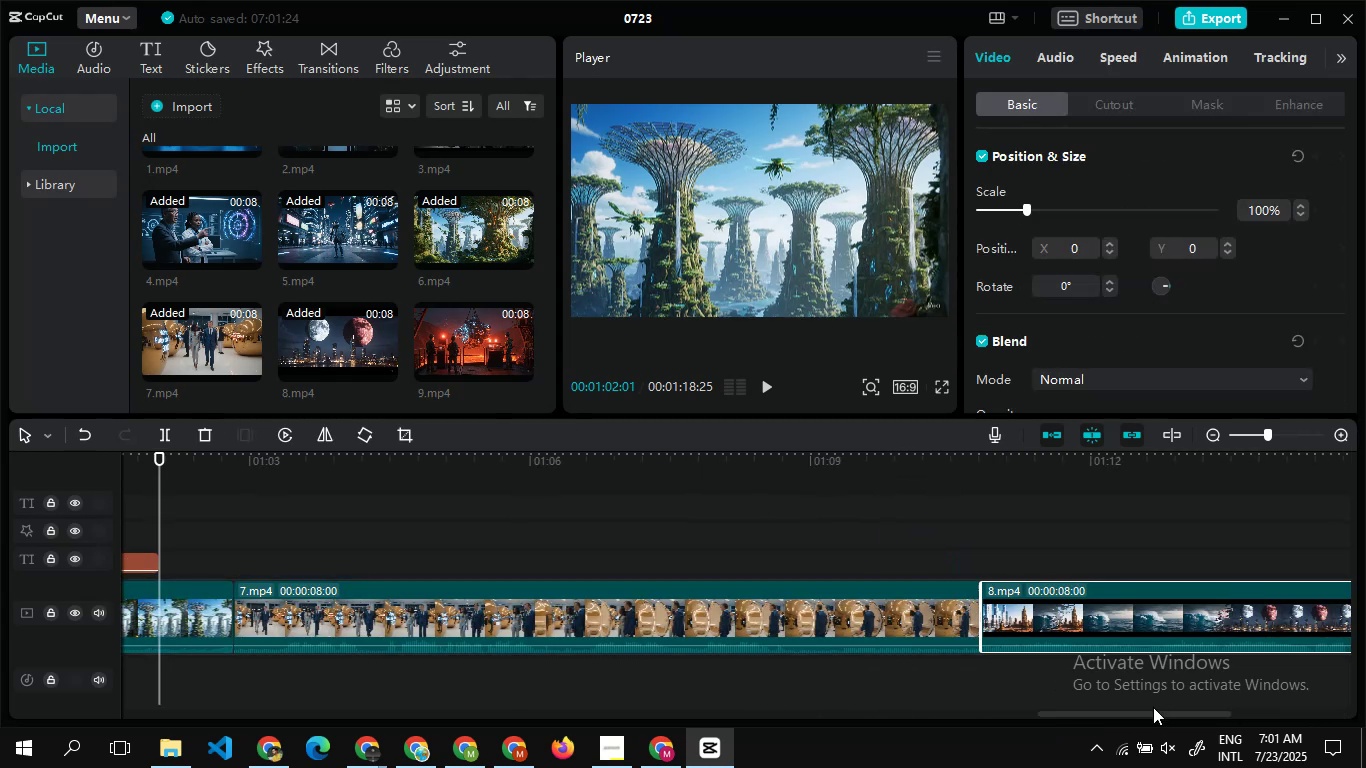 
left_click_drag(start_coordinate=[1152, 713], to_coordinate=[1365, 702])
 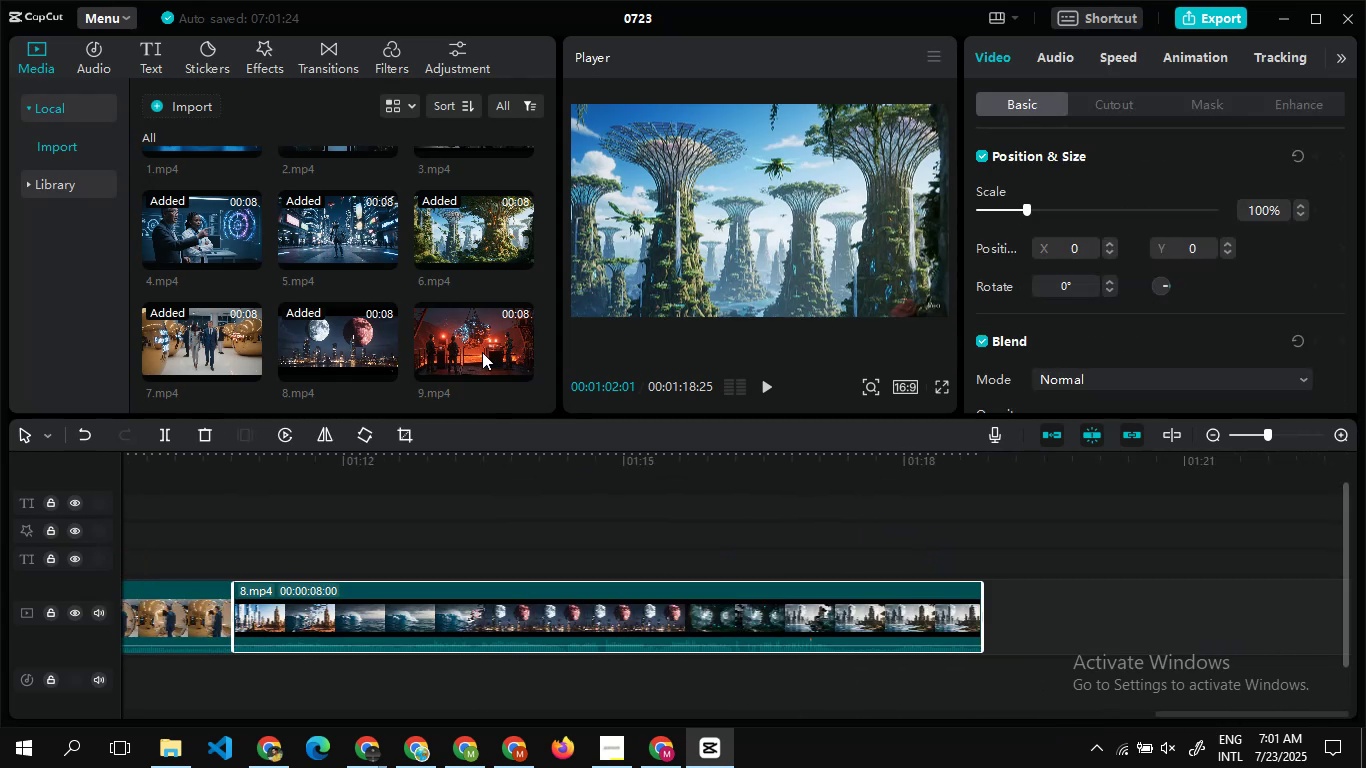 
left_click_drag(start_coordinate=[477, 344], to_coordinate=[1028, 621])
 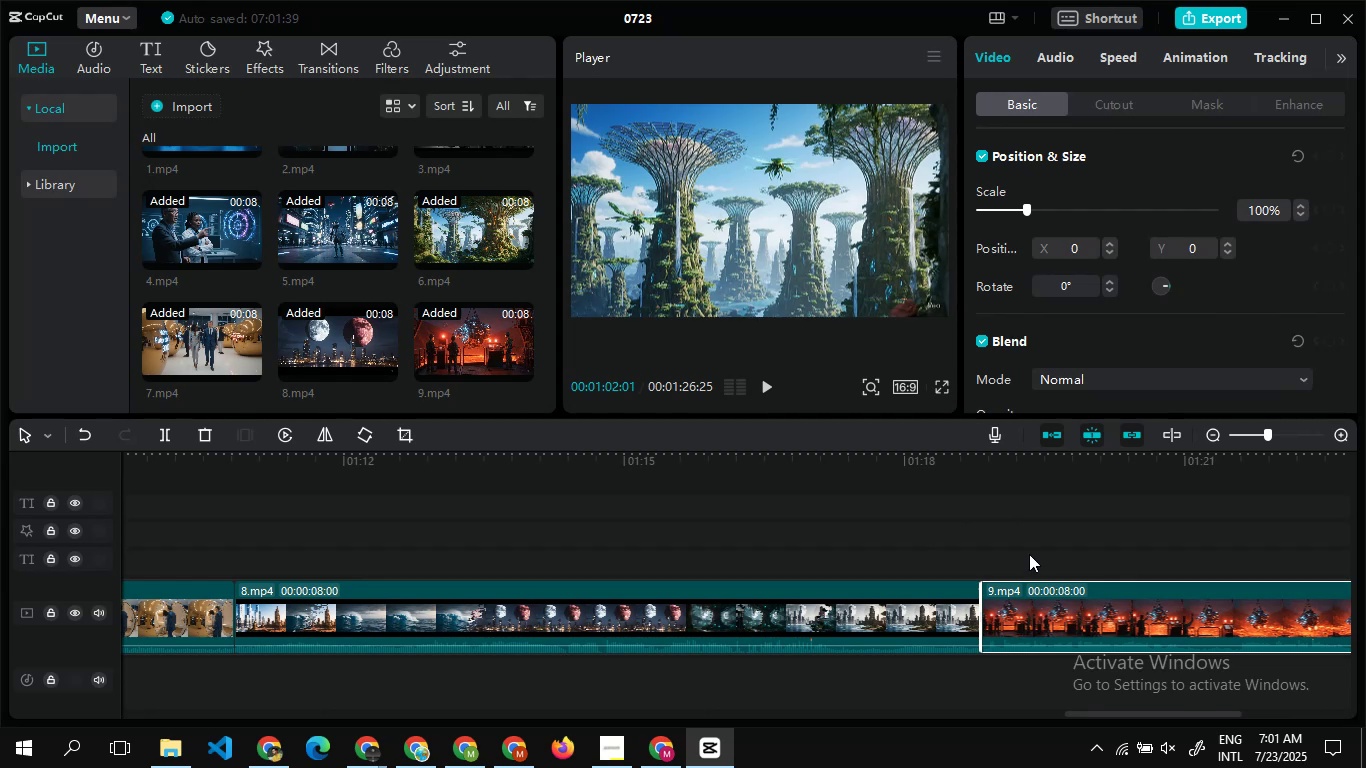 
double_click([1029, 554])
 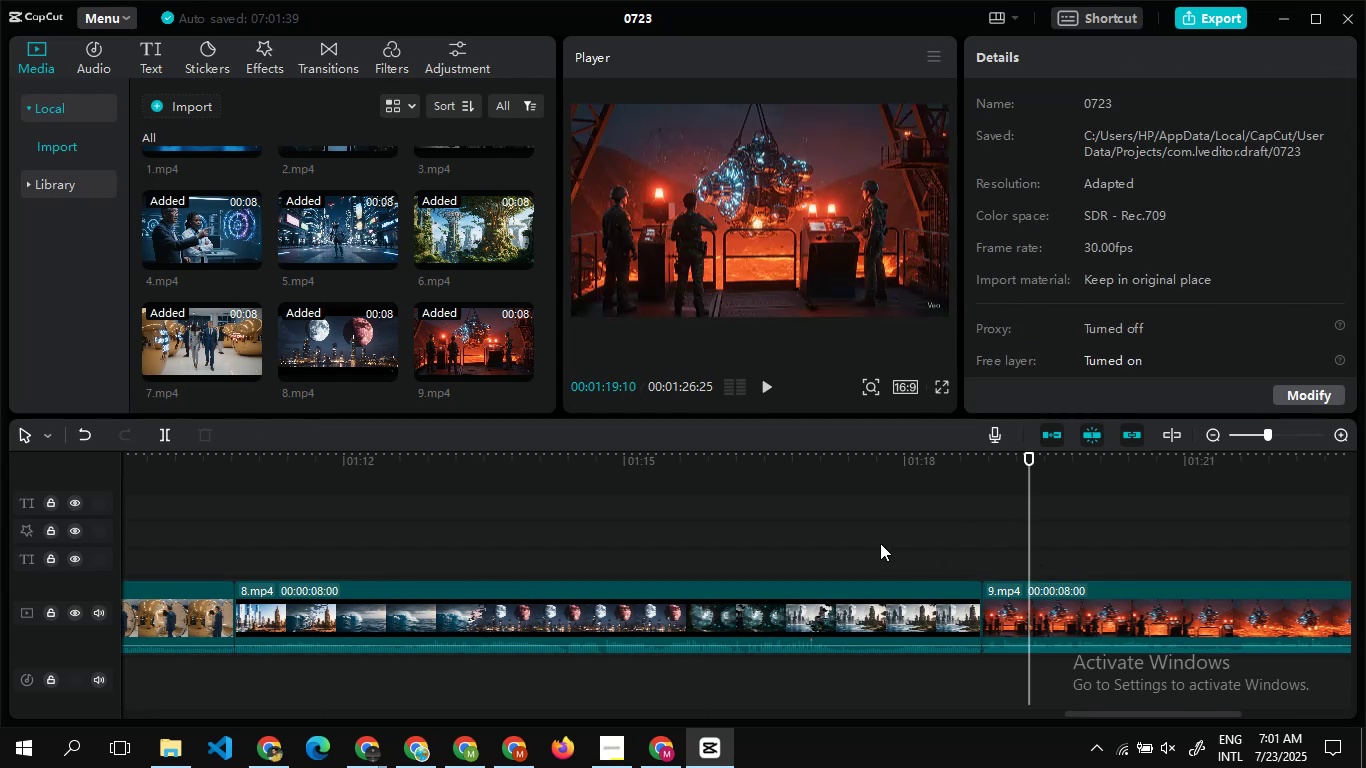 
double_click([880, 543])
 